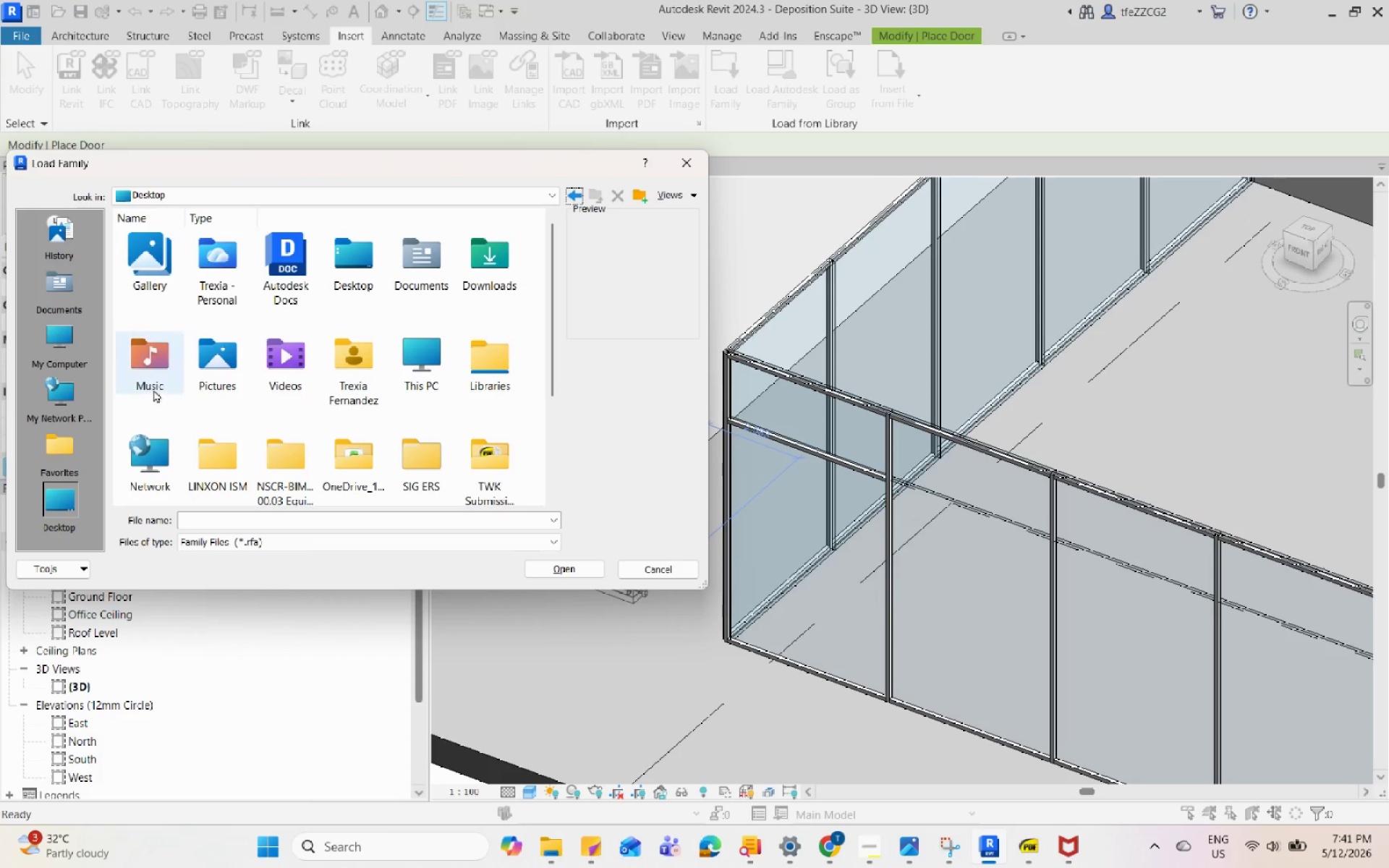 
left_click([63, 328])
 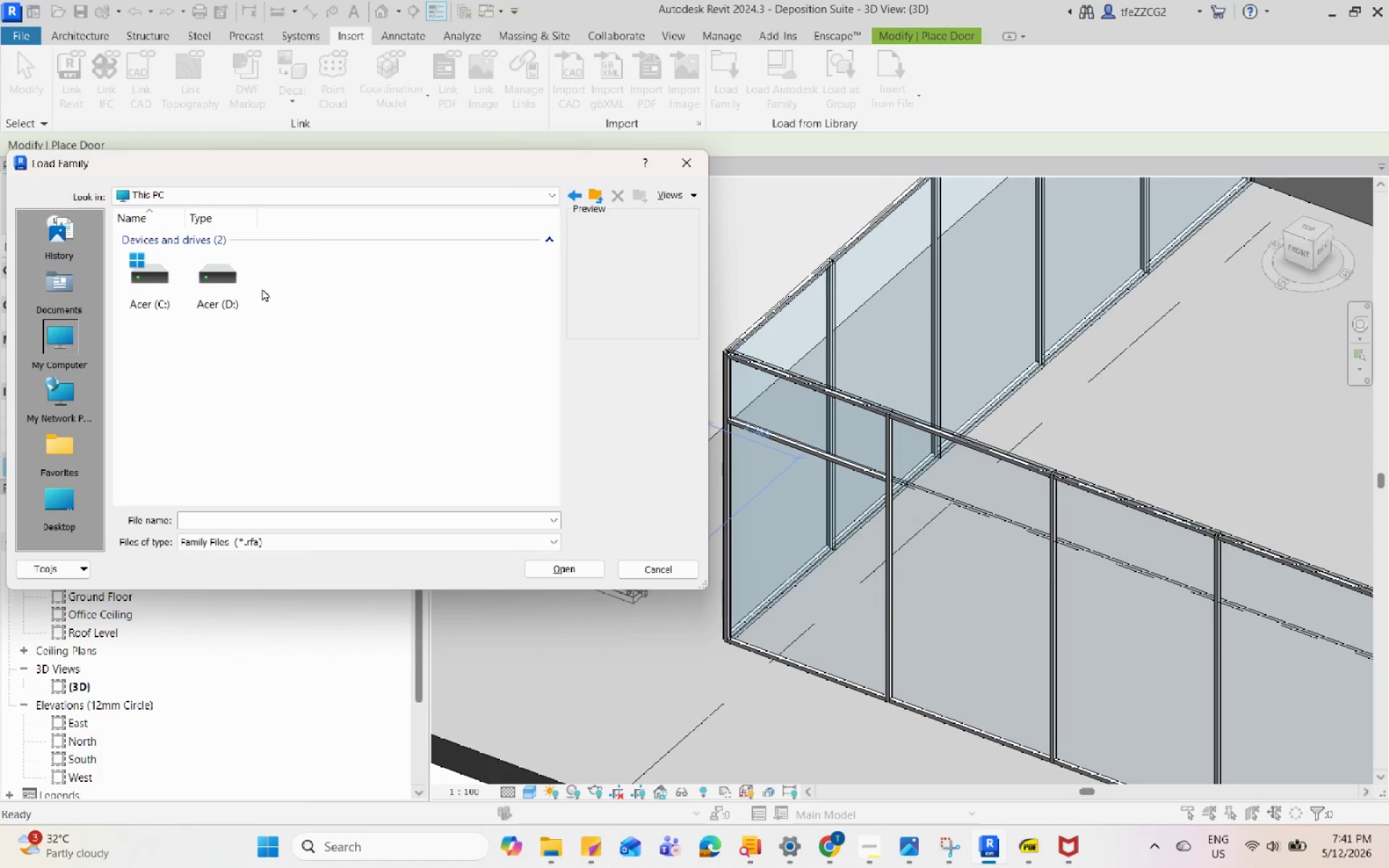 
scroll: coordinate [55, 437], scroll_direction: up, amount: 3.0
 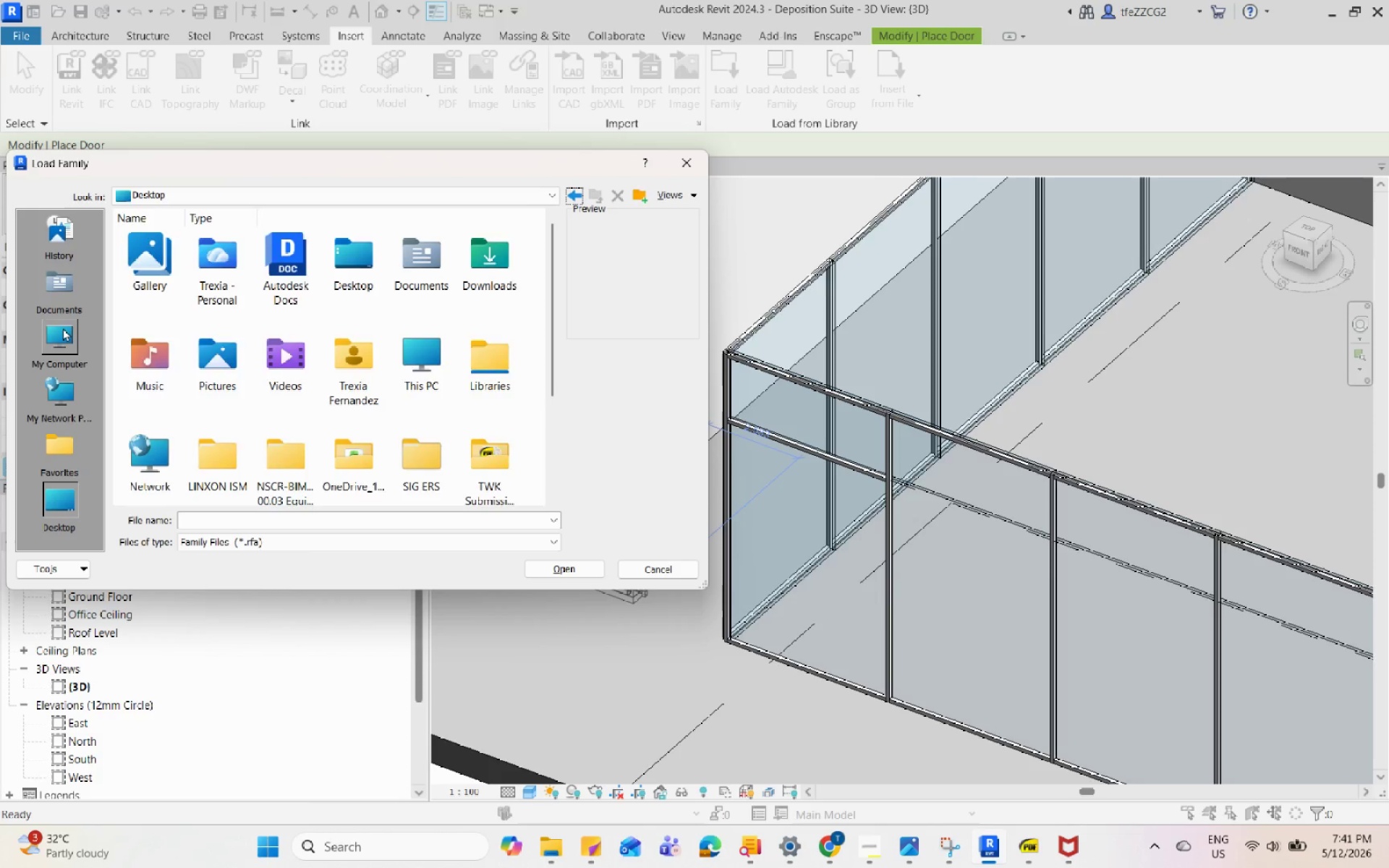 
double_click([240, 283])
 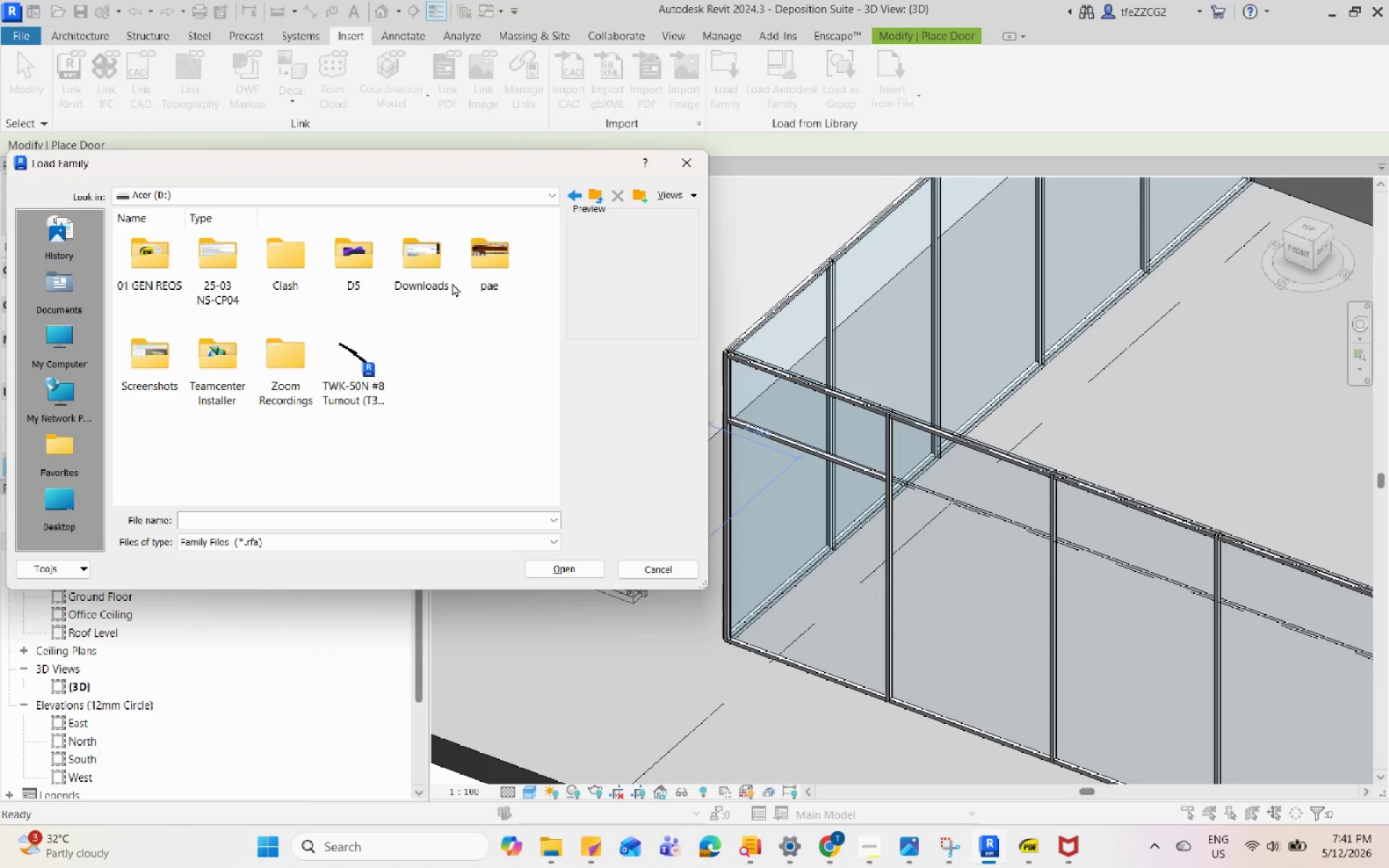 
double_click([476, 278])
 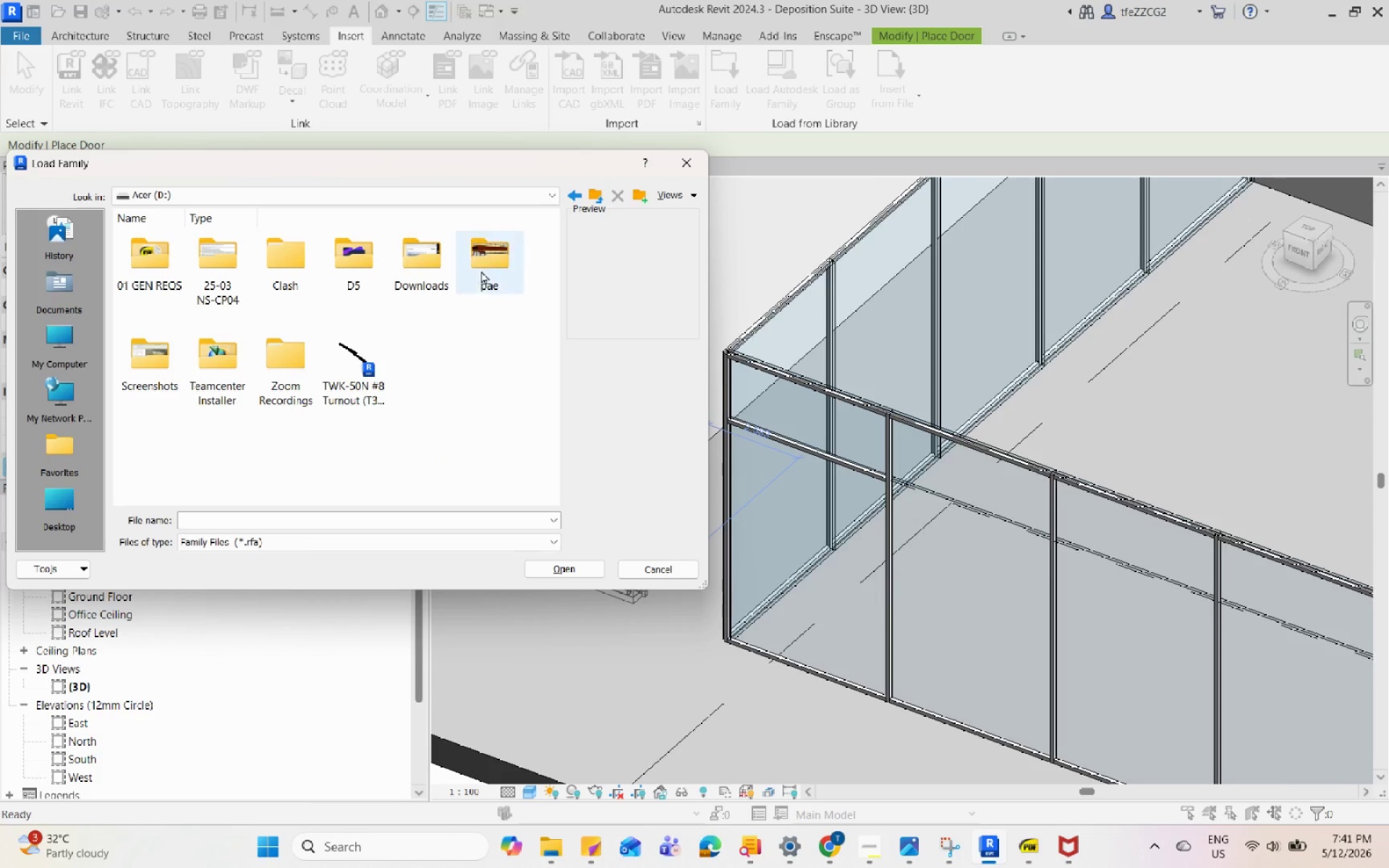 
triple_click([483, 268])
 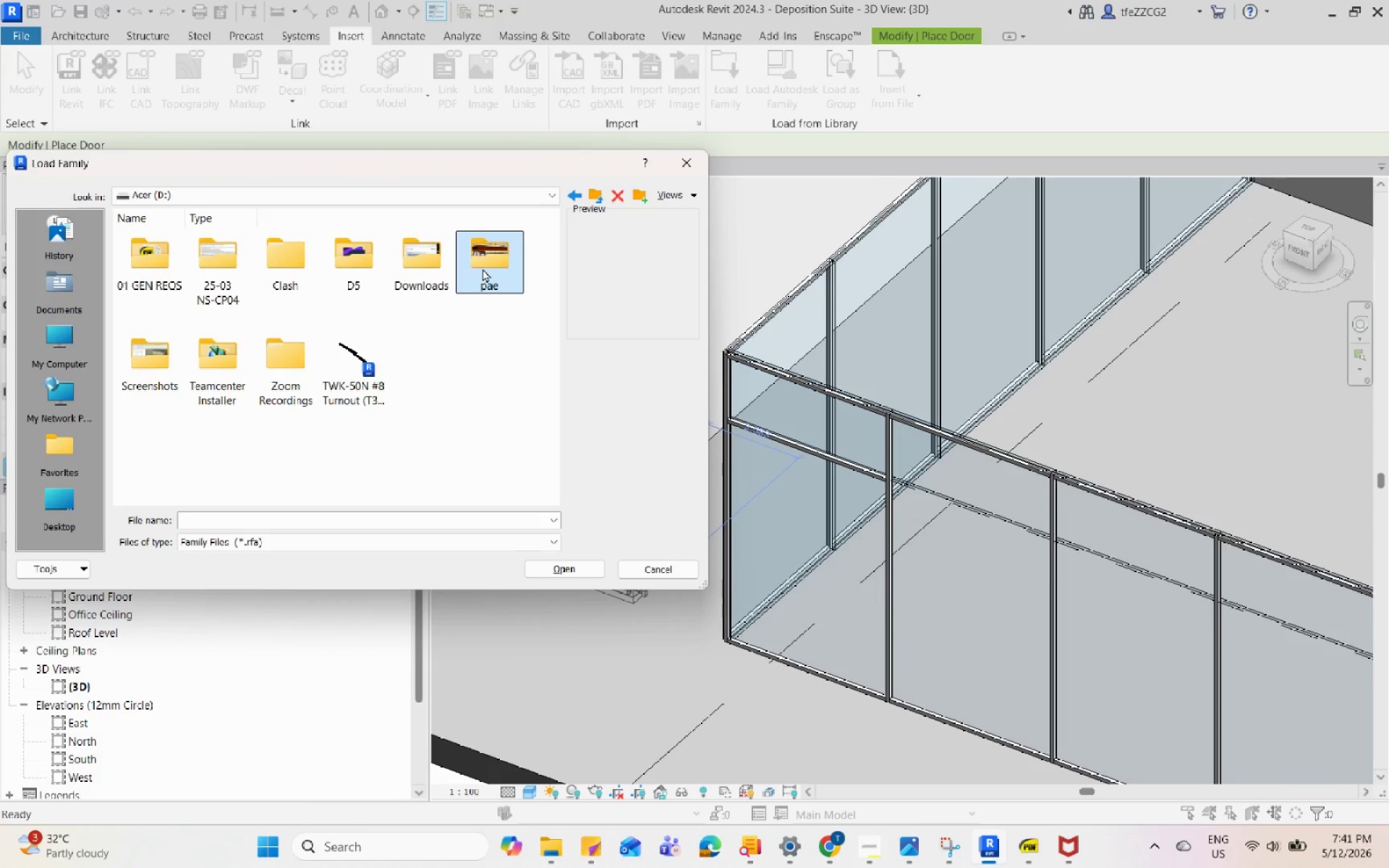 
triple_click([483, 268])
 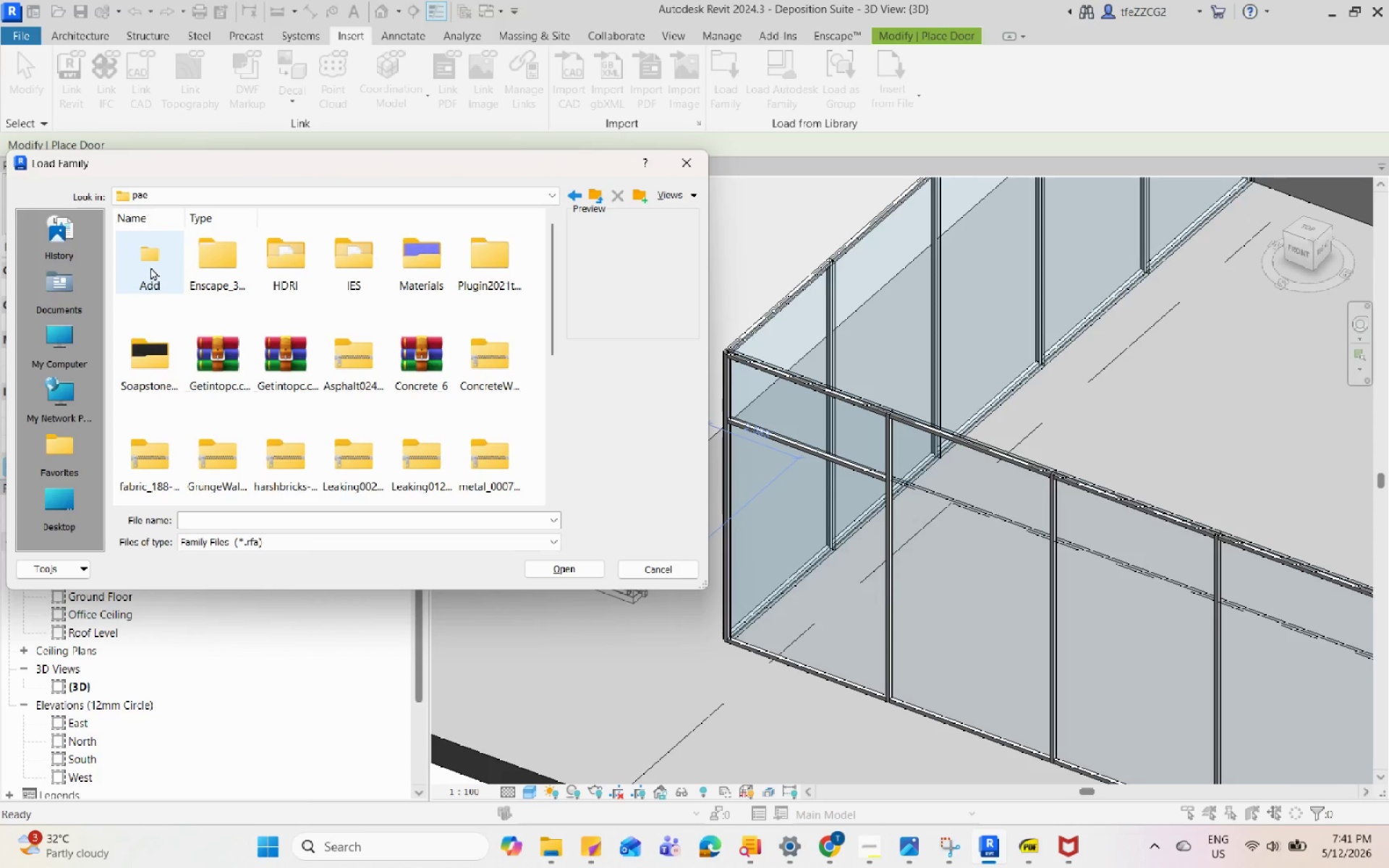 
double_click([150, 267])
 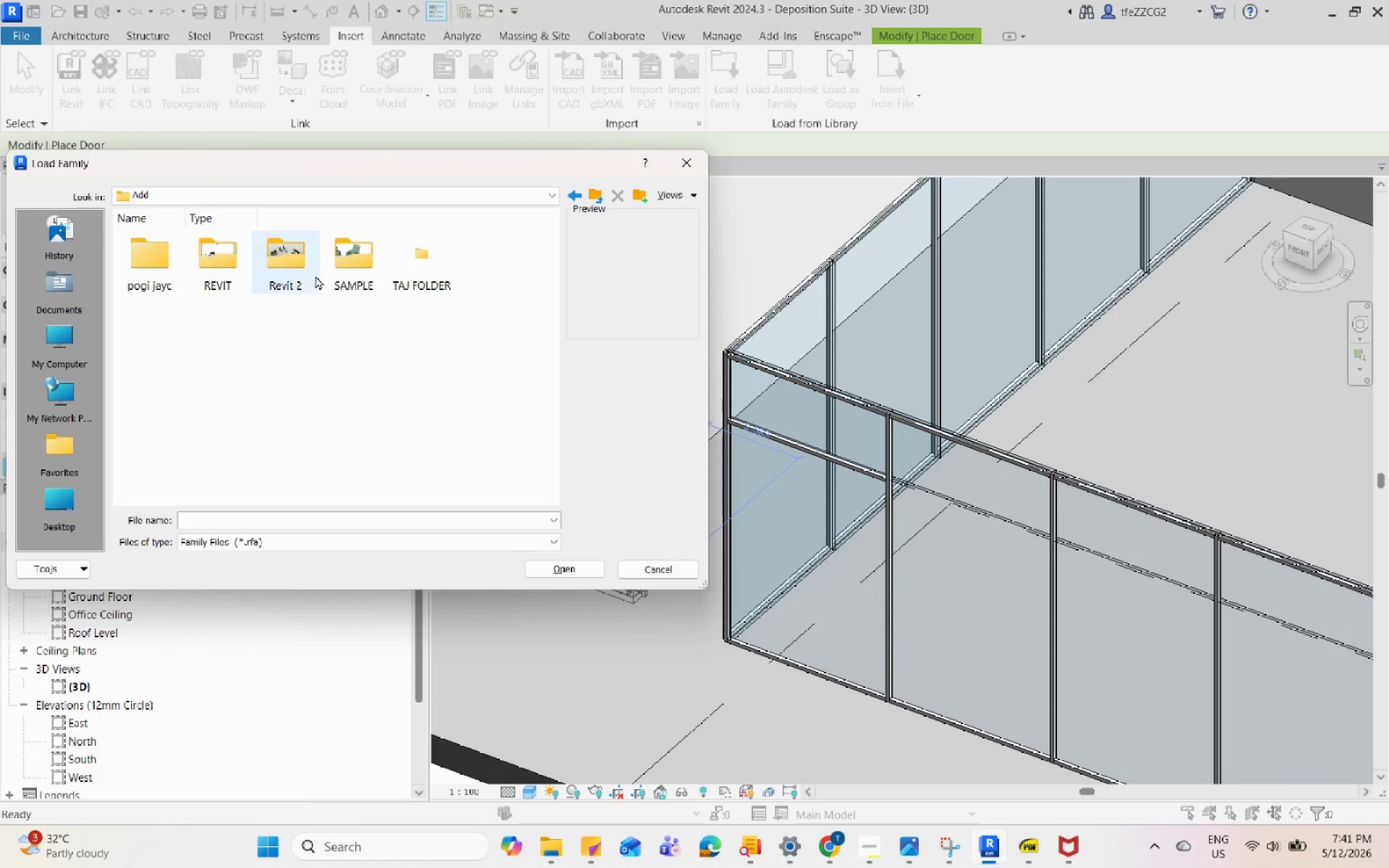 
double_click([294, 265])
 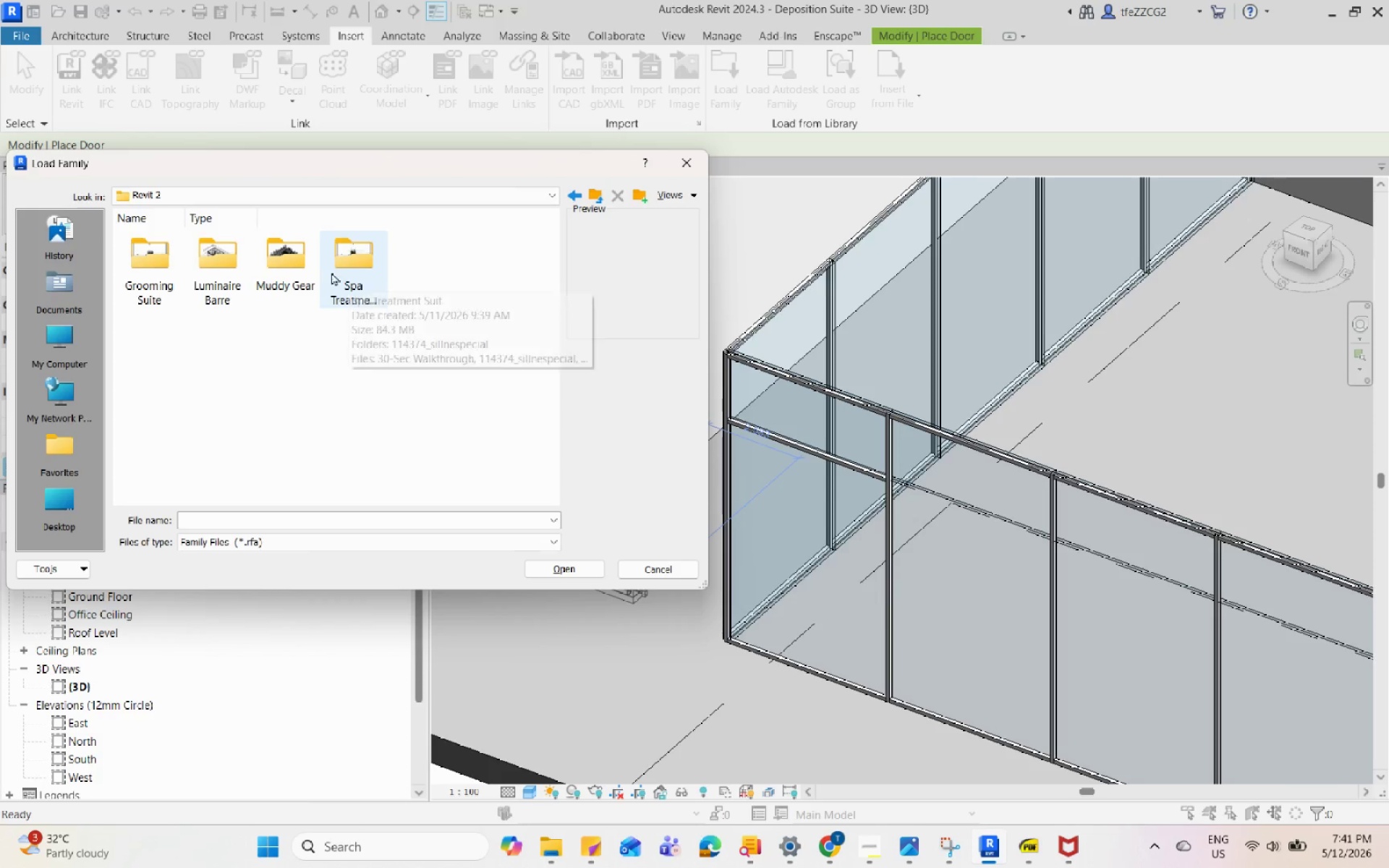 
double_click([300, 265])
 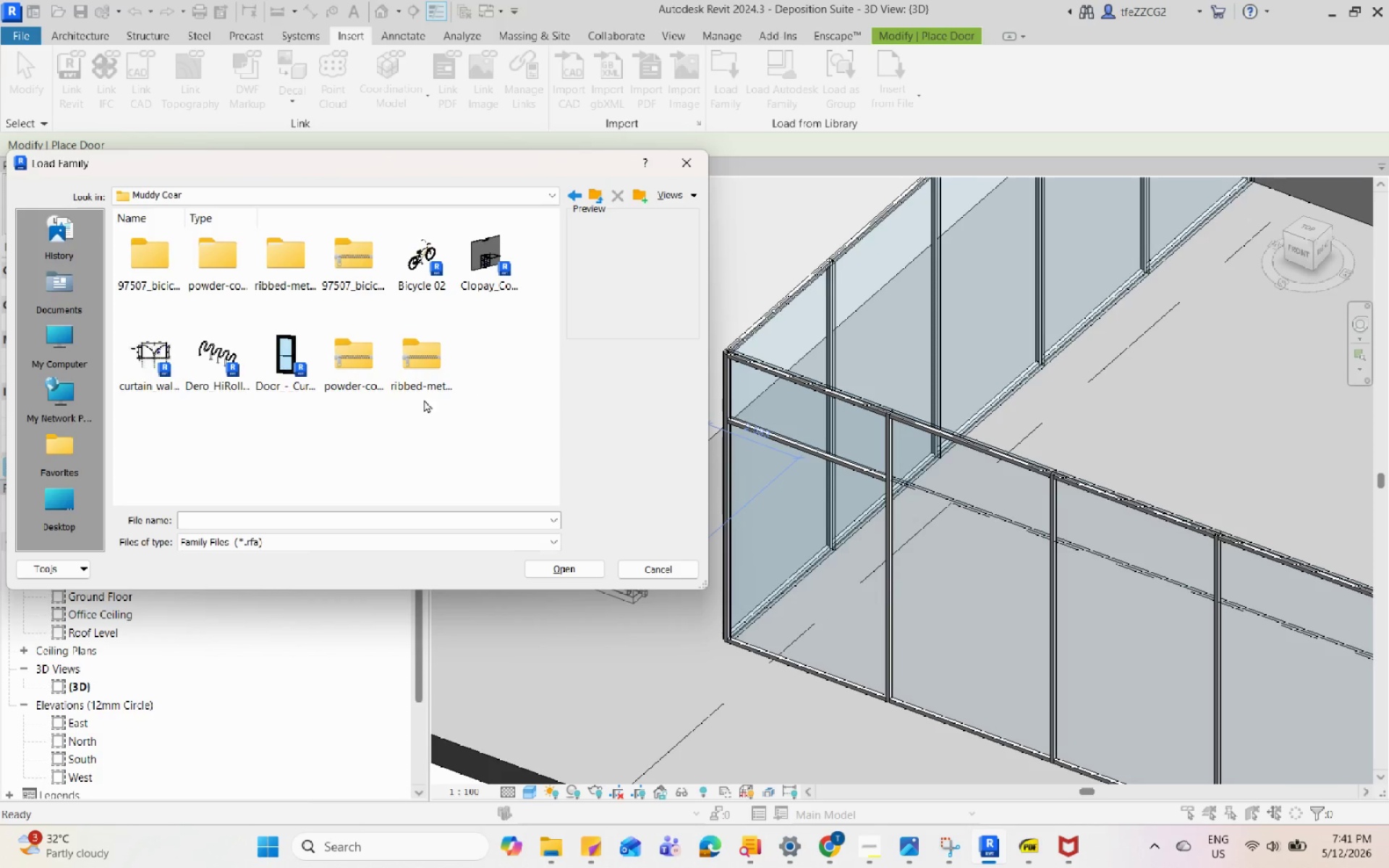 
left_click([290, 378])
 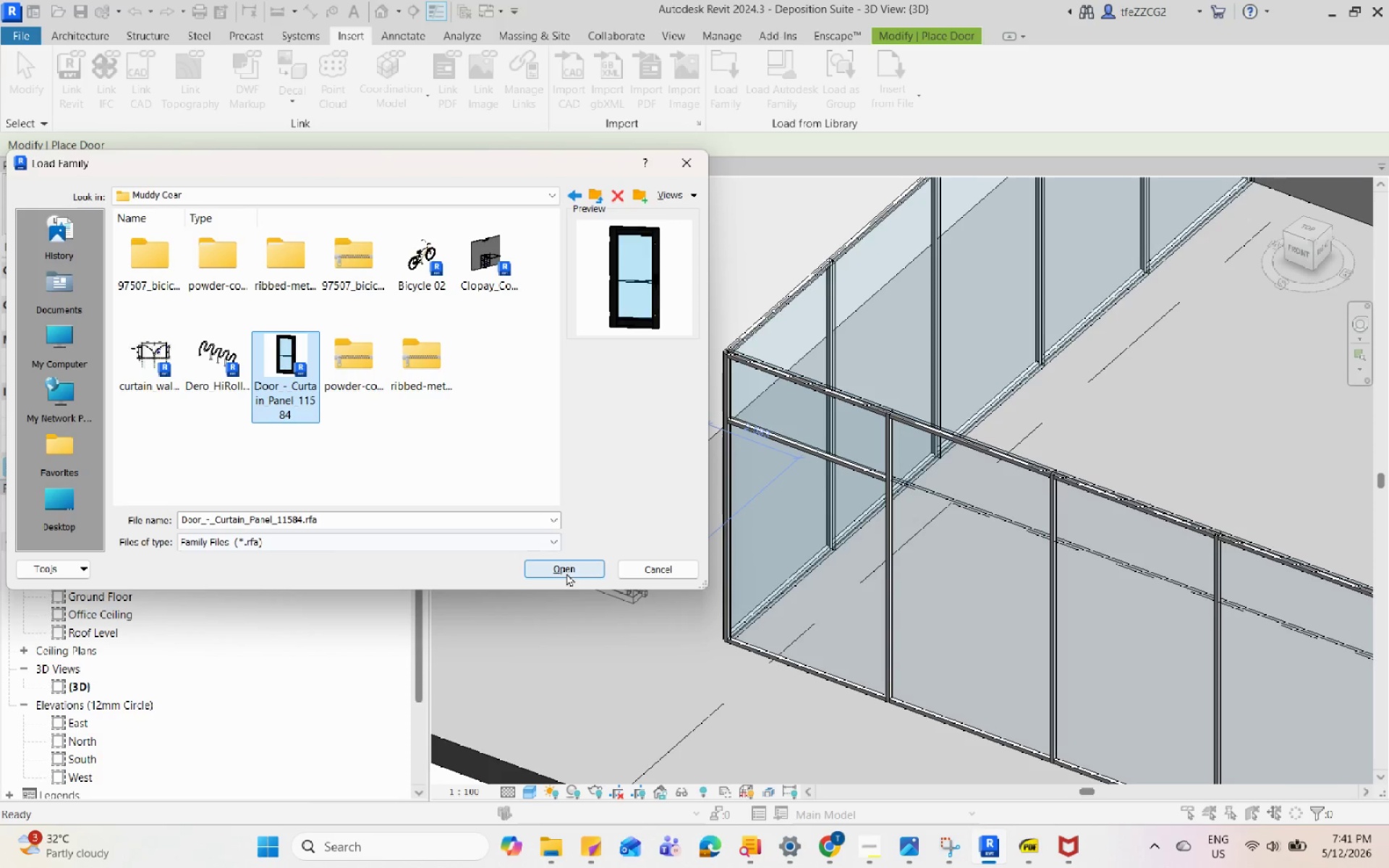 
left_click([565, 563])
 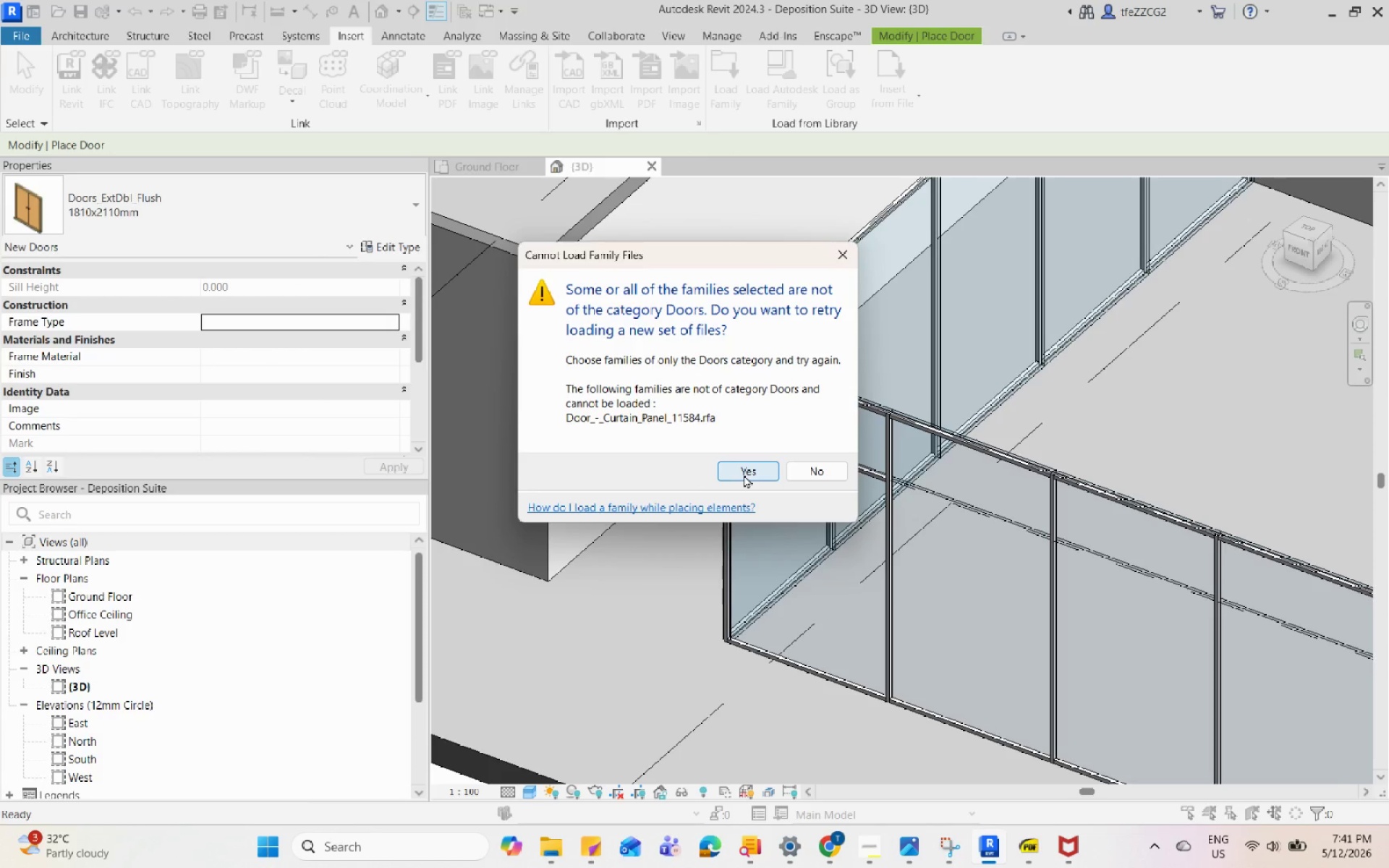 
wait(5.23)
 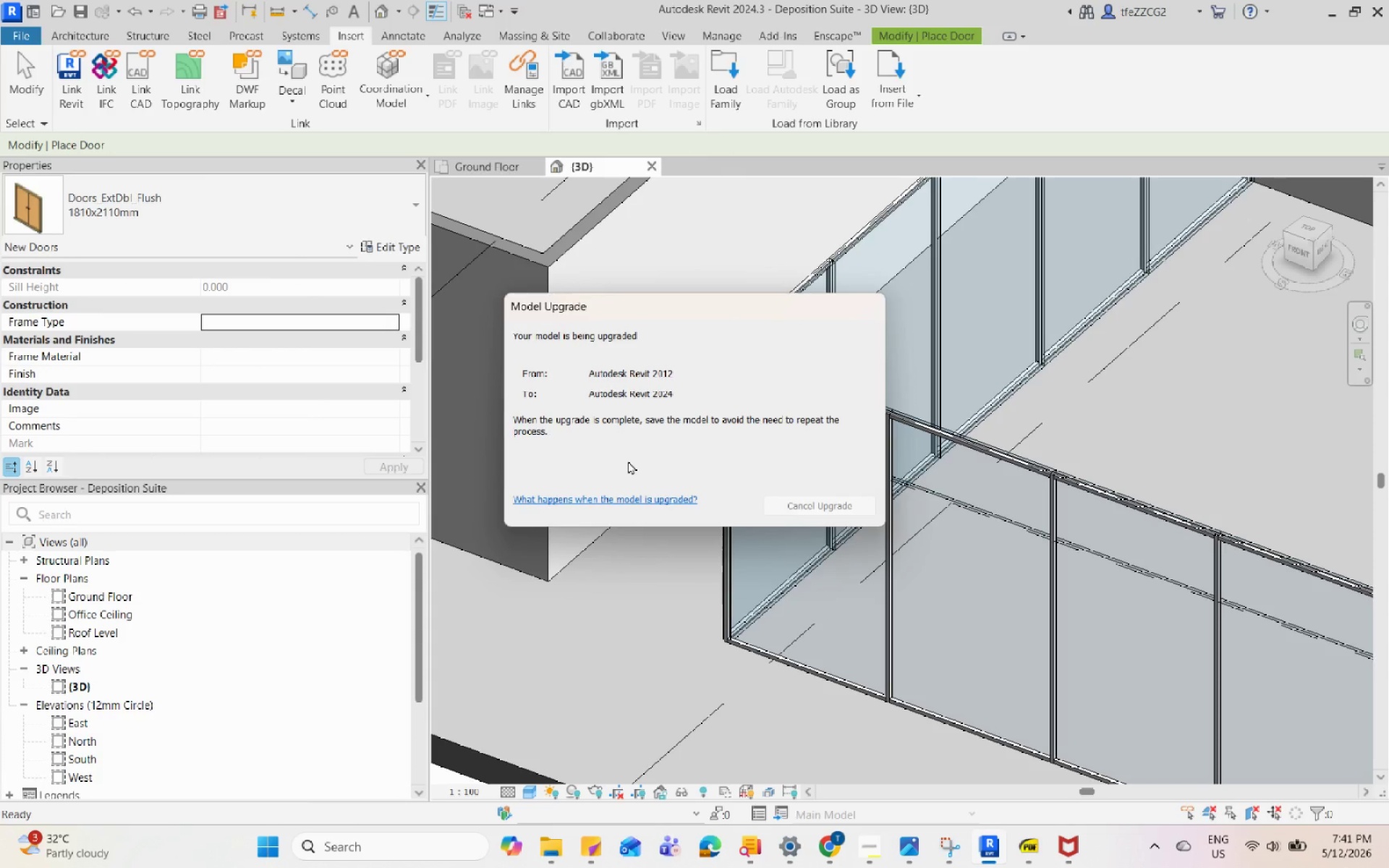 
left_click([744, 475])
 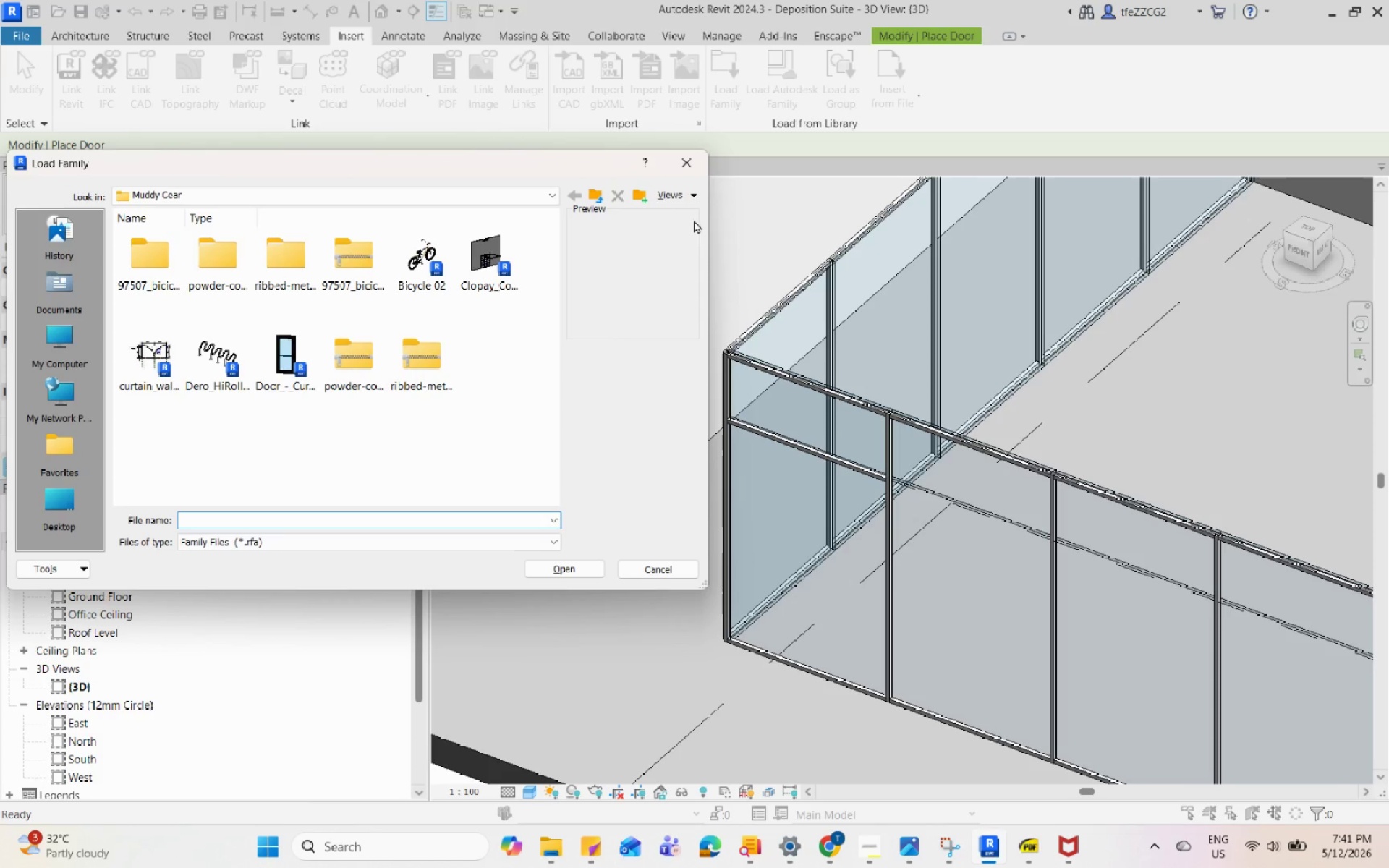 
left_click([689, 168])
 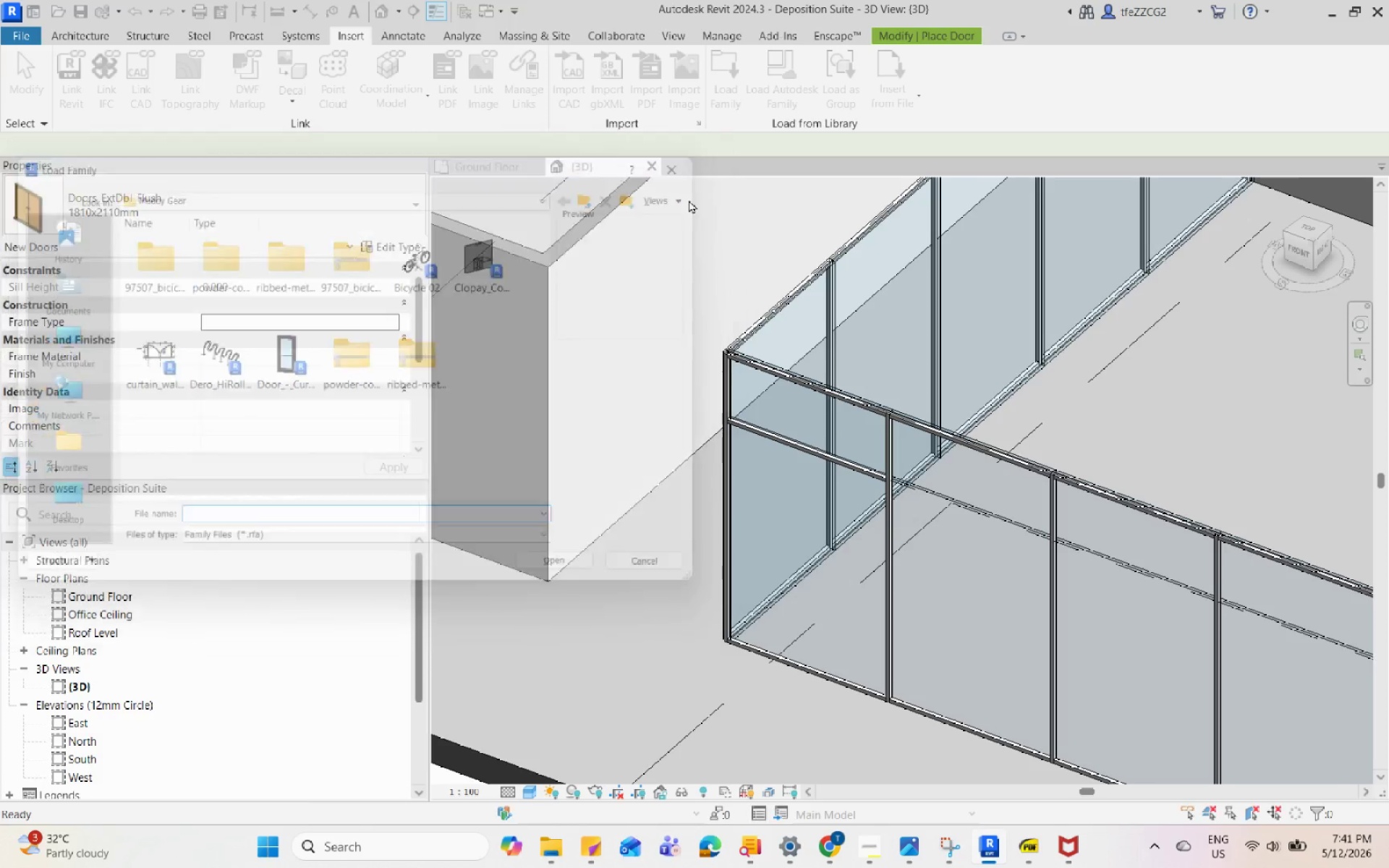 
key(Escape)
 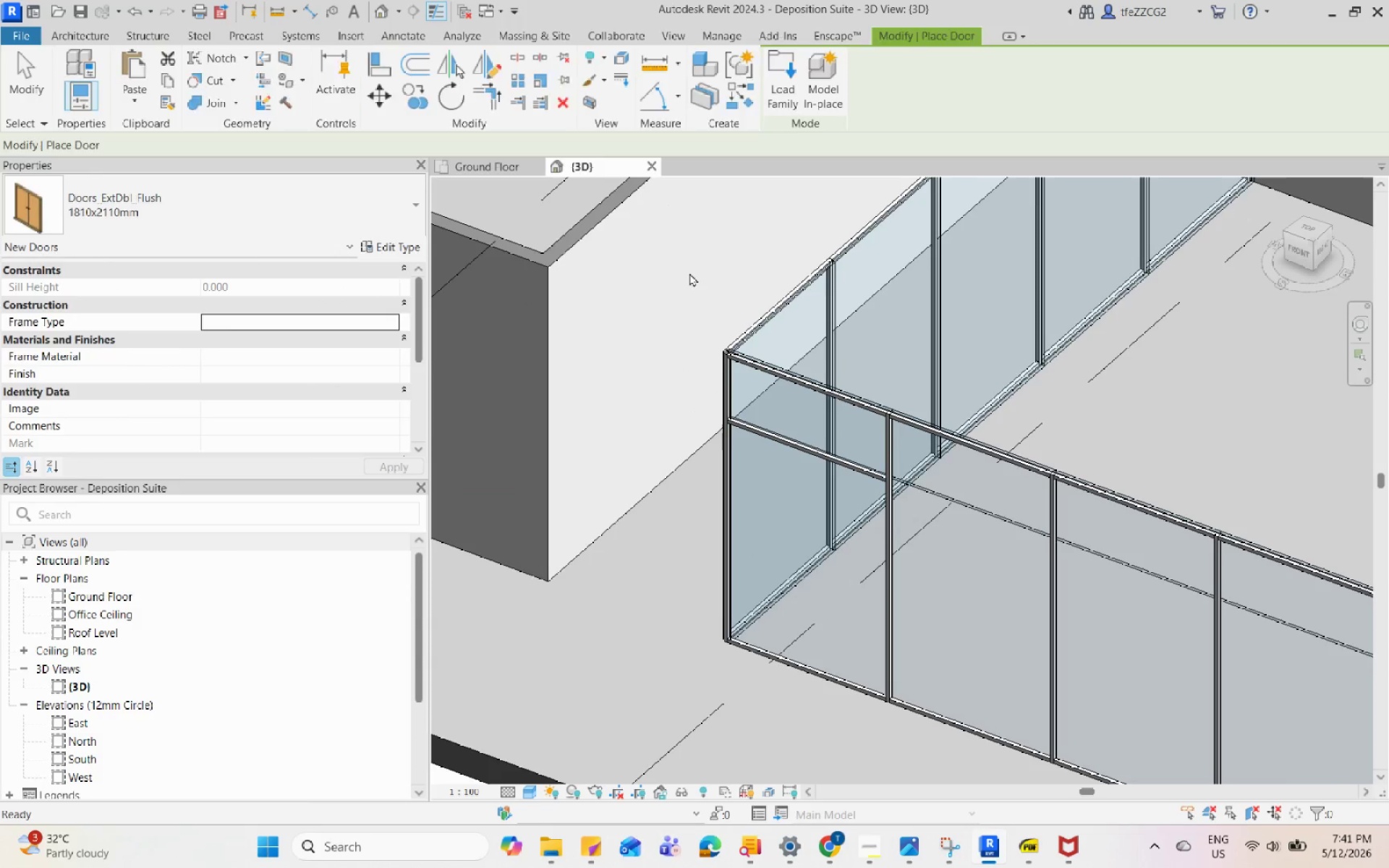 
key(Escape)
 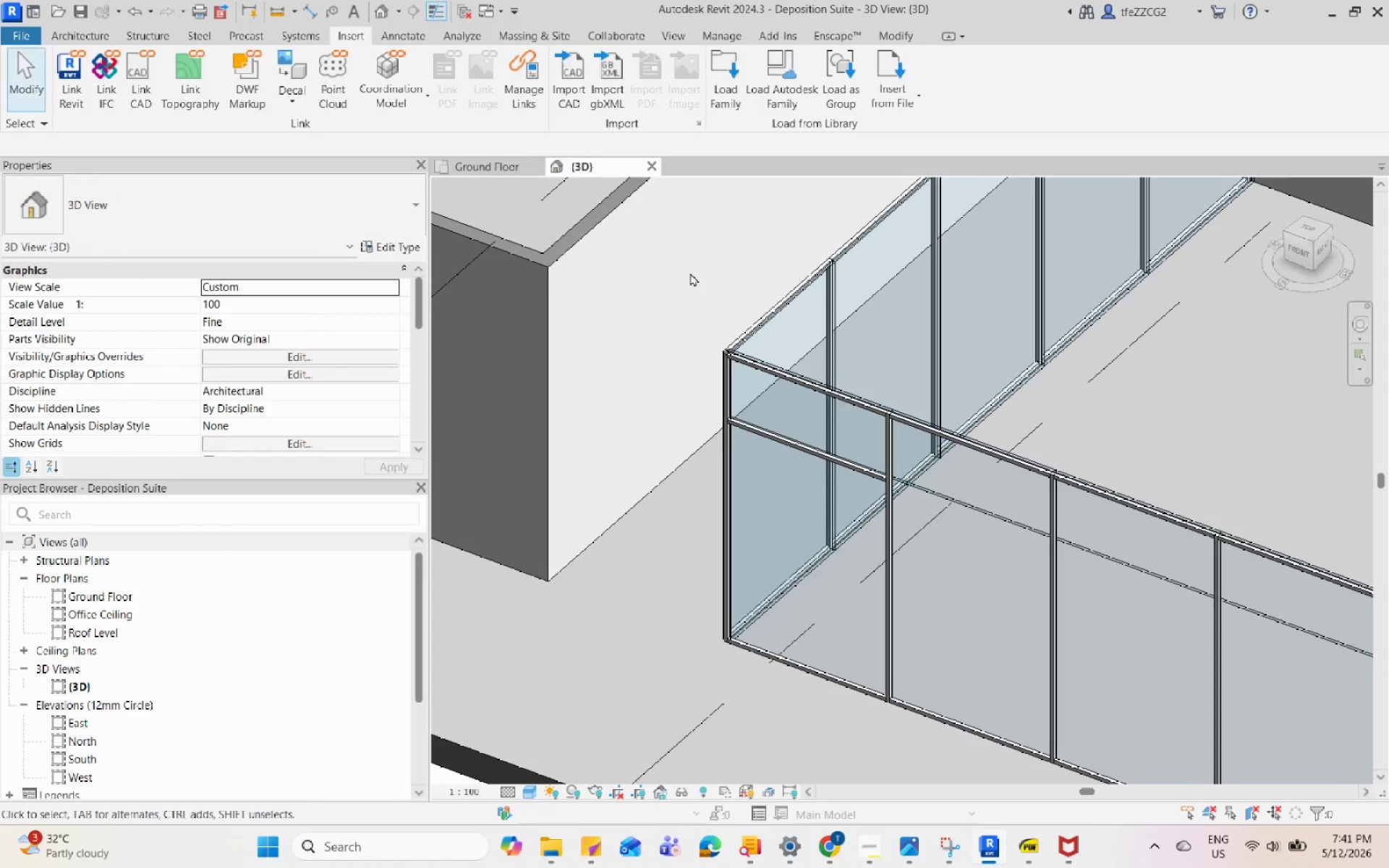 
key(Escape)
 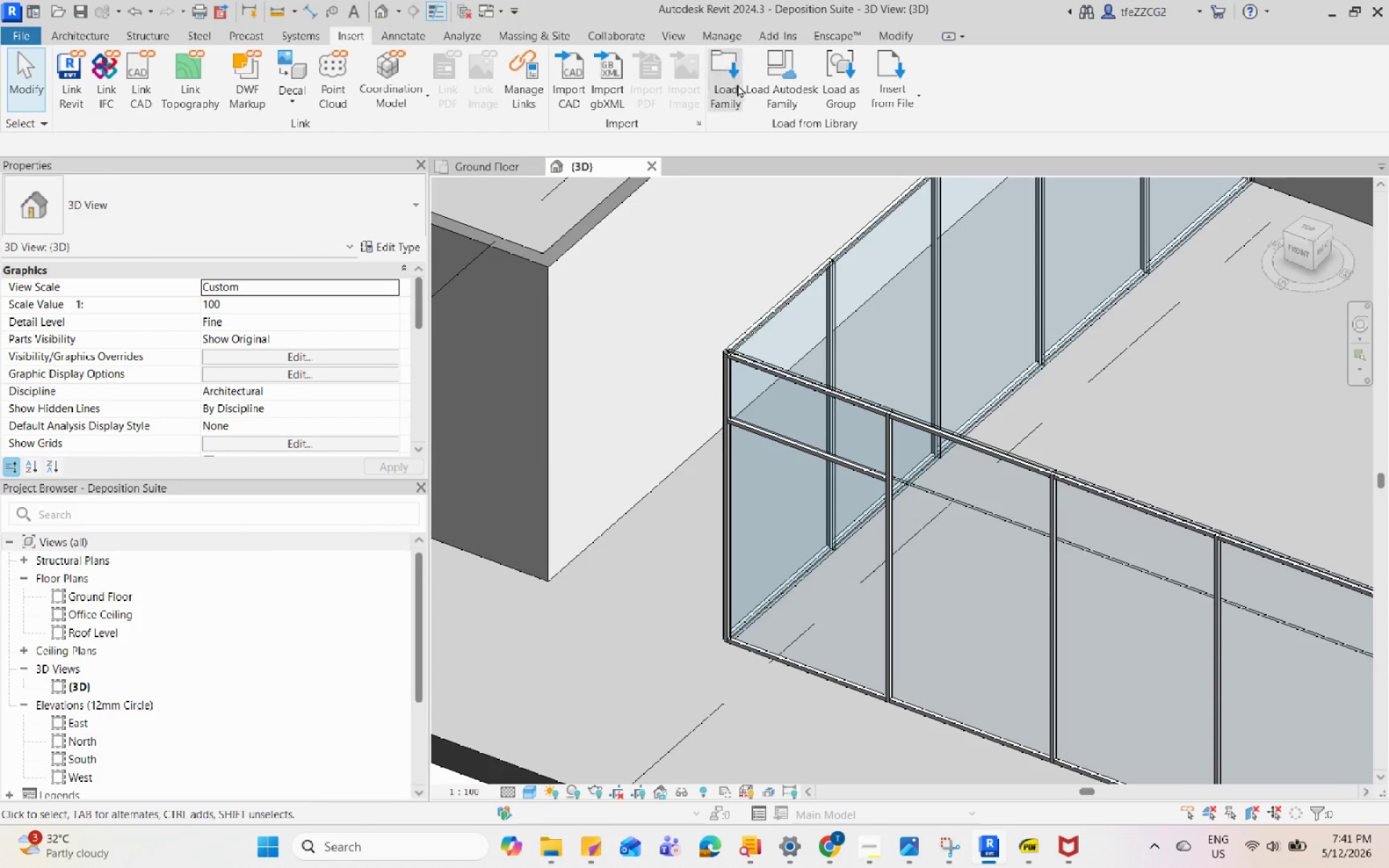 
left_click([728, 87])
 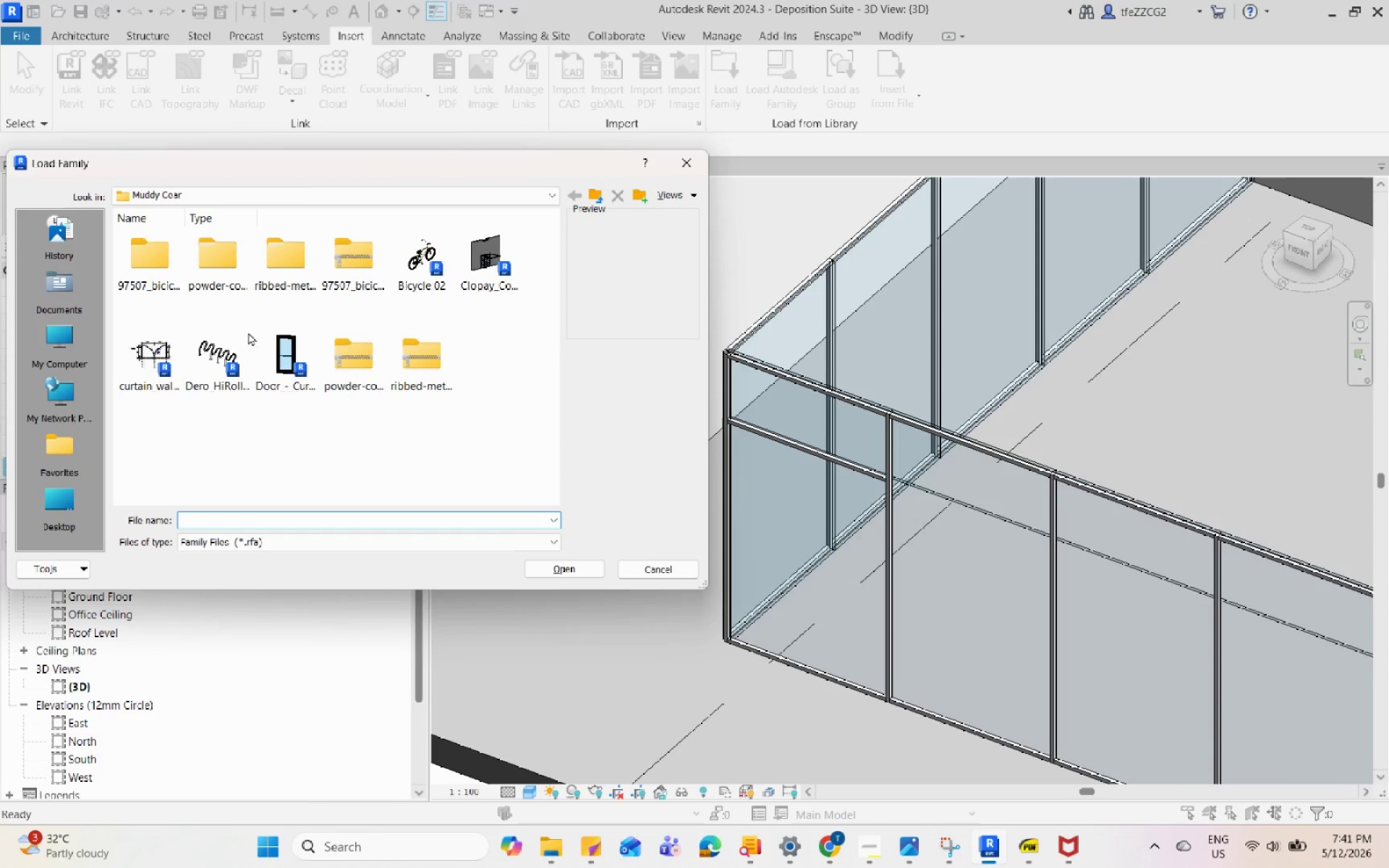 
left_click([276, 352])
 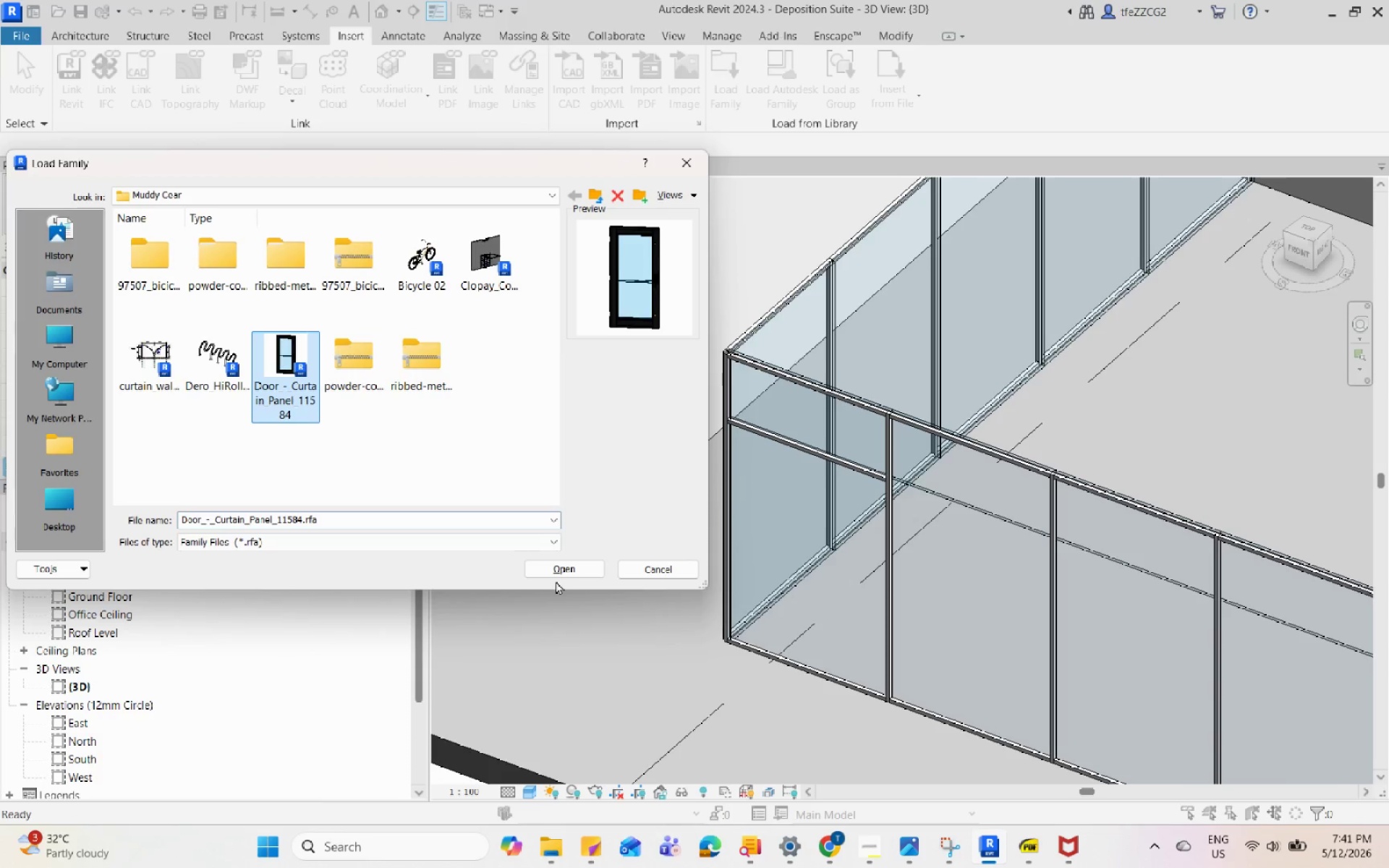 
left_click([561, 568])
 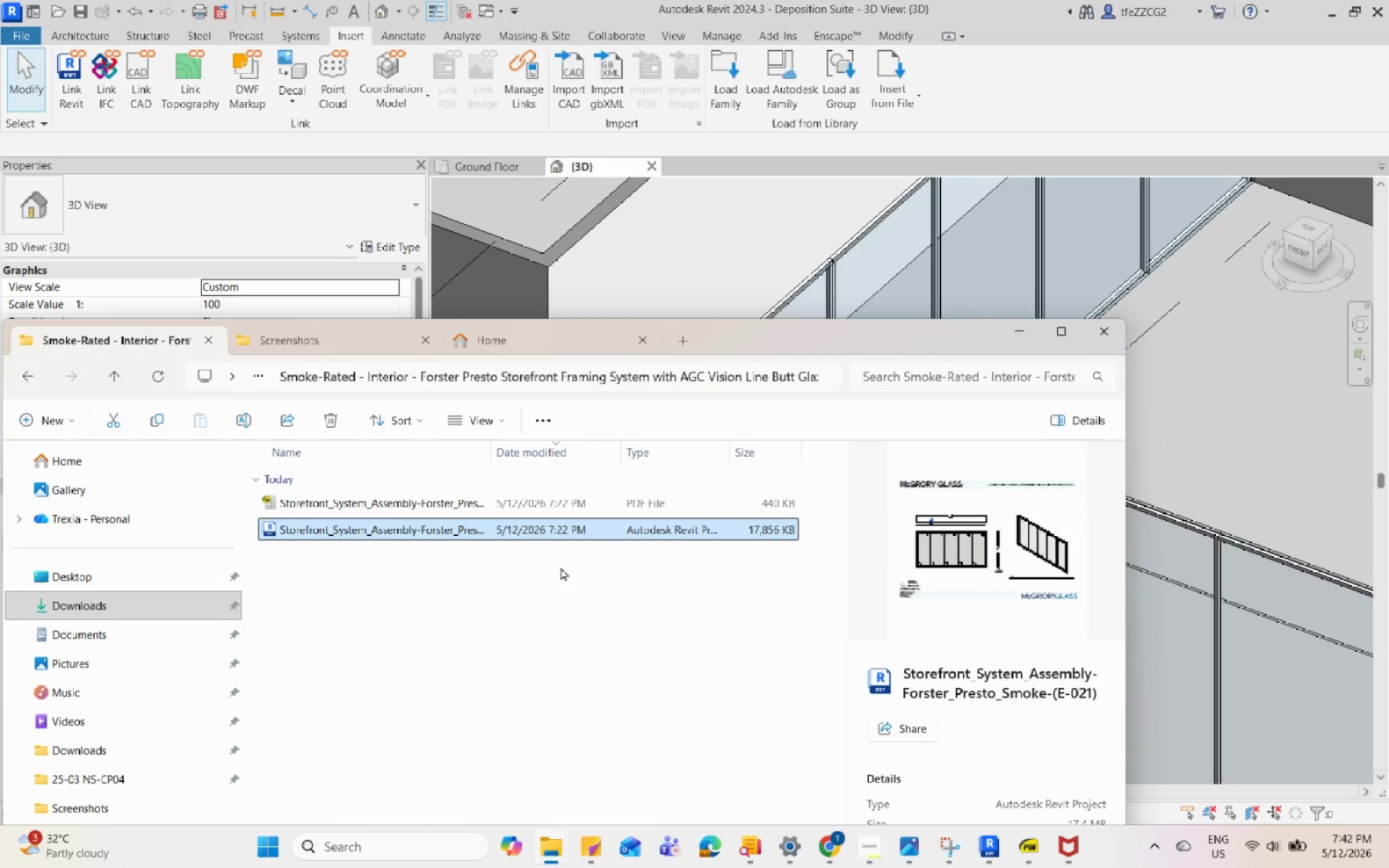 
wait(39.02)
 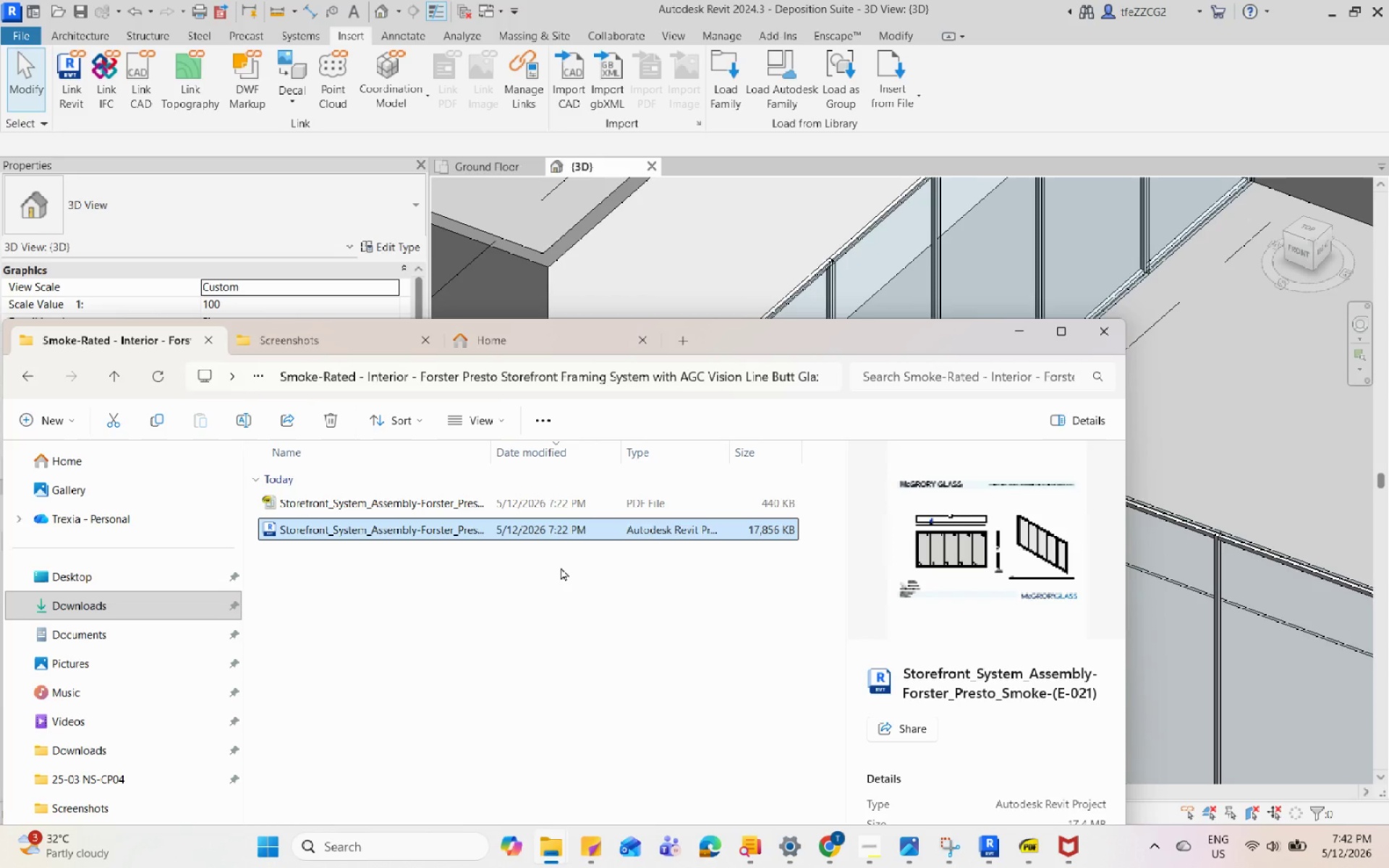 
left_click_drag(start_coordinate=[781, 352], to_coordinate=[797, 336])
 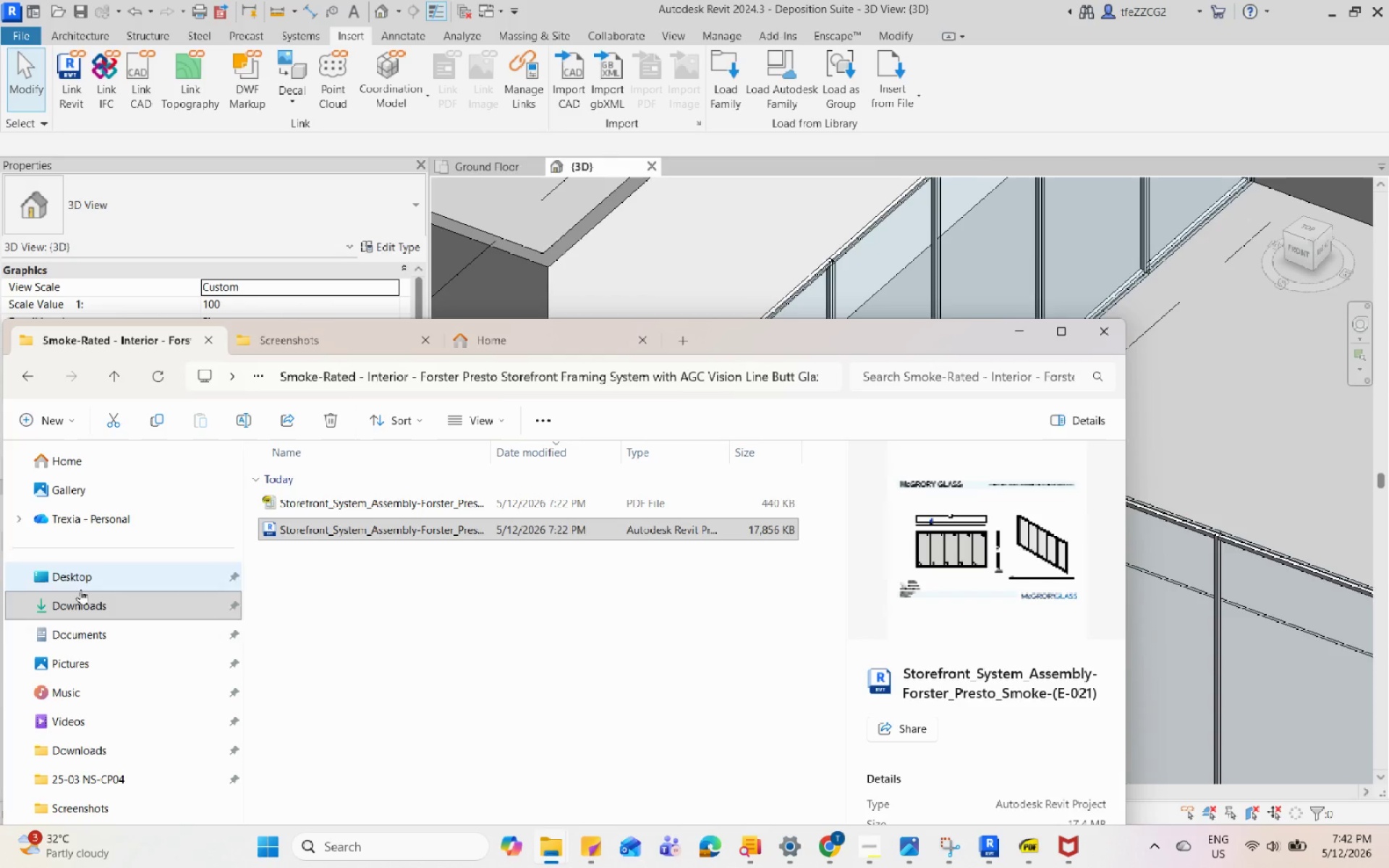 
left_click([122, 577])
 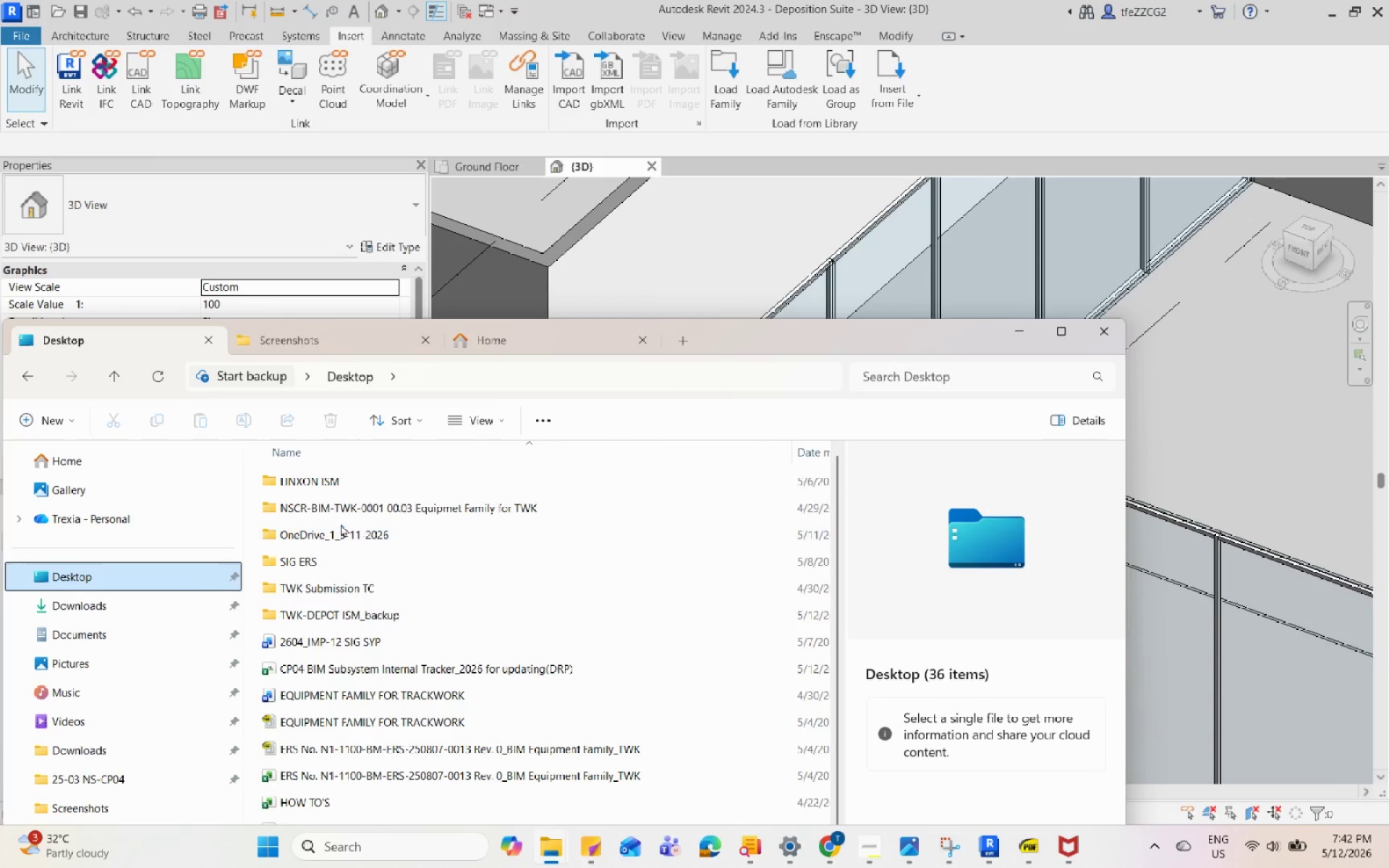 
scroll: coordinate [284, 680], scroll_direction: down, amount: 12.0
 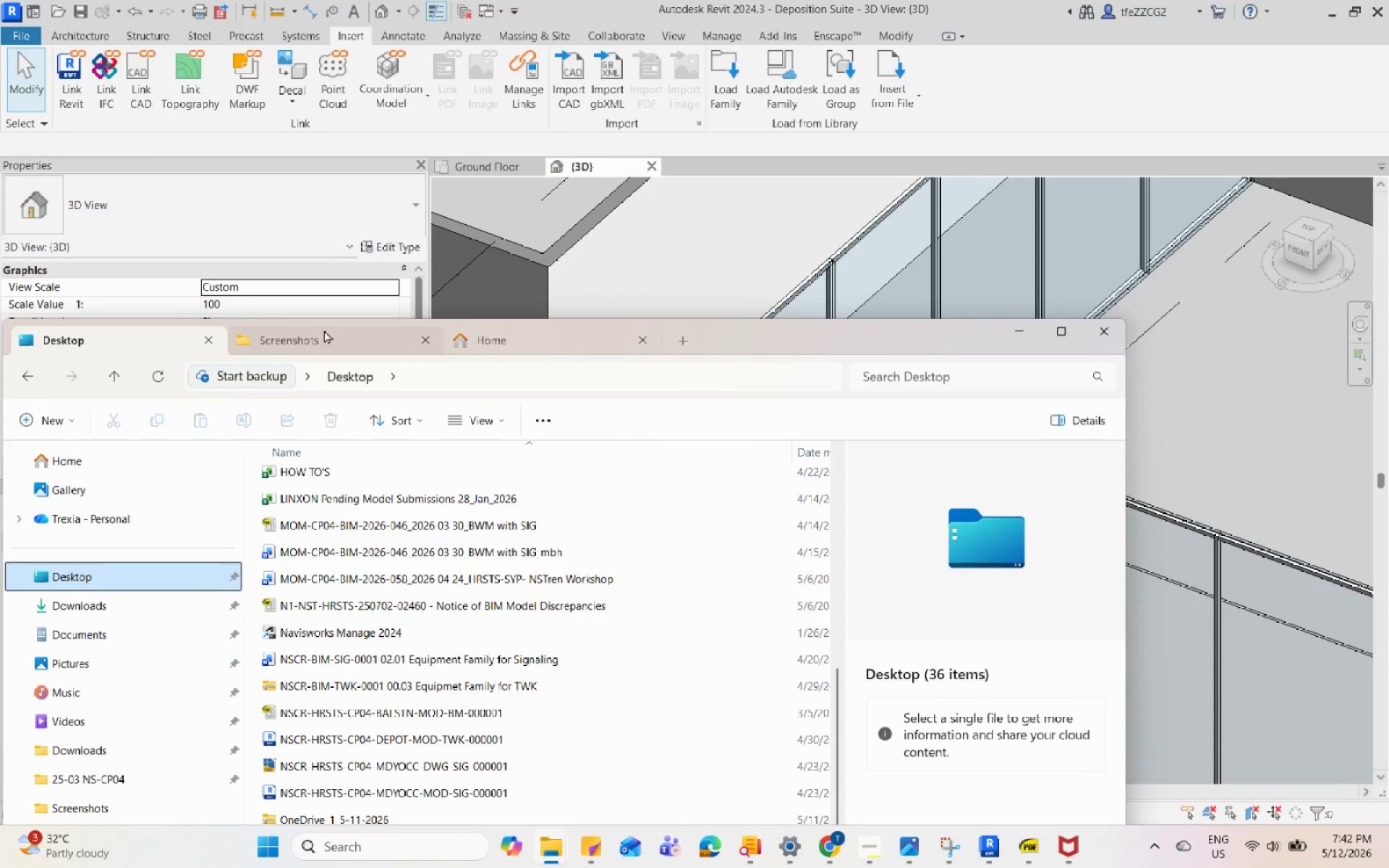 
left_click([543, 335])
 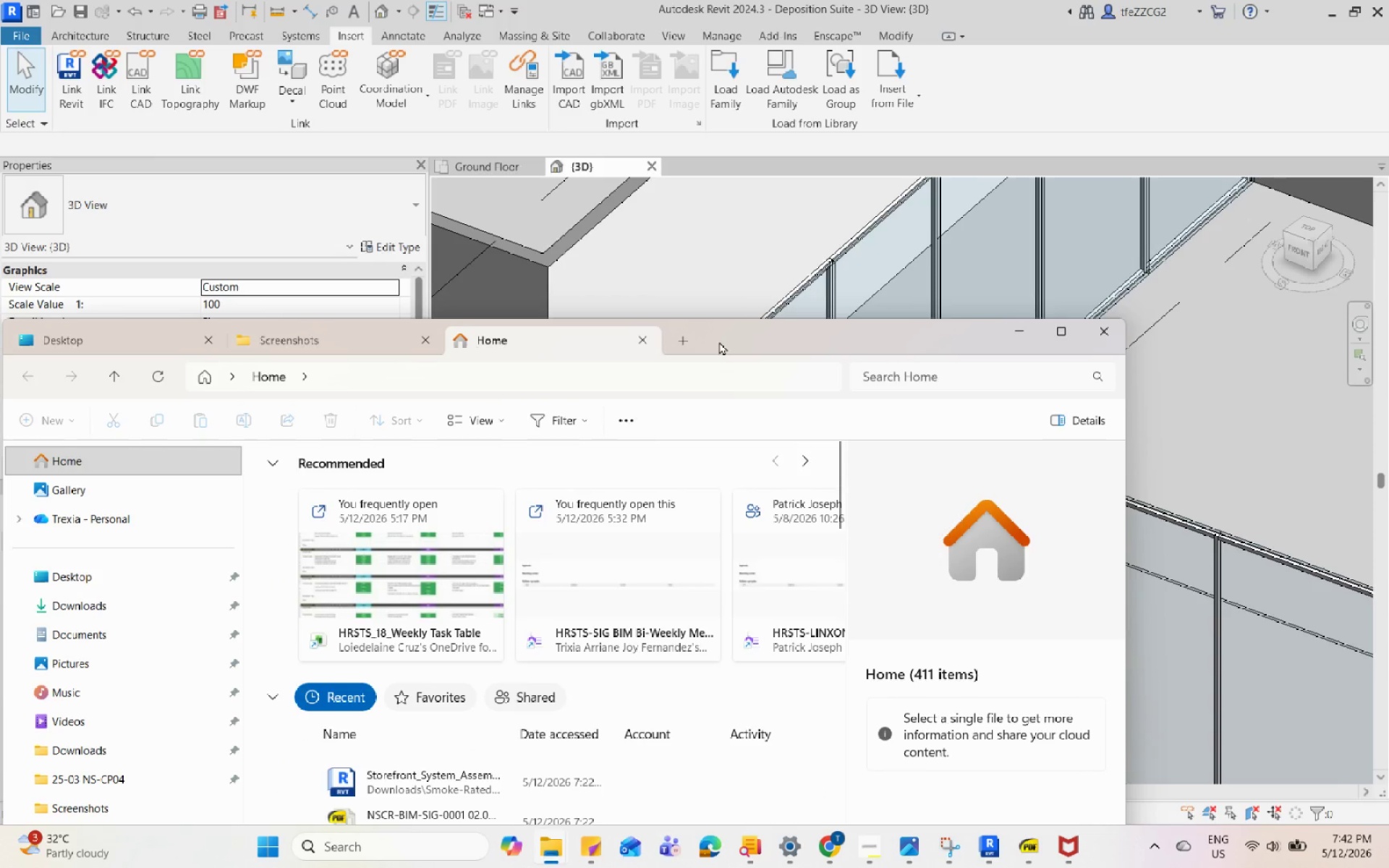 
left_click_drag(start_coordinate=[721, 339], to_coordinate=[736, 196])
 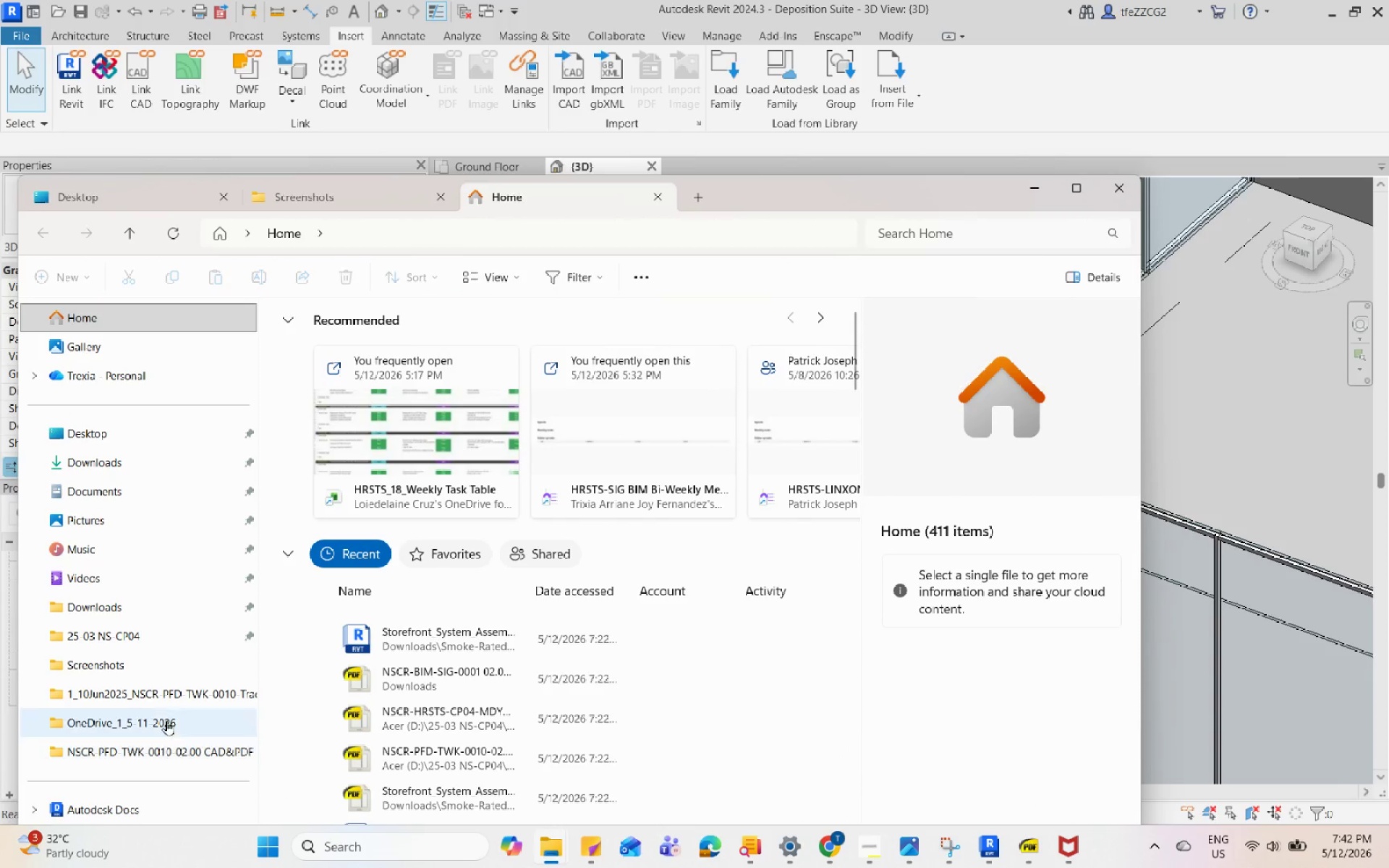 
scroll: coordinate [130, 798], scroll_direction: down, amount: 8.0
 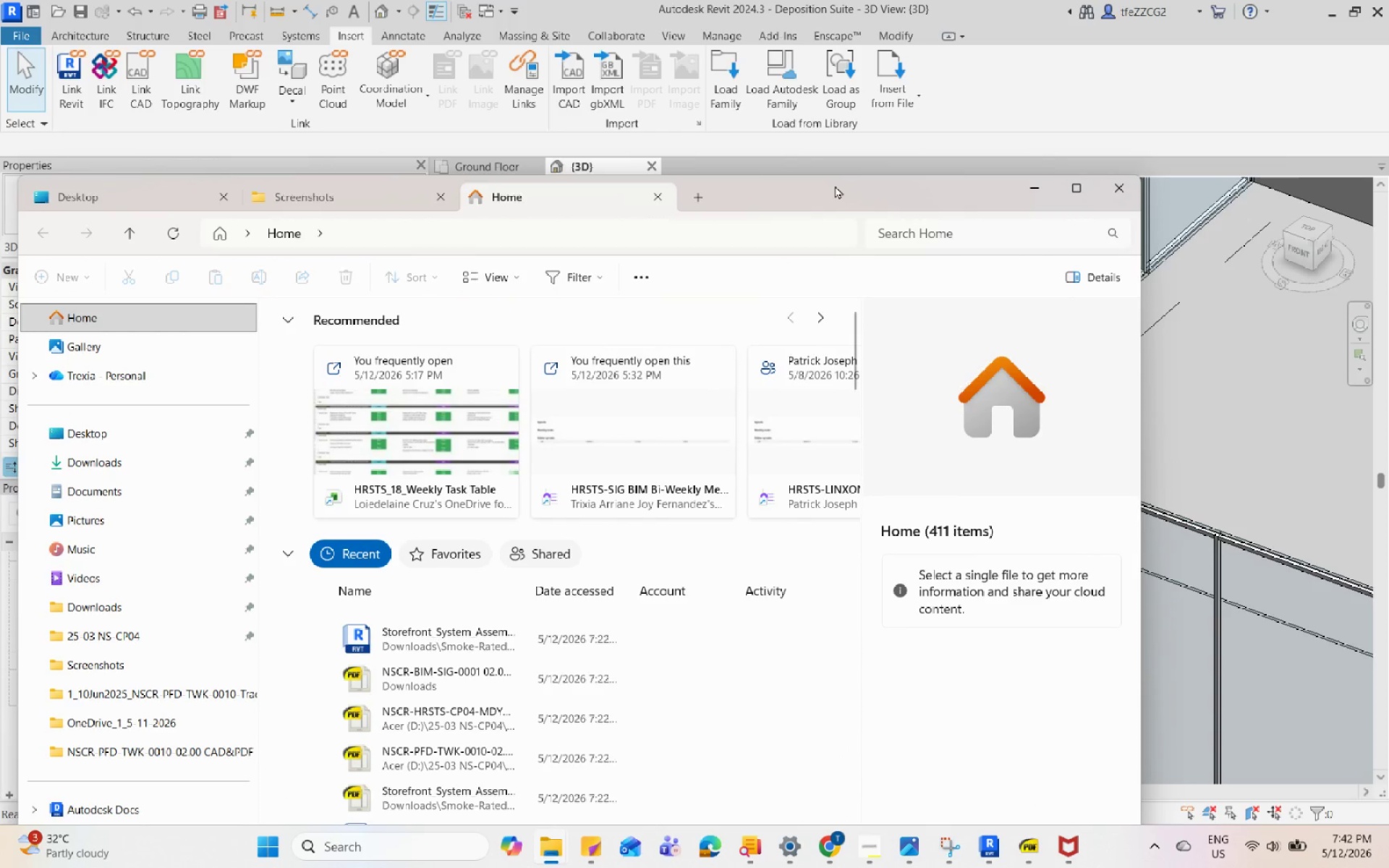 
left_click_drag(start_coordinate=[835, 185], to_coordinate=[843, 97])
 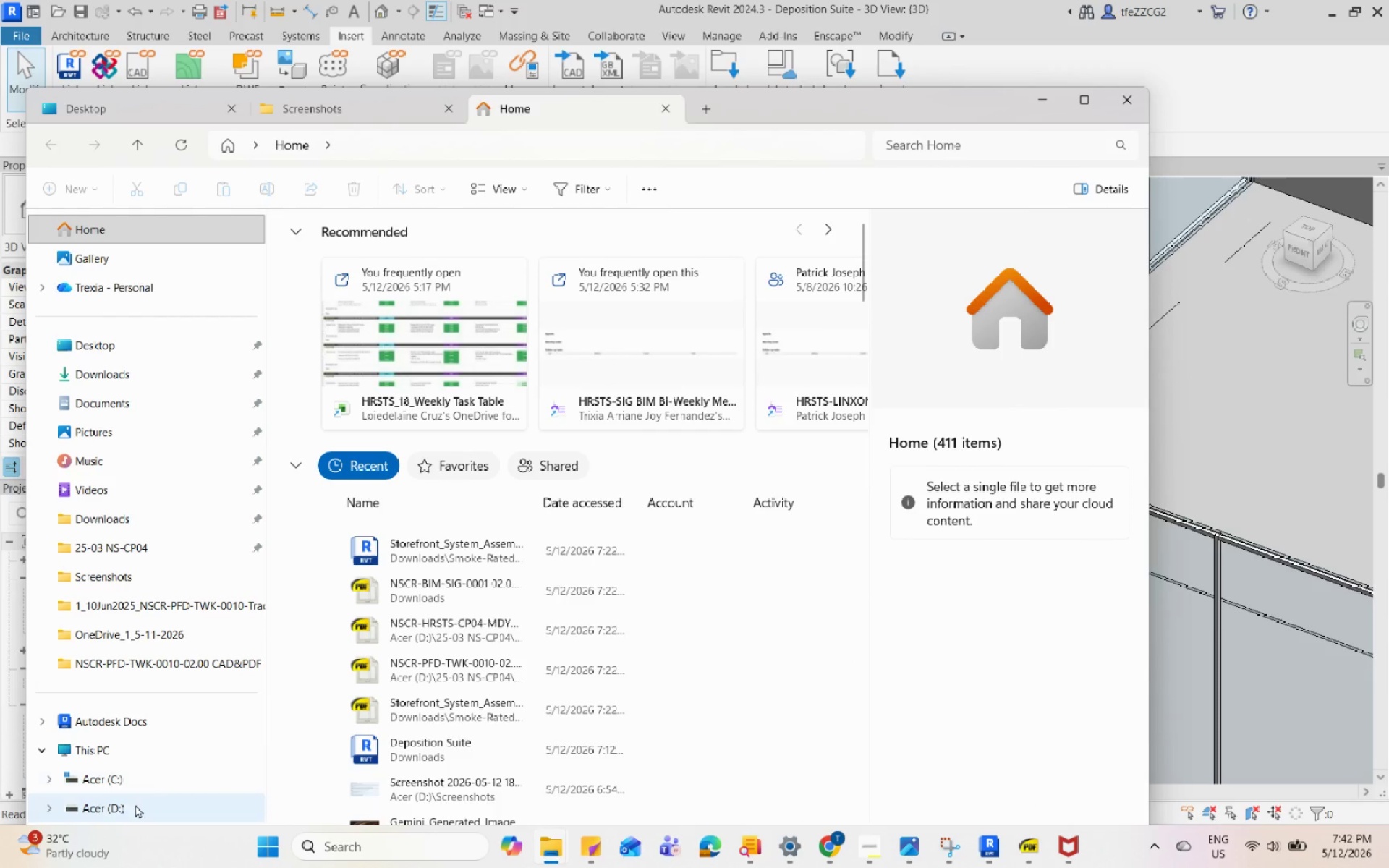 
left_click([136, 804])
 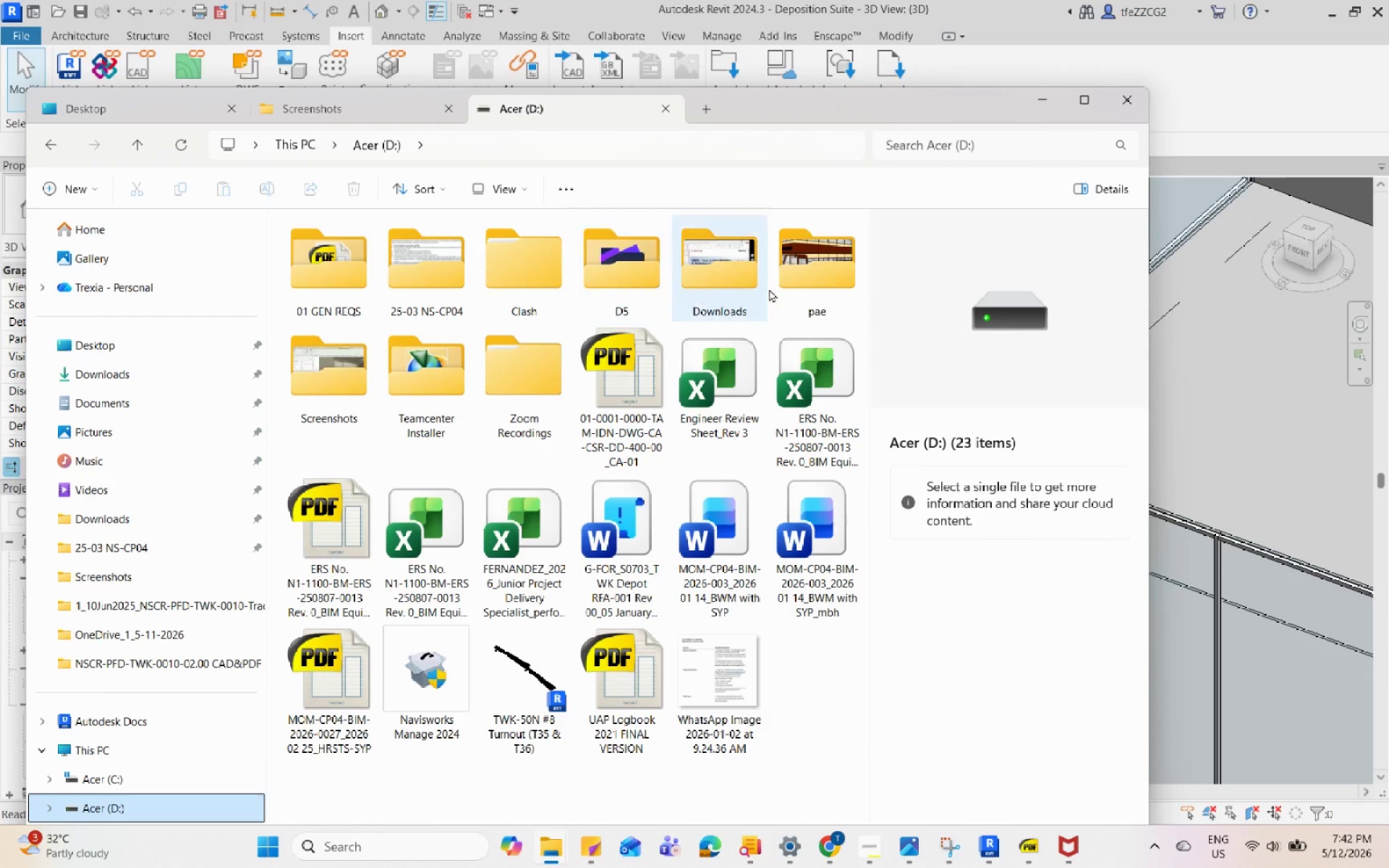 
double_click([783, 287])
 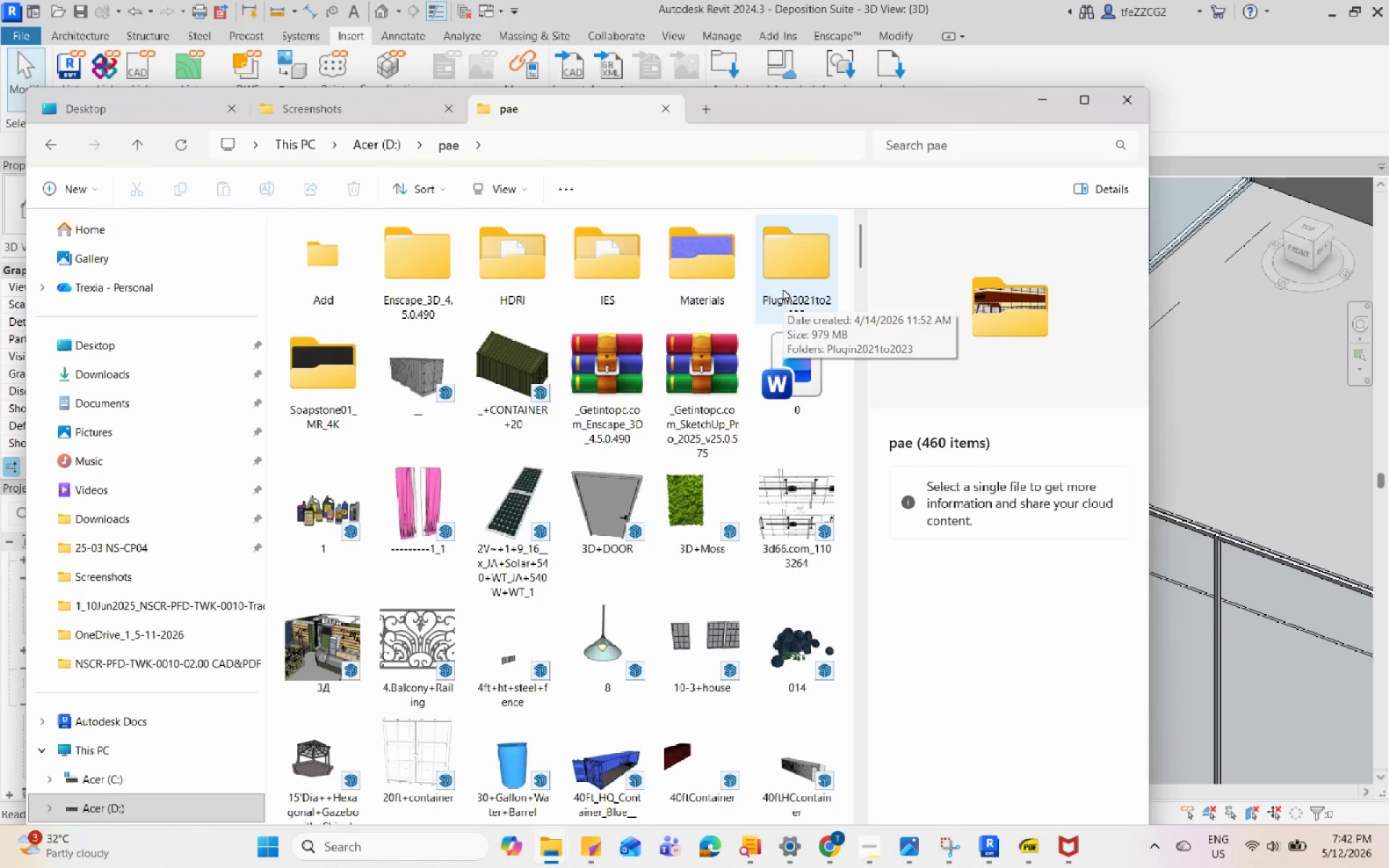 
wait(5.47)
 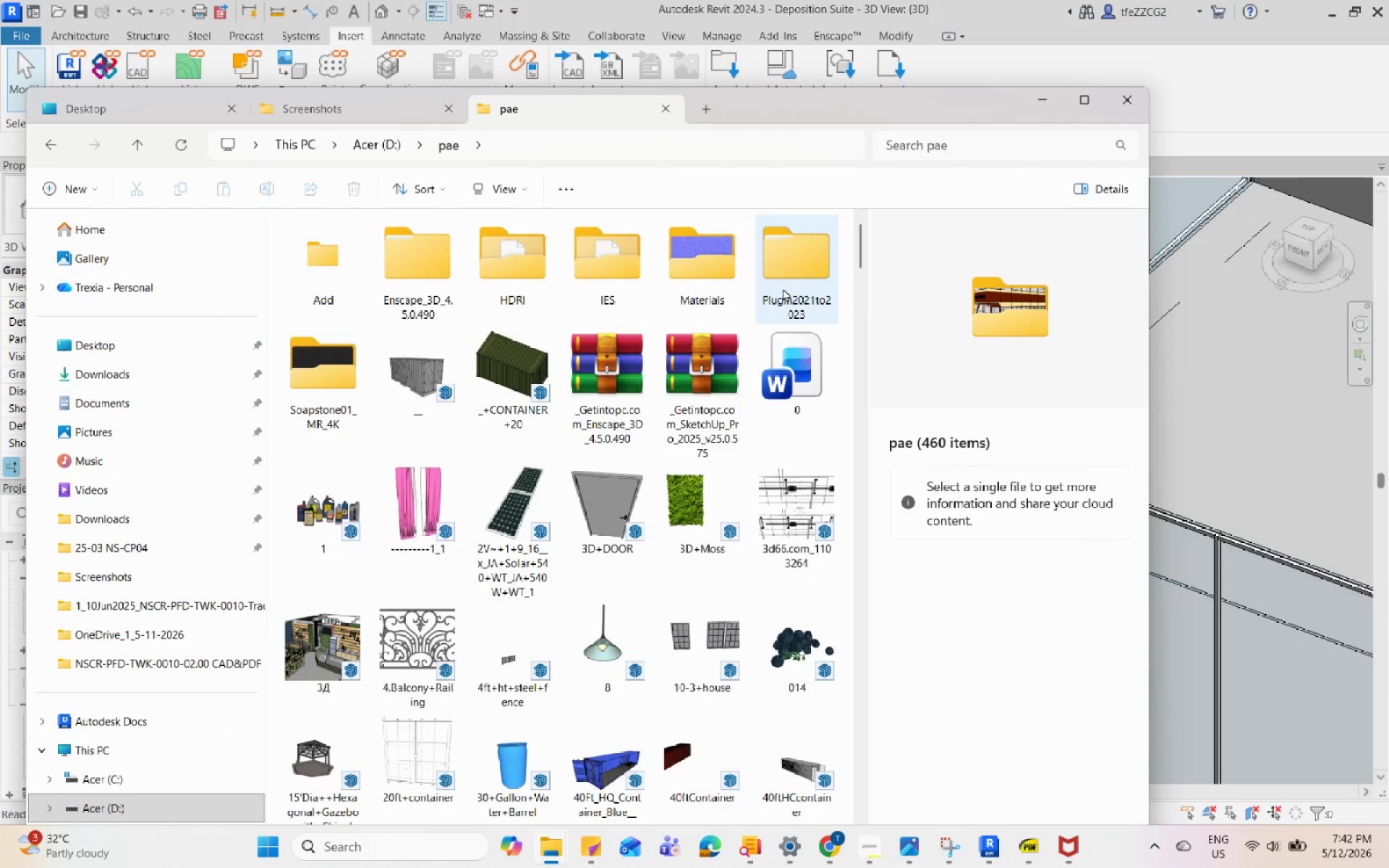 
scroll: coordinate [478, 396], scroll_direction: up, amount: 5.0
 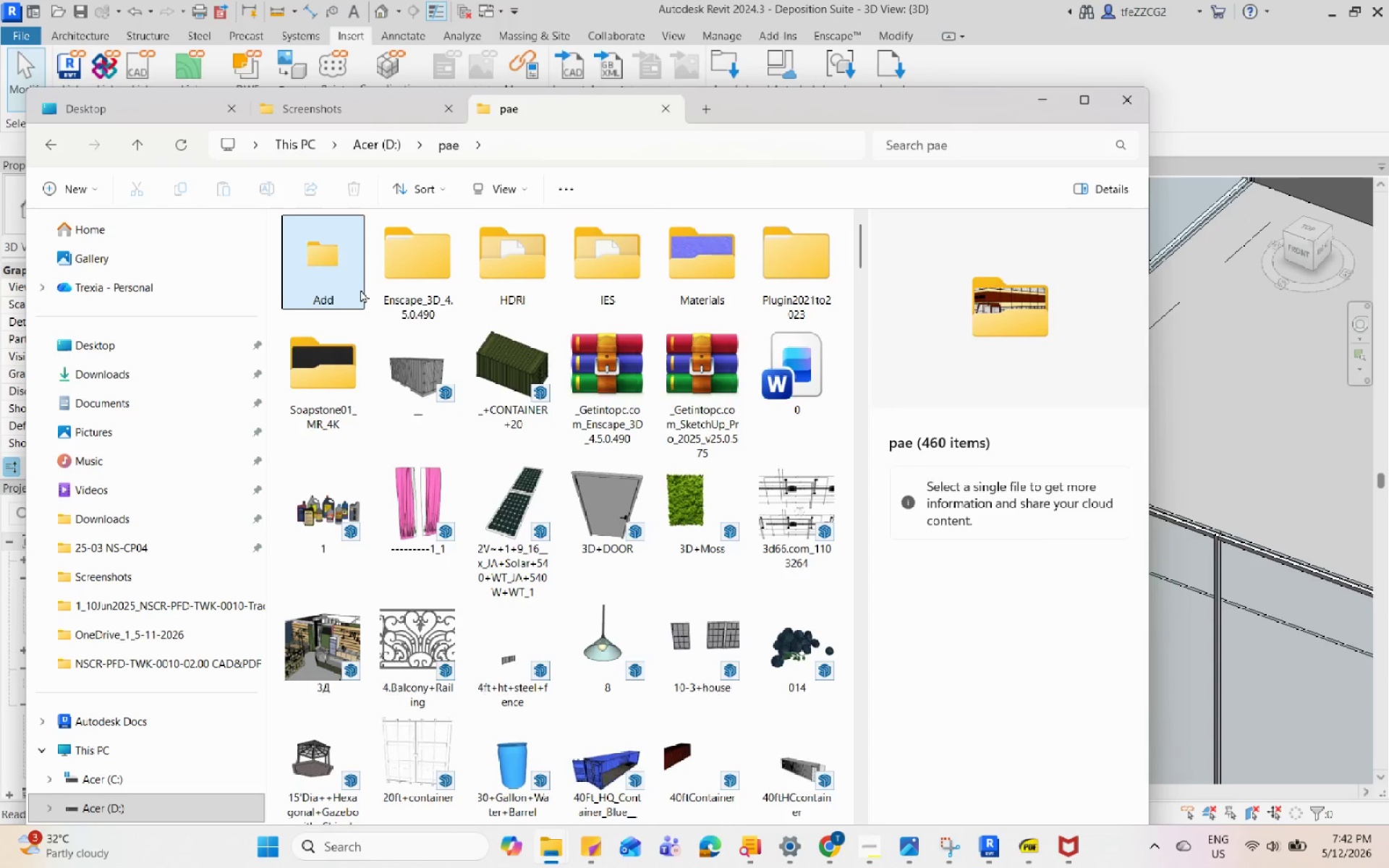 
double_click([360, 289])
 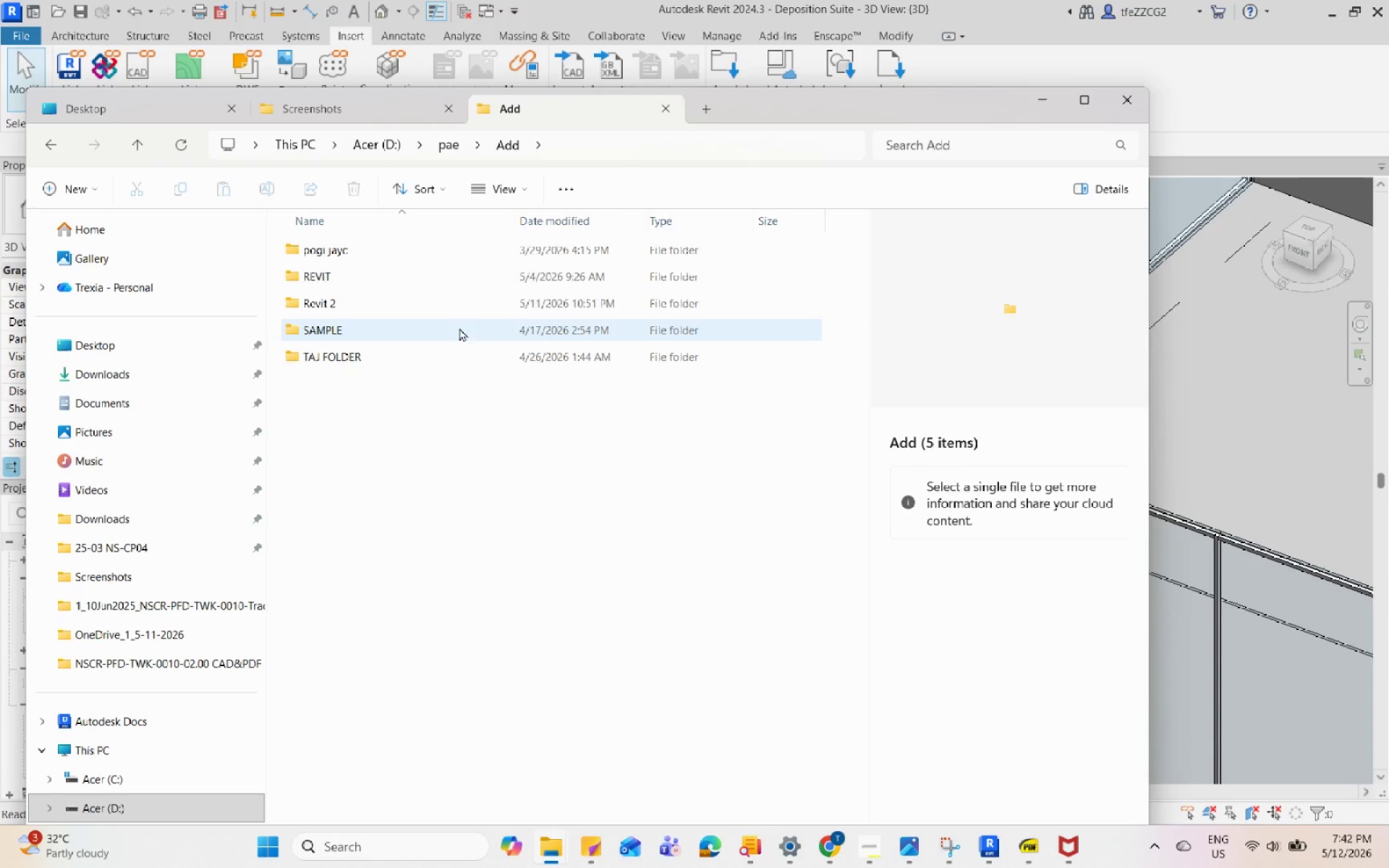 
double_click([466, 298])
 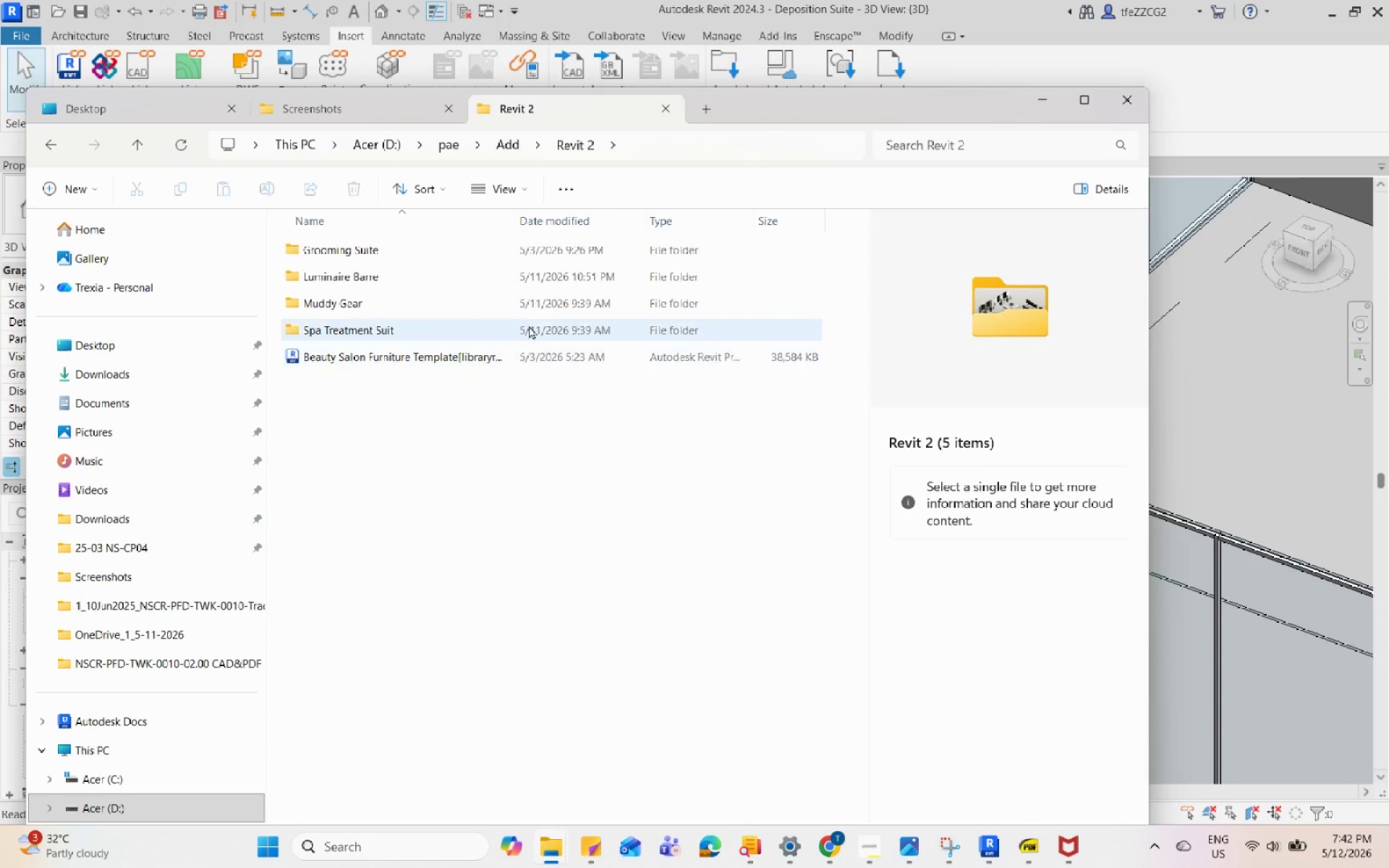 
double_click([532, 307])
 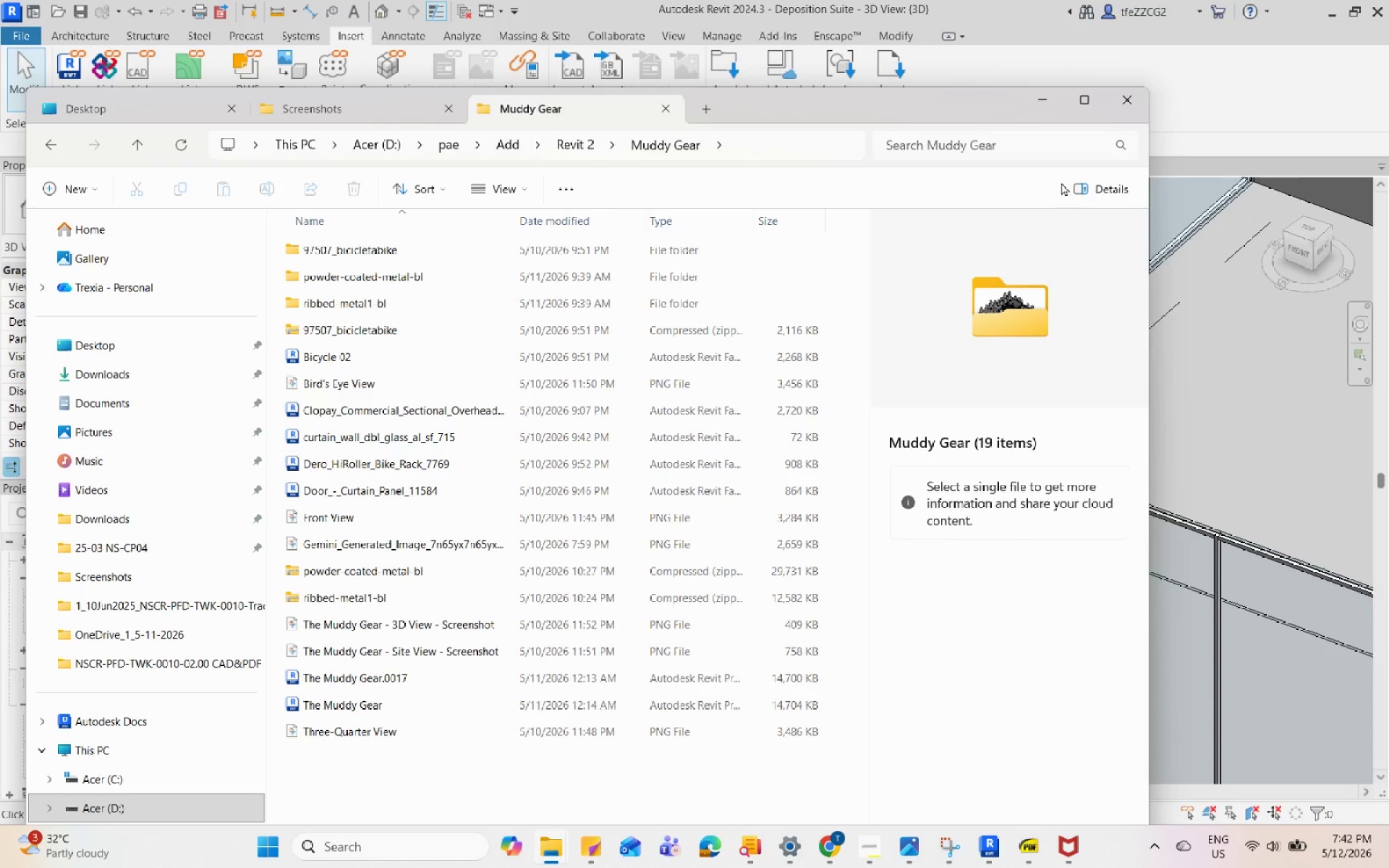 
left_click([1075, 191])
 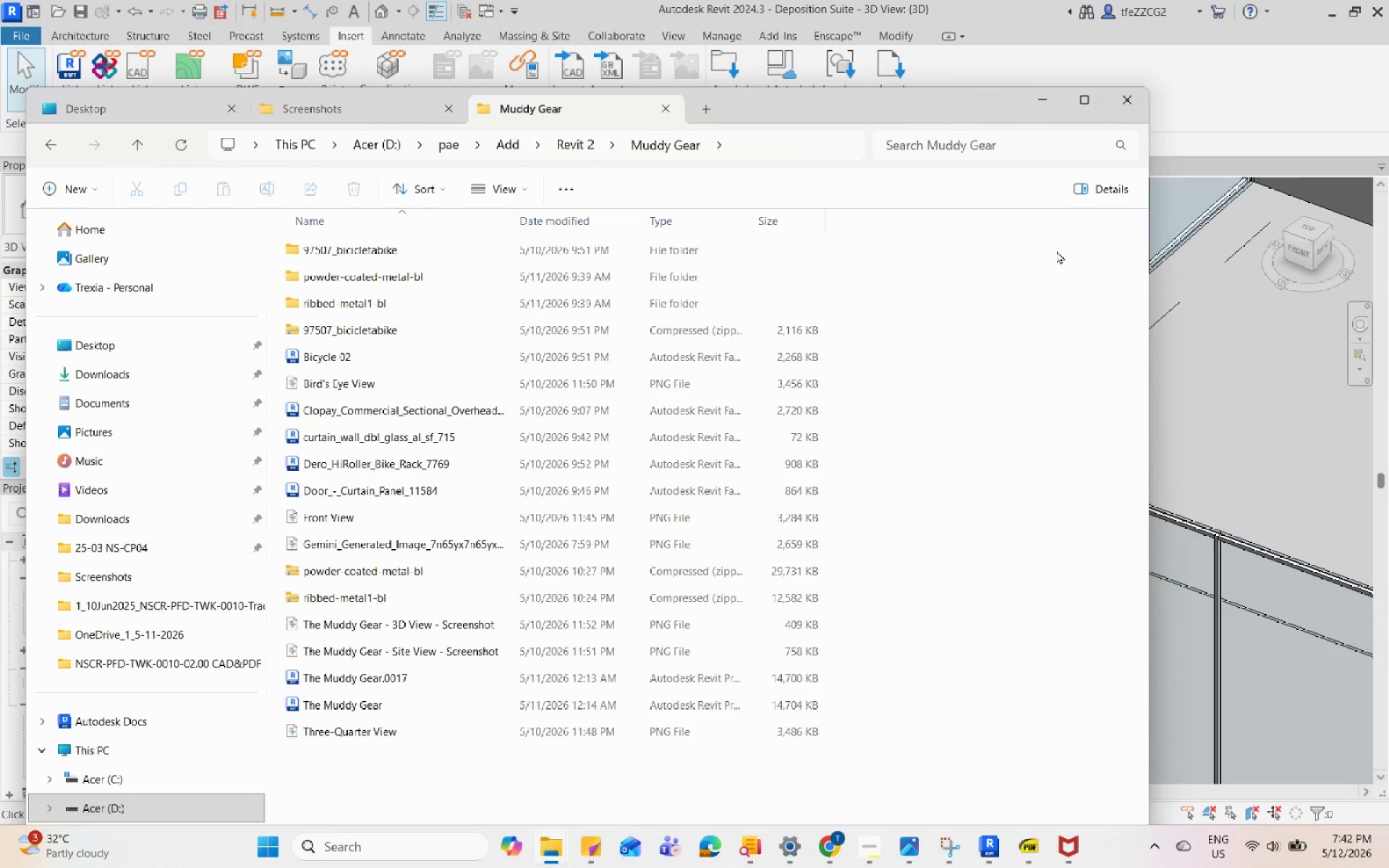 
left_click([1075, 188])
 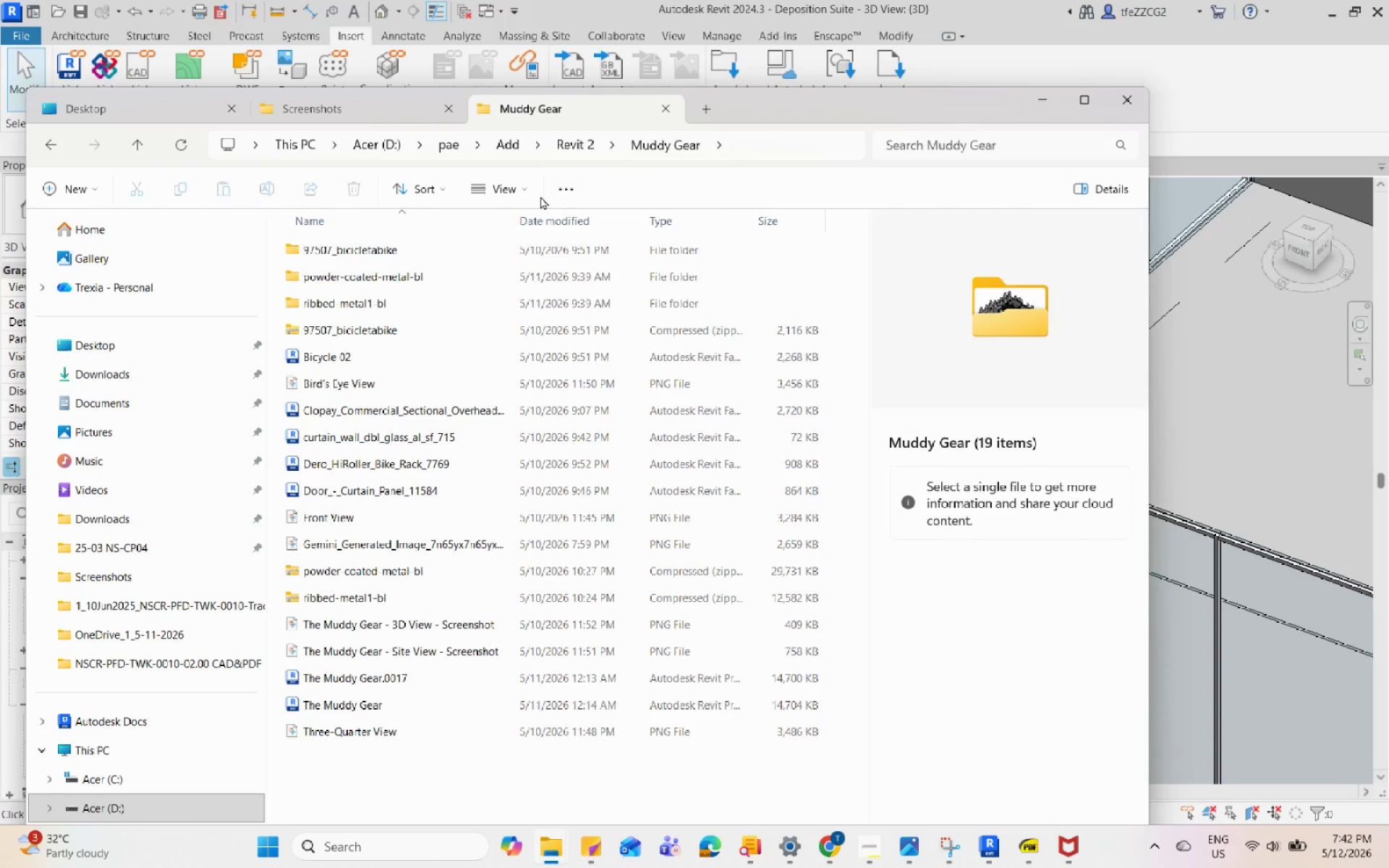 
left_click([525, 192])
 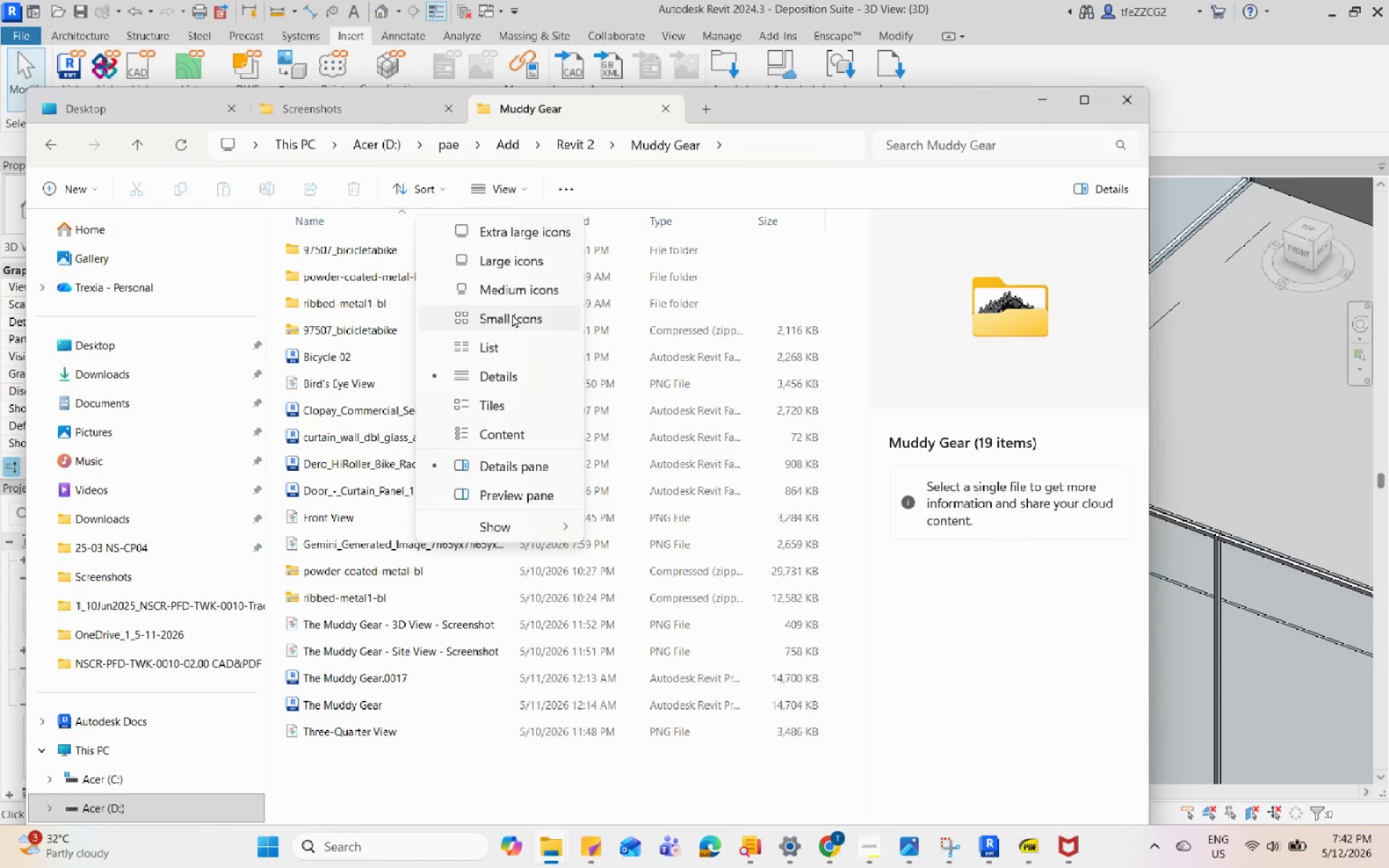 
left_click([512, 314])
 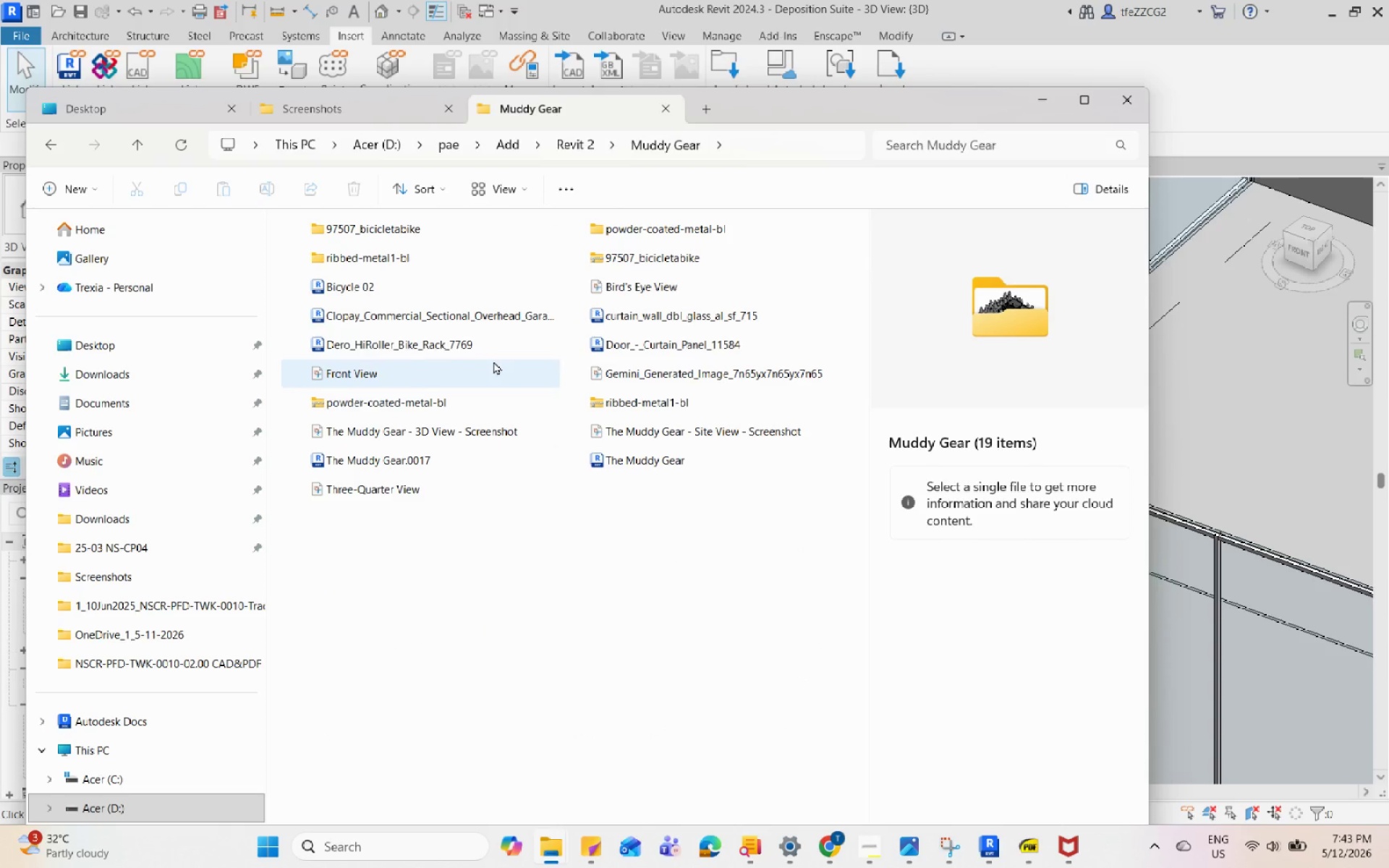 
left_click([498, 193])
 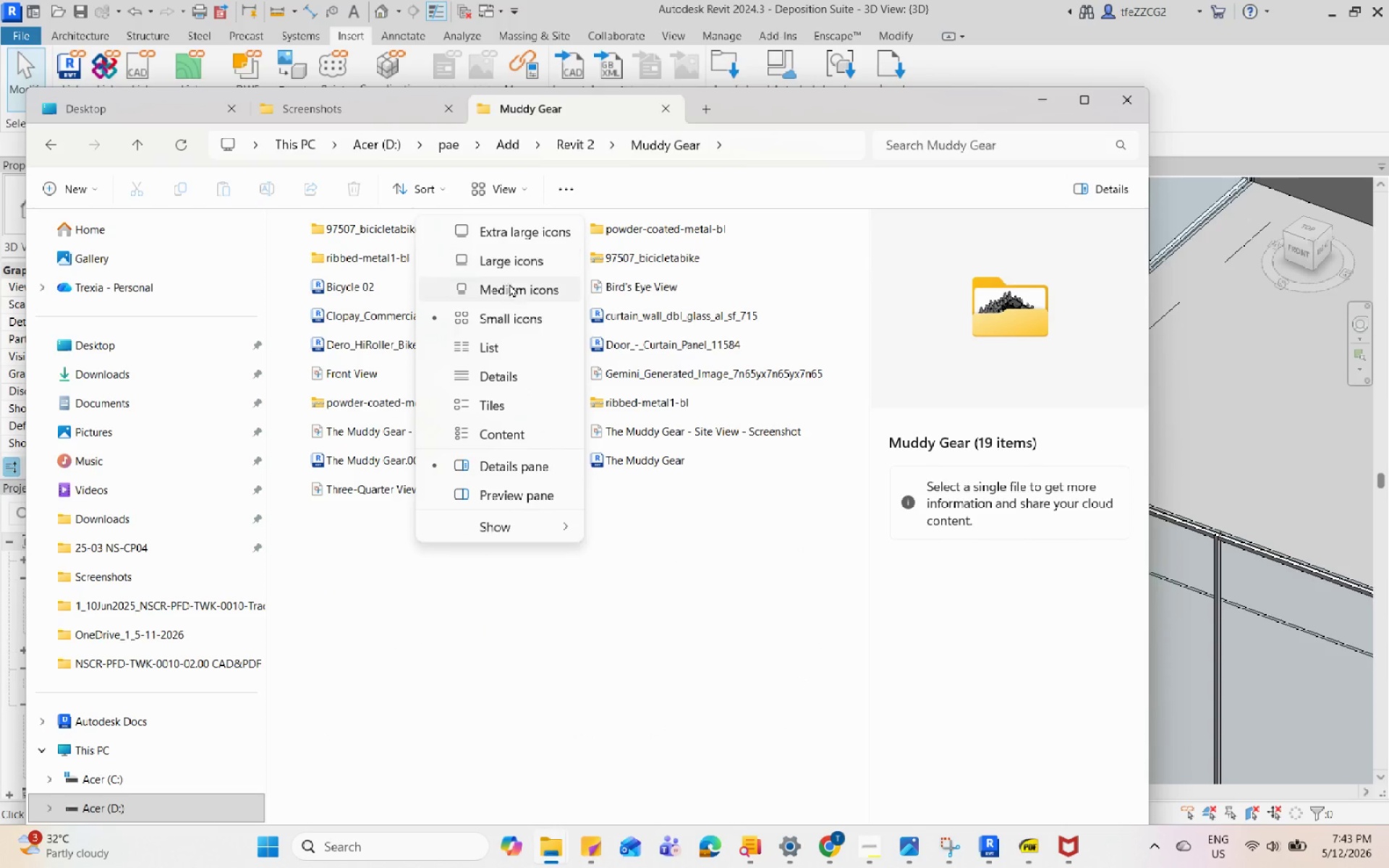 
left_click([511, 285])
 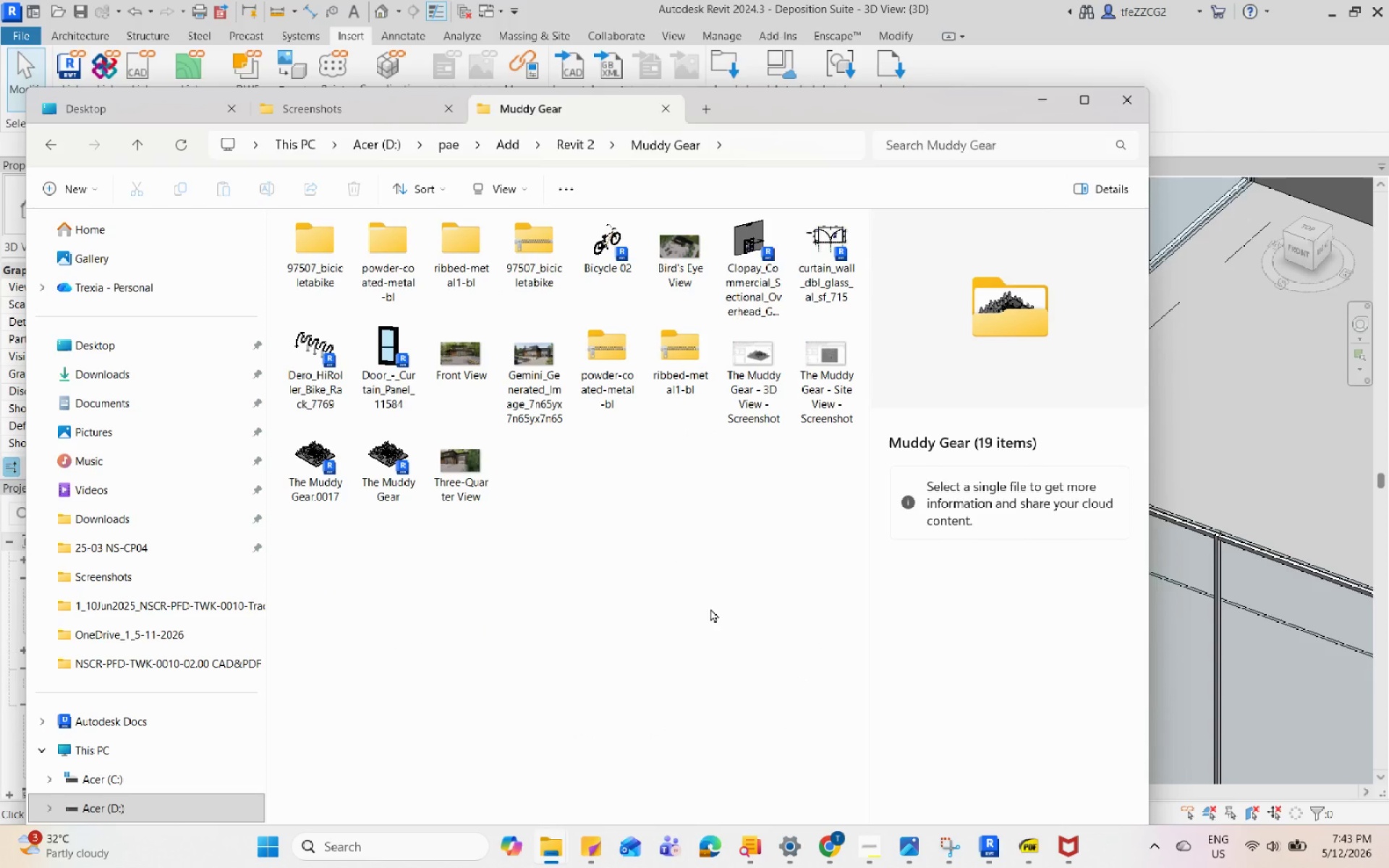 
left_click([713, 611])
 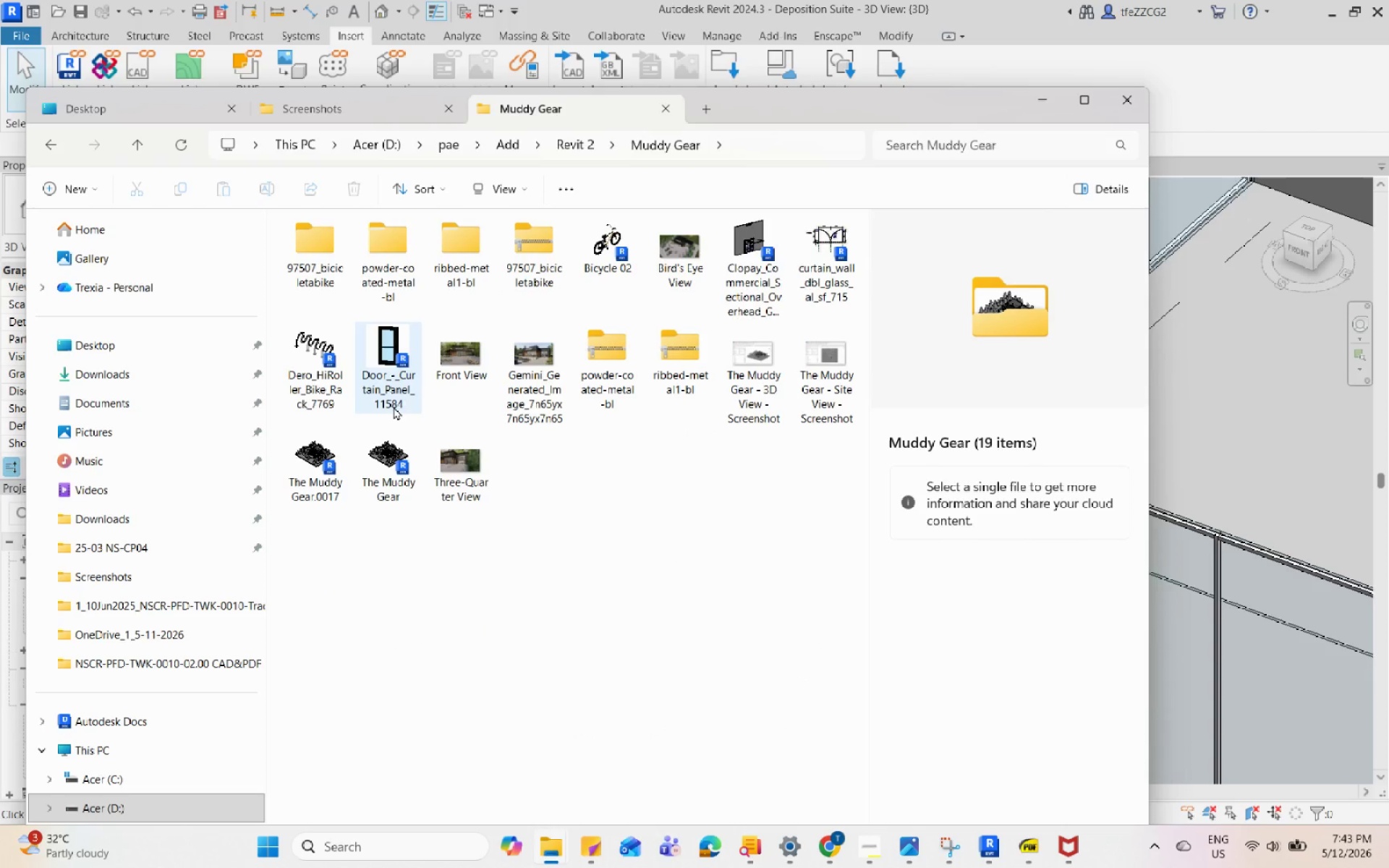 
left_click([404, 351])
 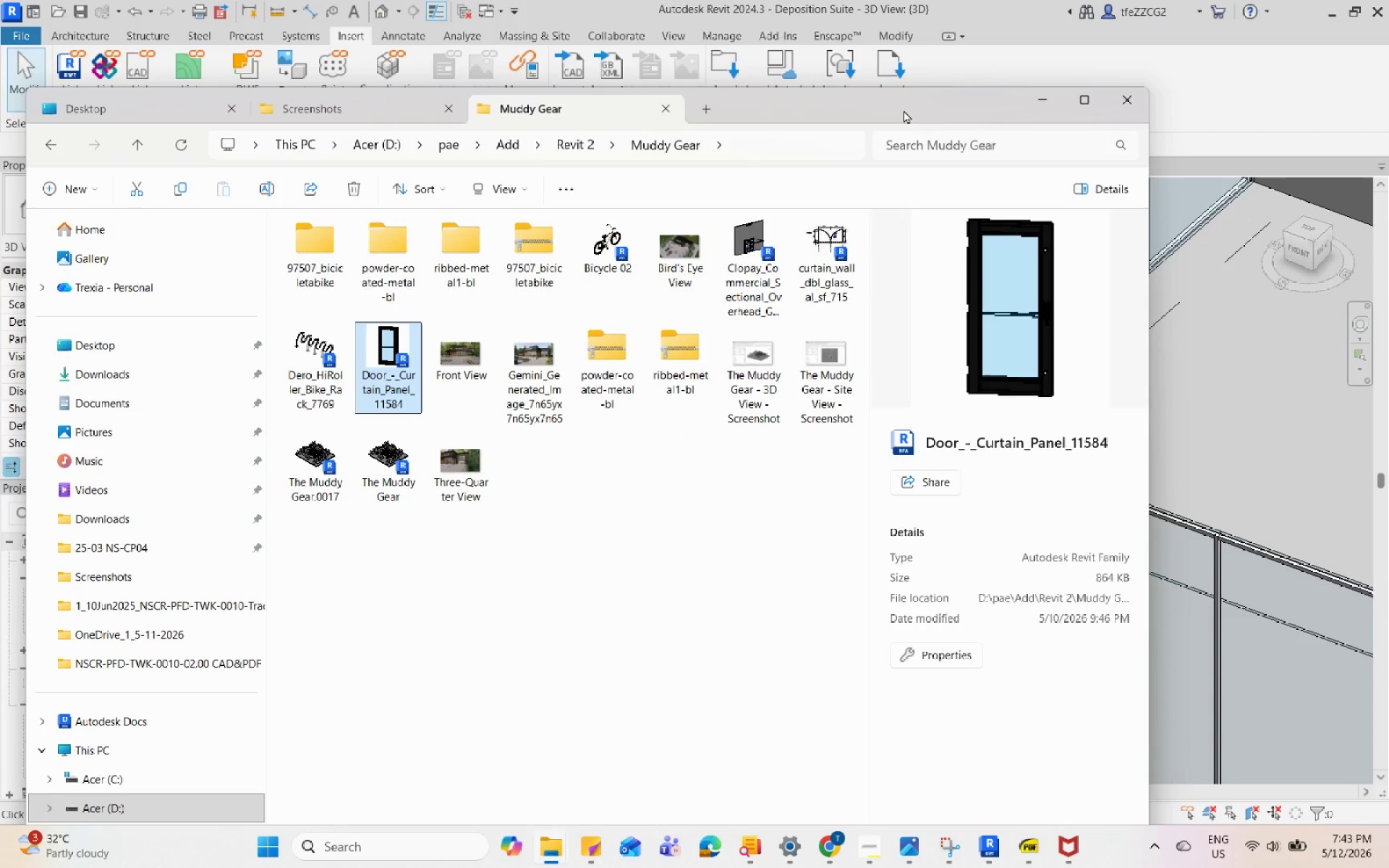 
double_click([394, 354])
 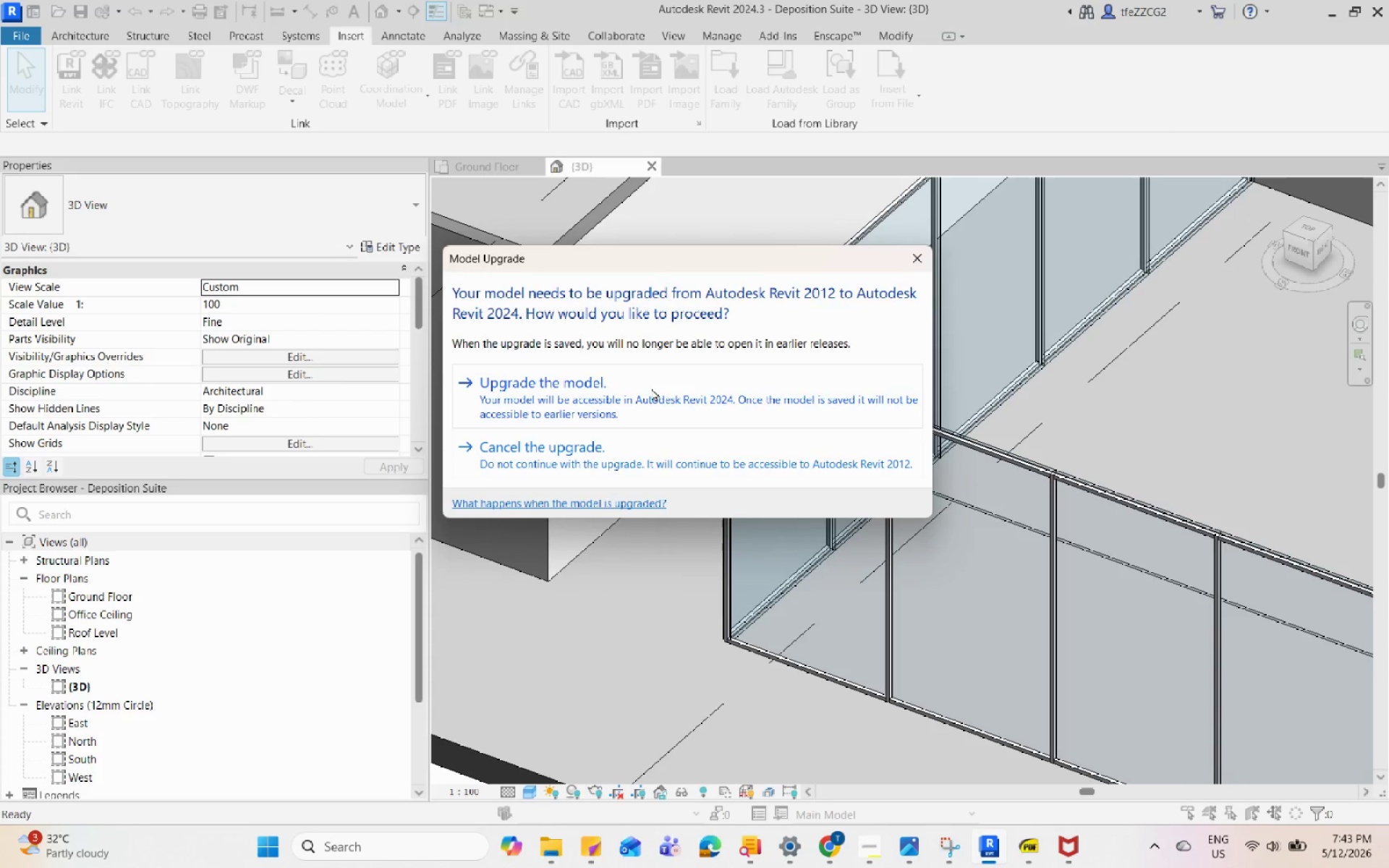 
left_click([651, 388])
 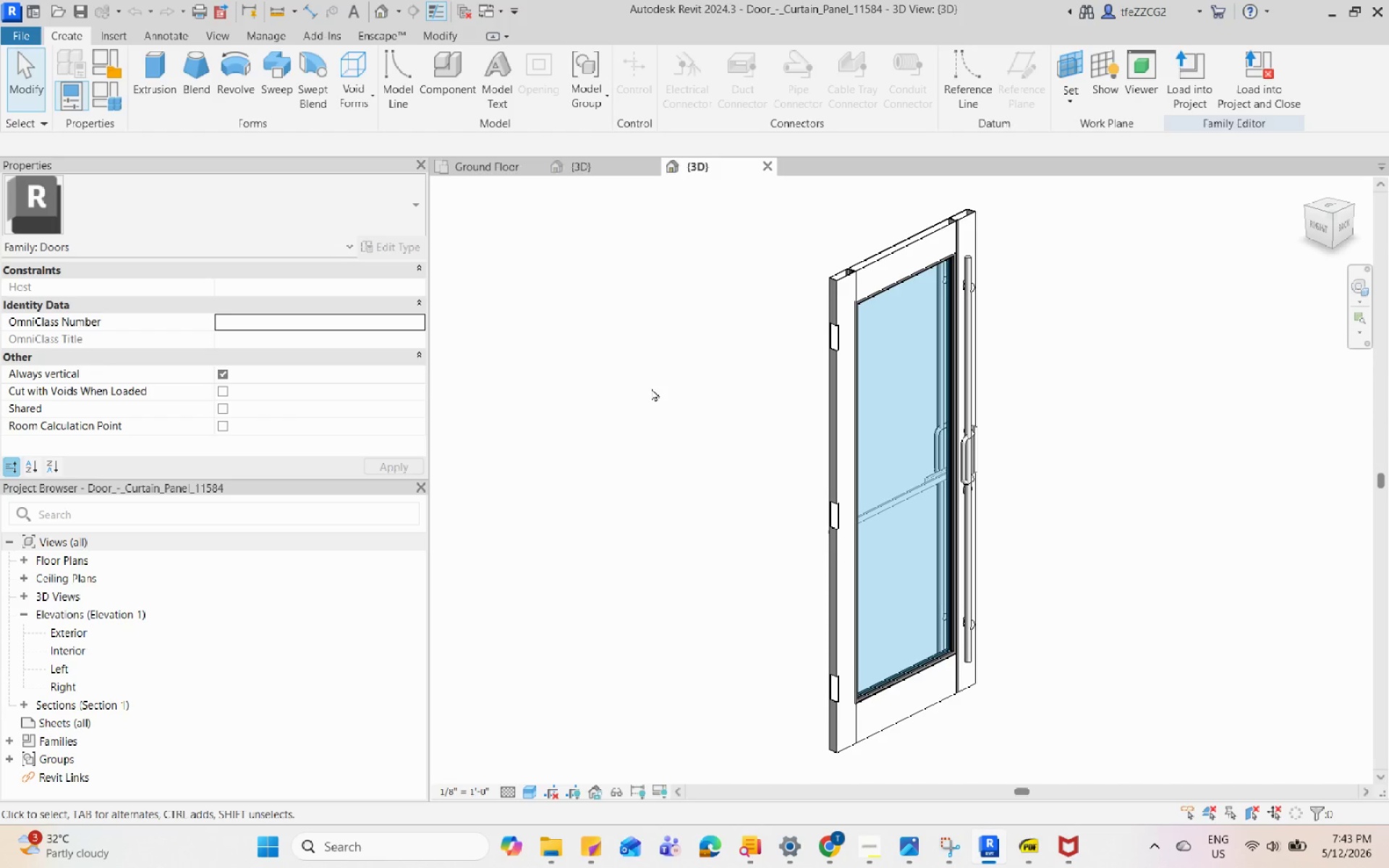 
wait(28.22)
 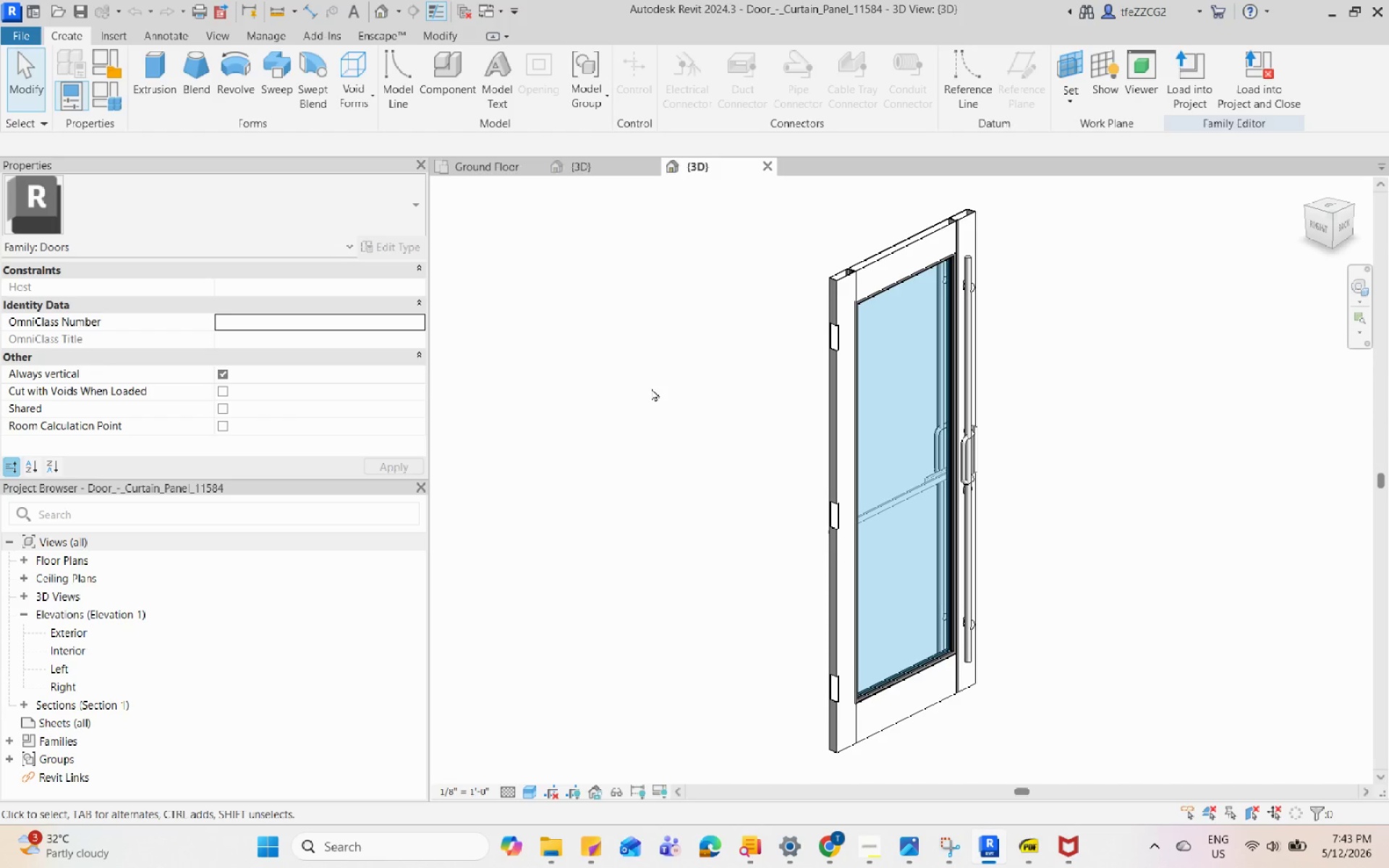 
left_click([767, 169])
 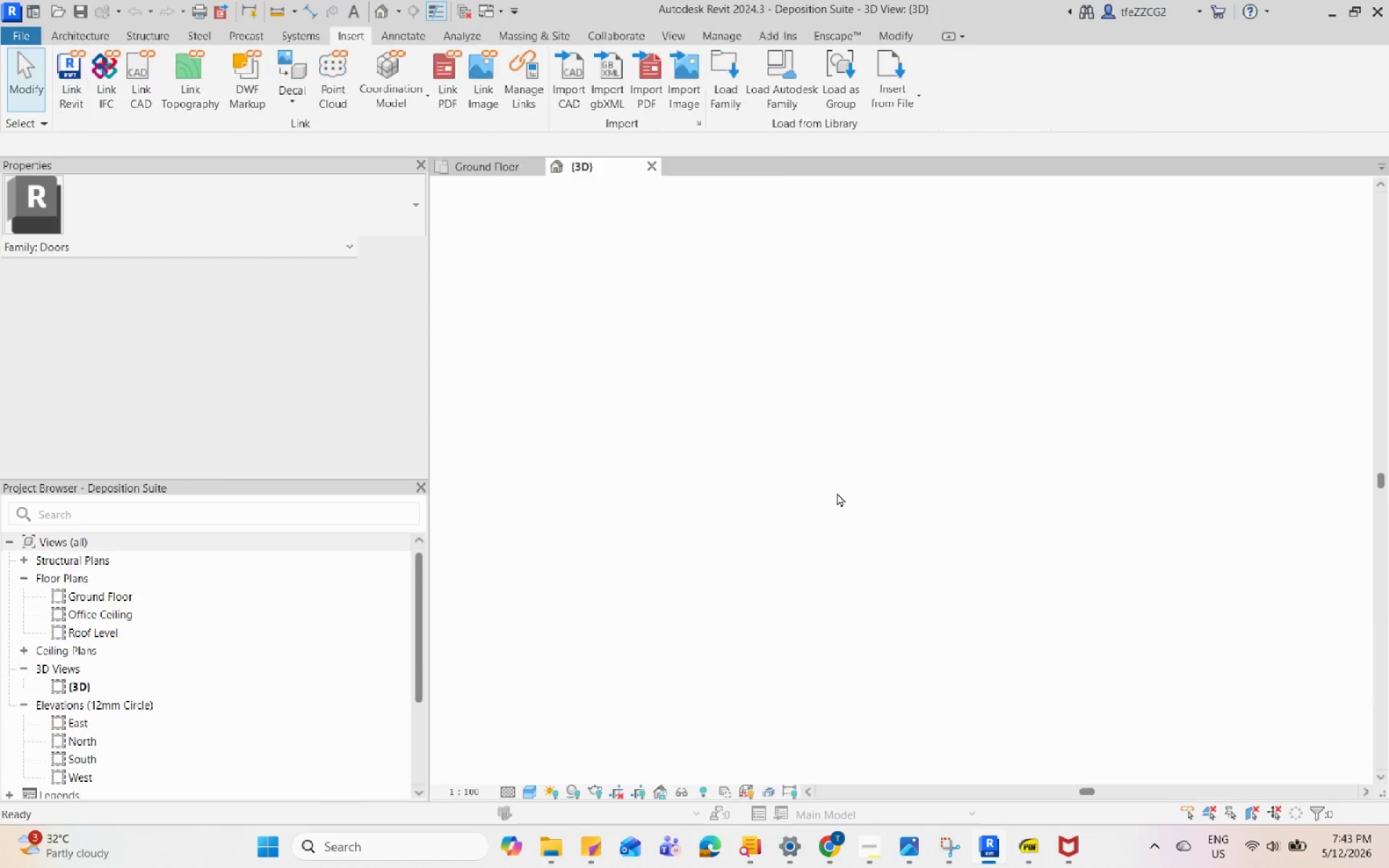 
scroll: coordinate [837, 493], scroll_direction: down, amount: 4.0
 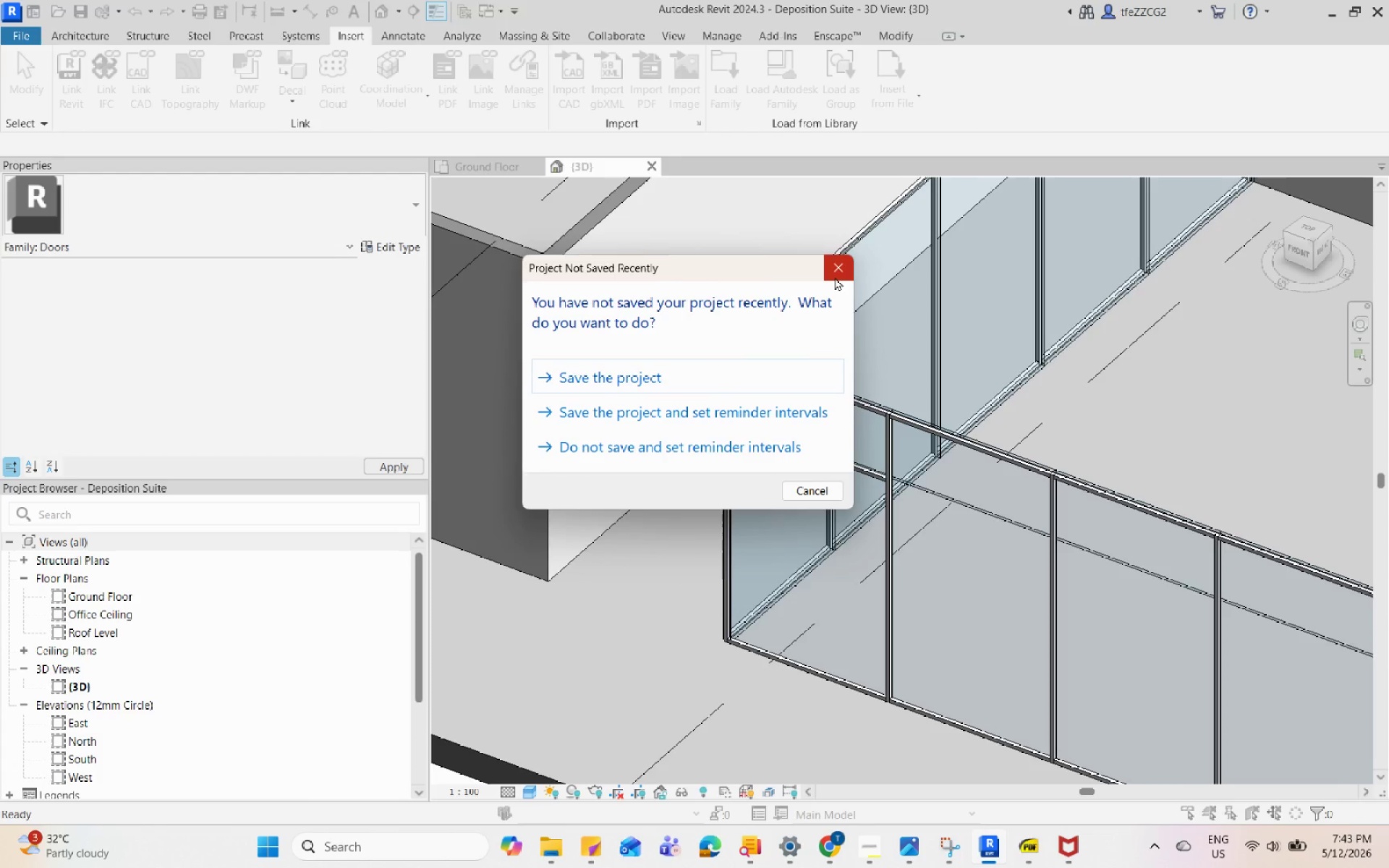 
left_click([673, 383])
 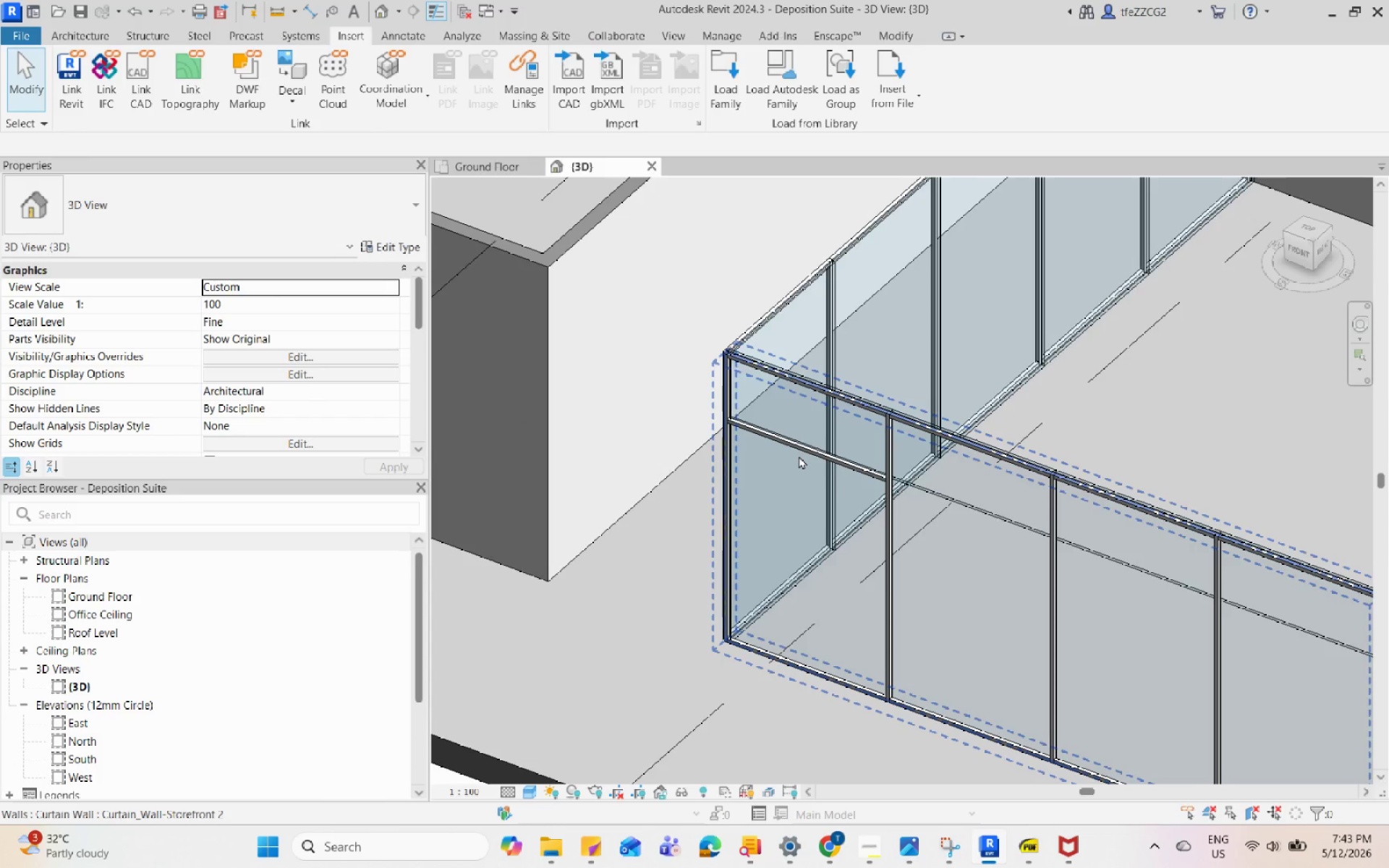 
key(Tab)
 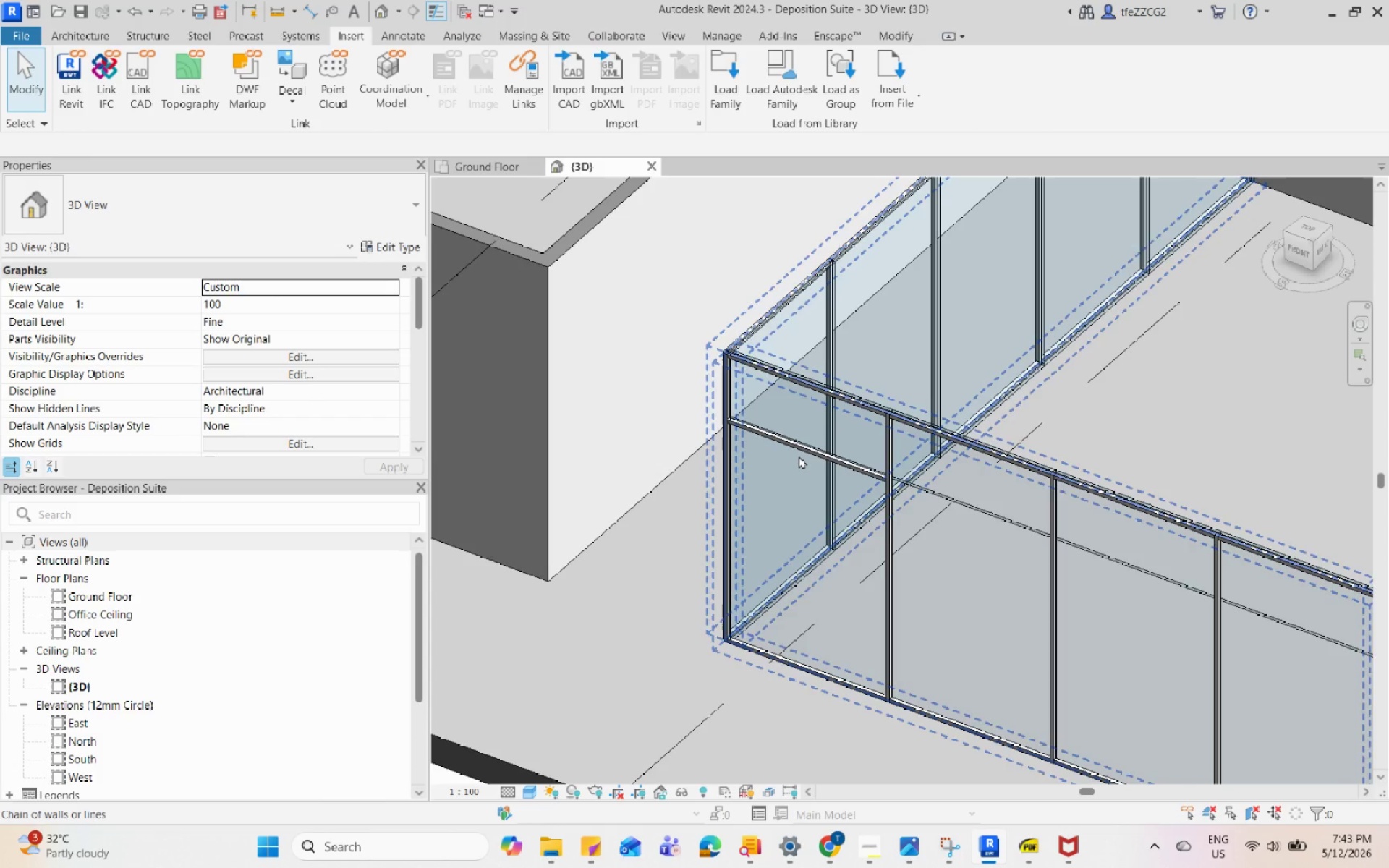 
key(Tab)
 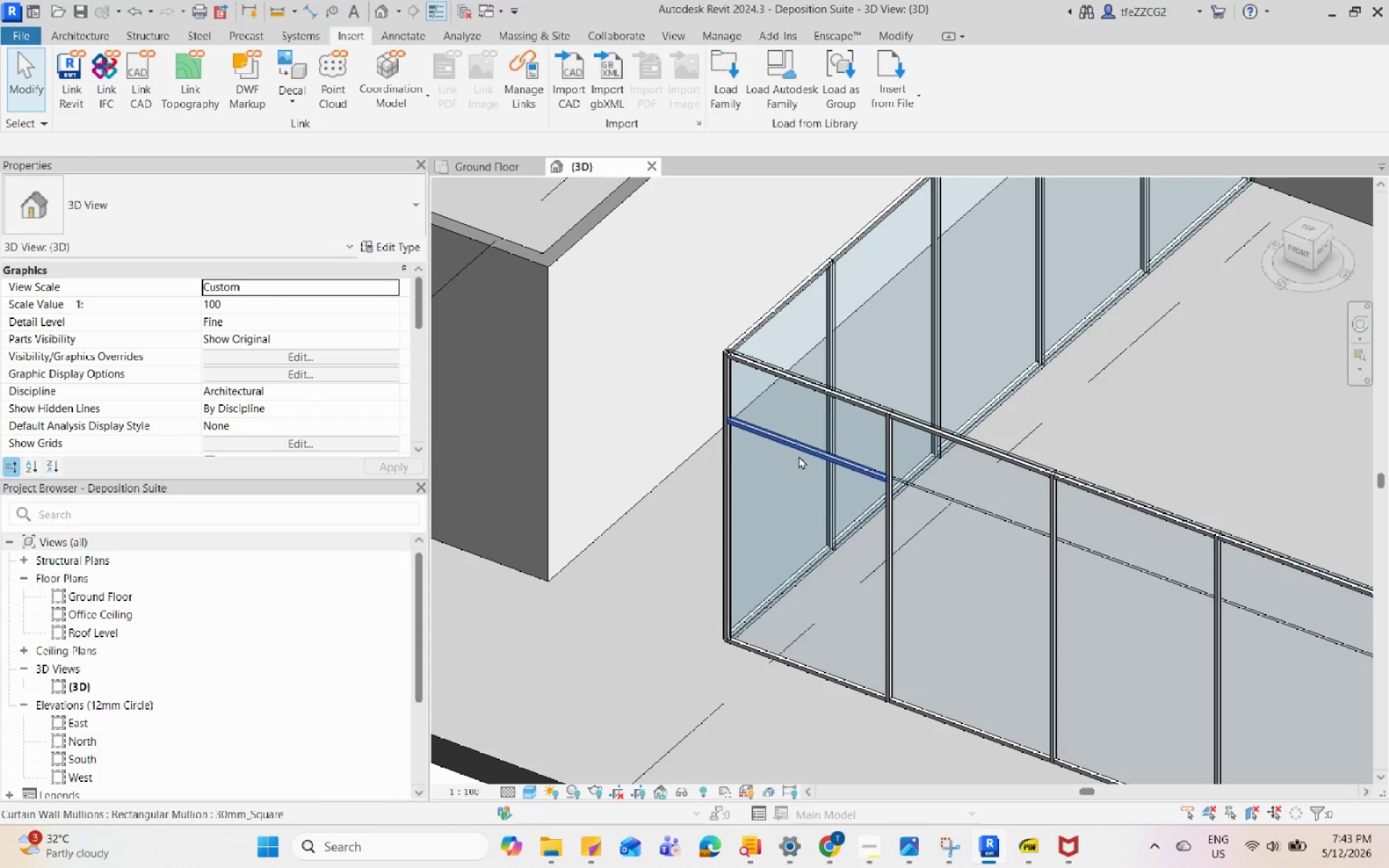 
key(Tab)
 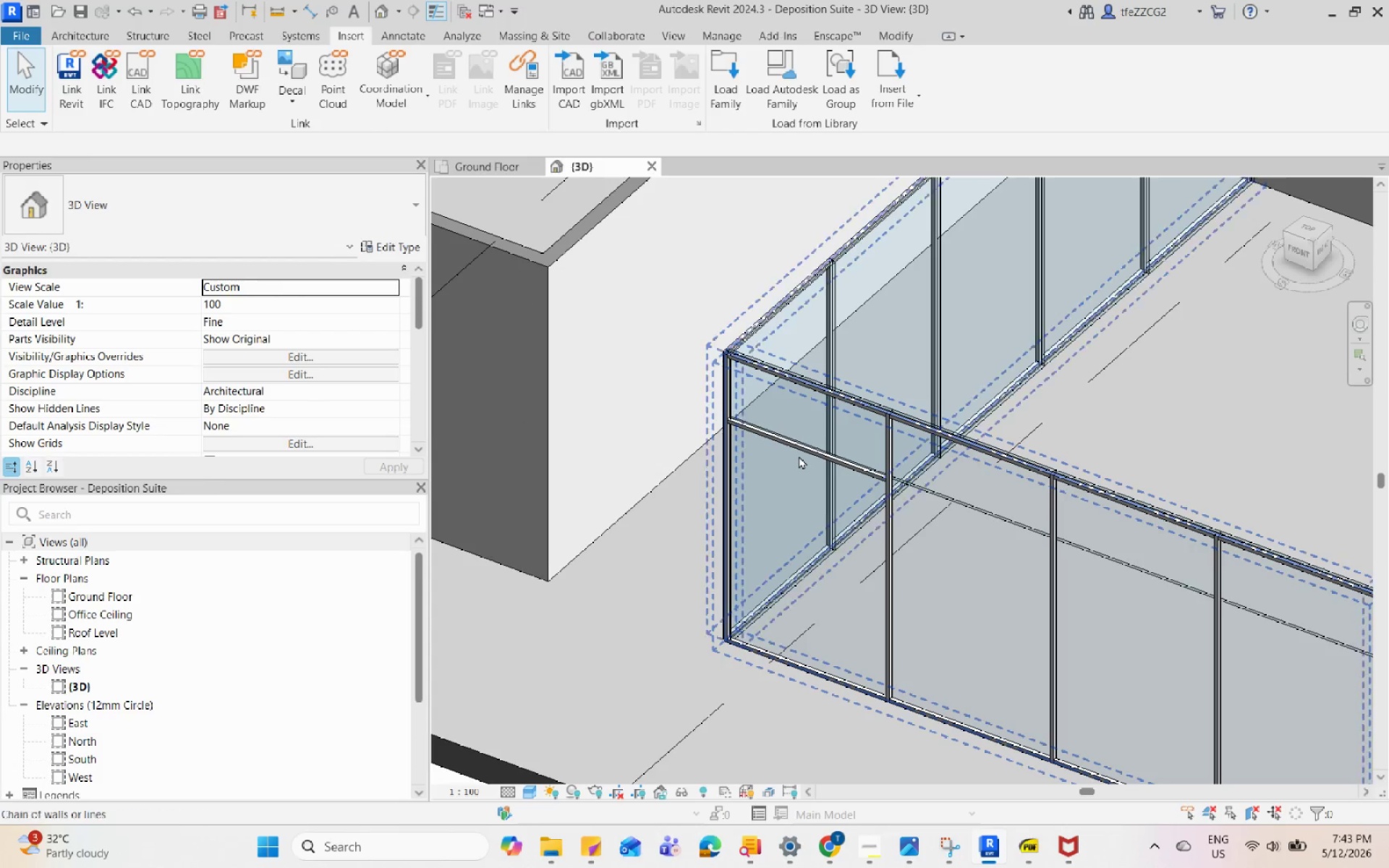 
key(Tab)
 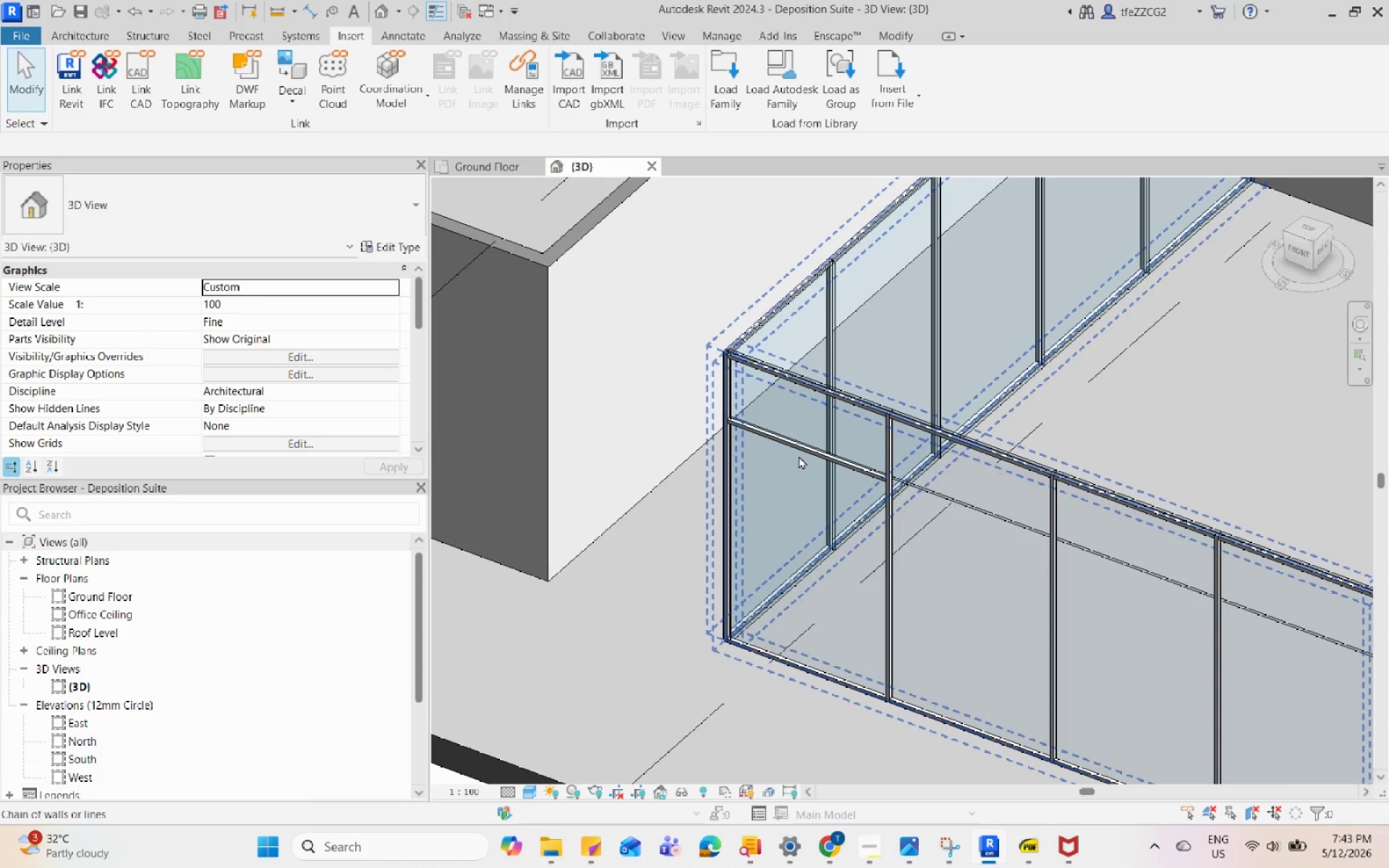 
key(Tab)
 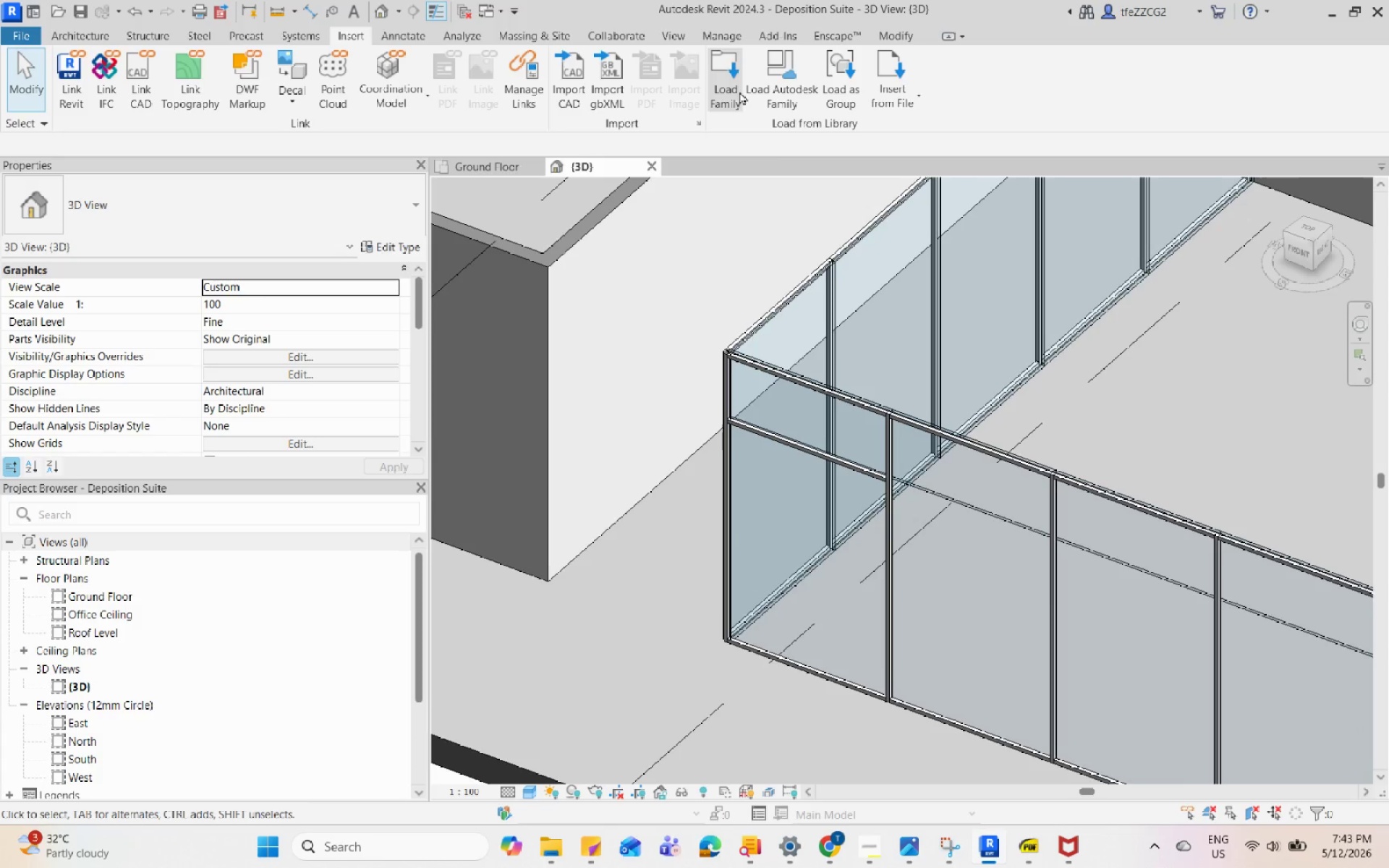 
left_click([735, 87])
 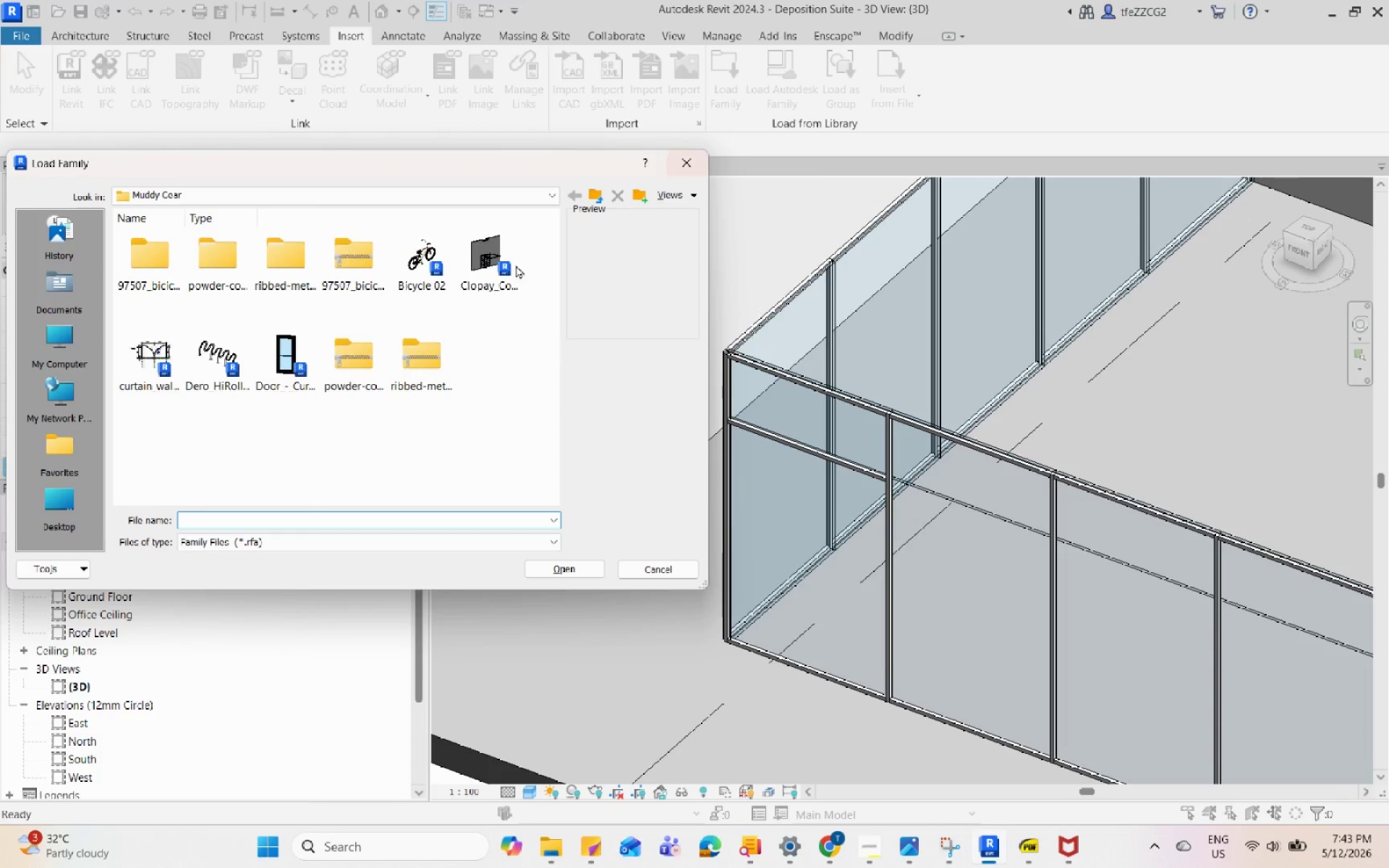 
left_click([259, 344])
 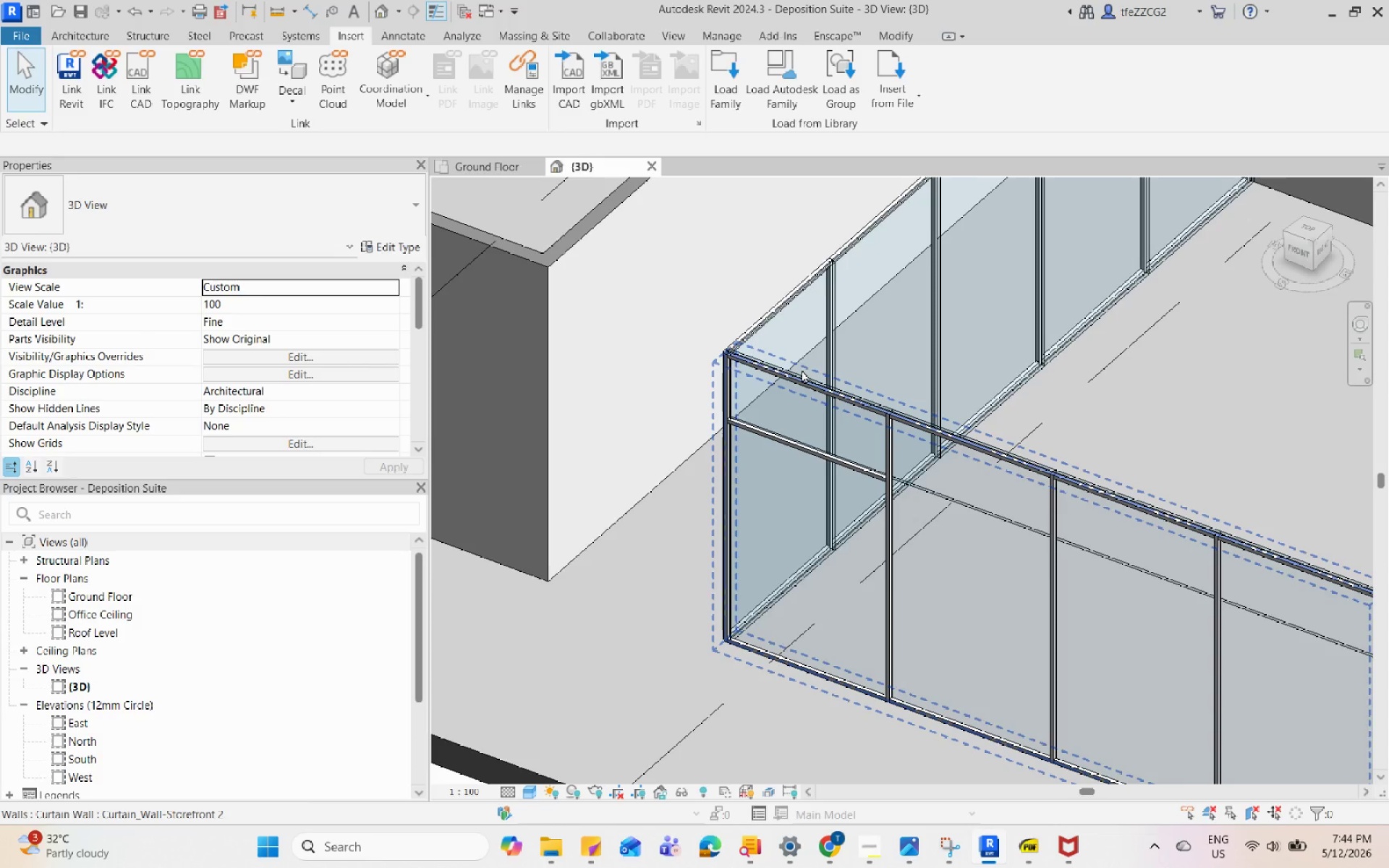 
wait(17.27)
 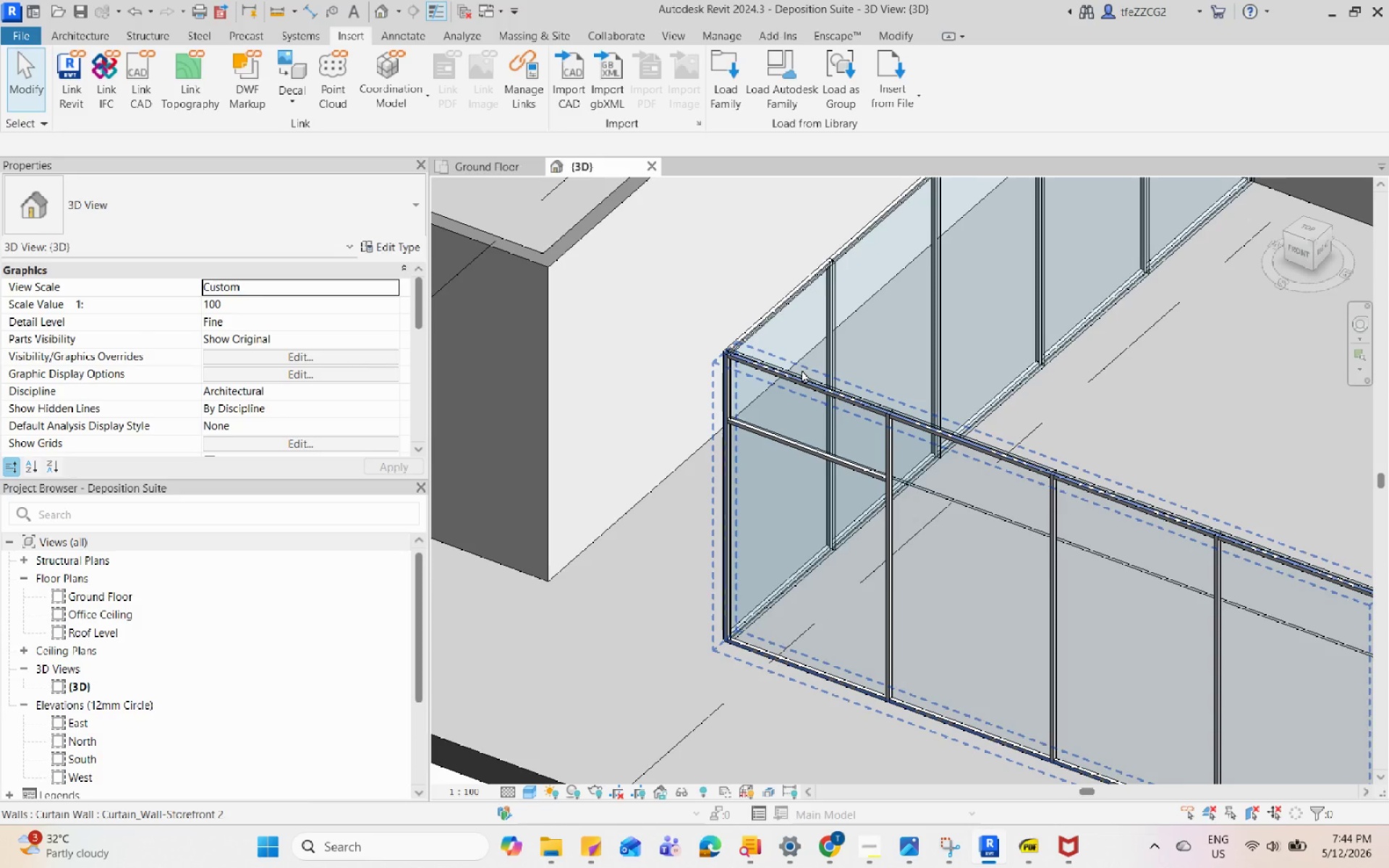 
key(Tab)
 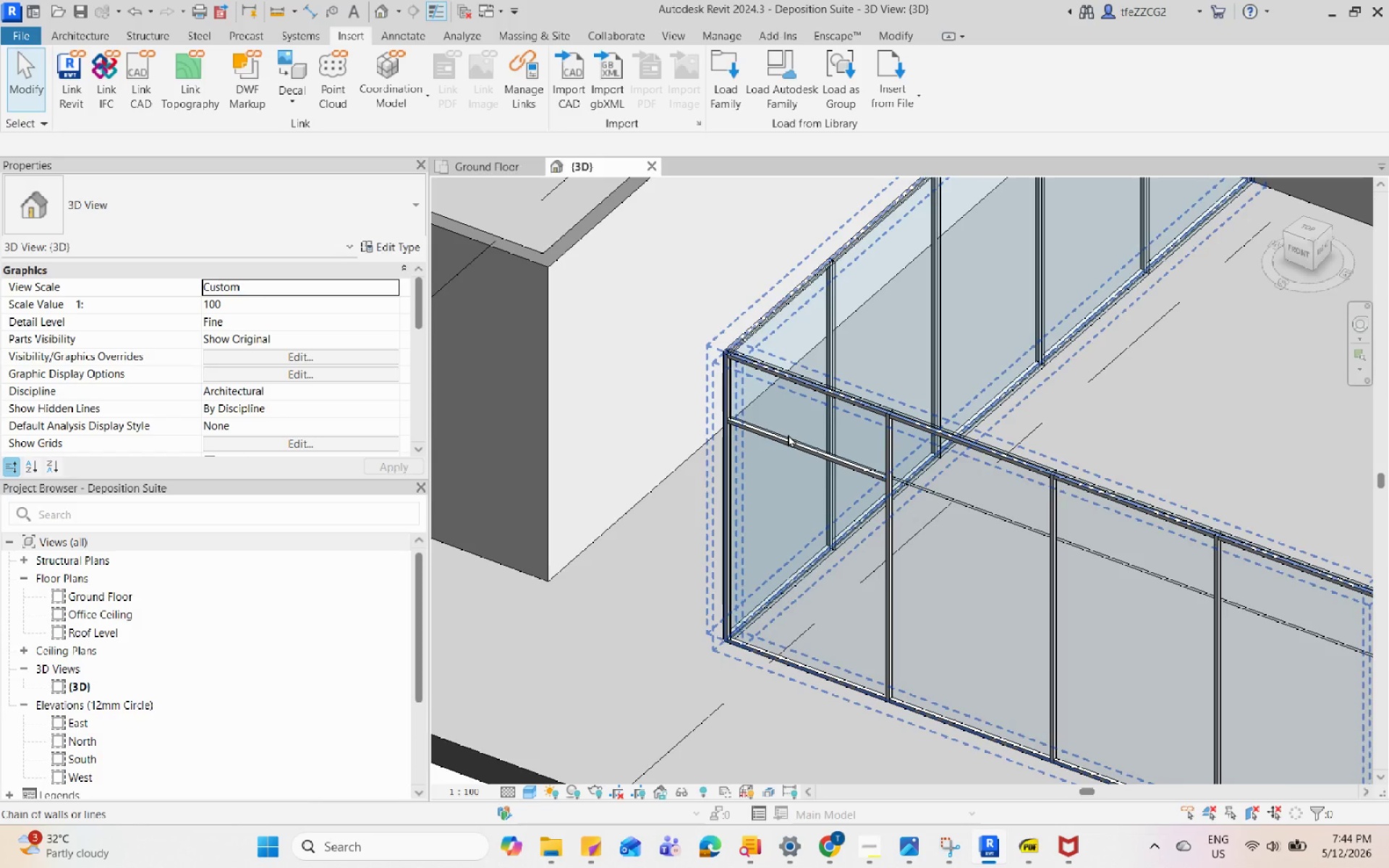 
key(Tab)
 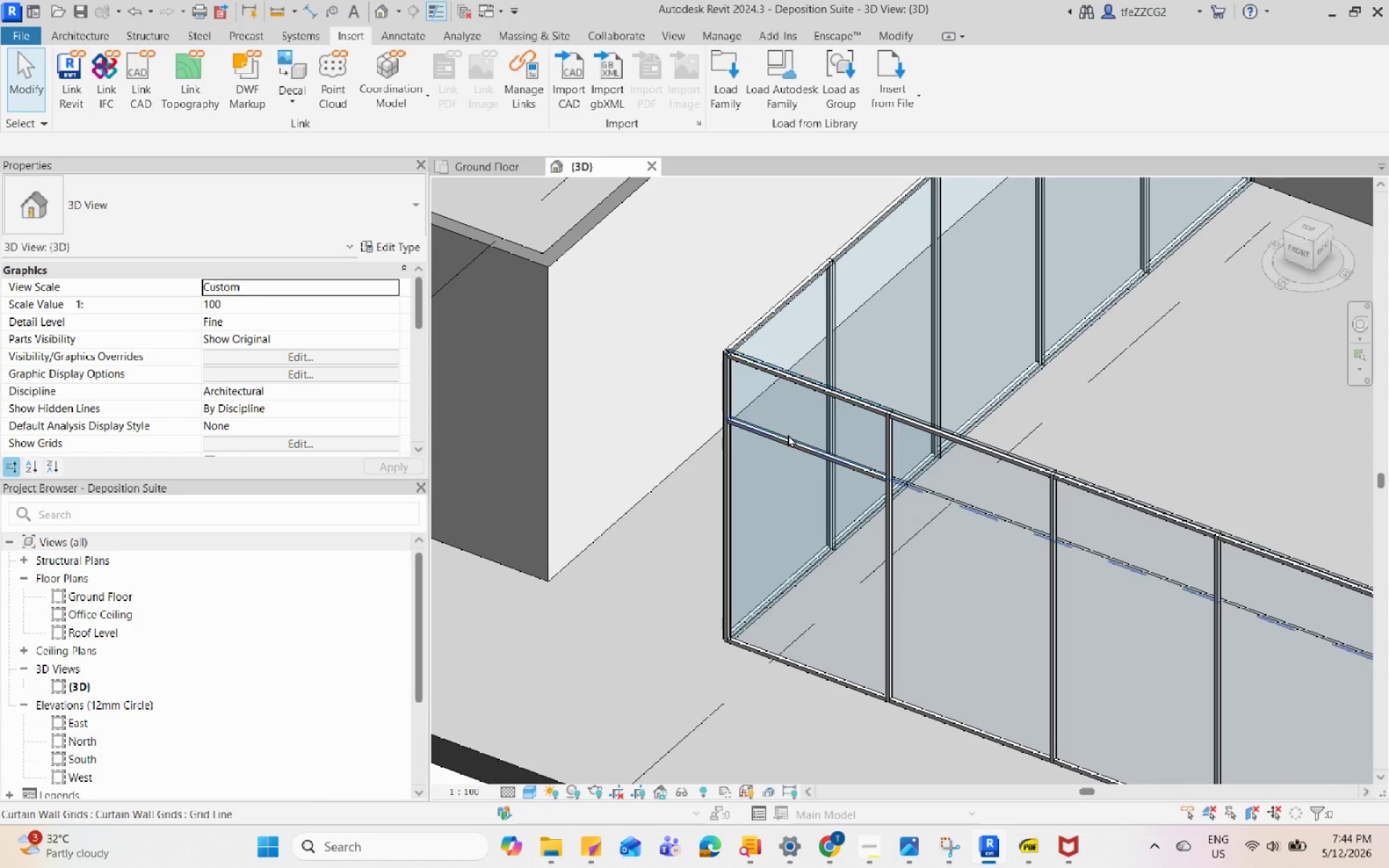 
key(Tab)
 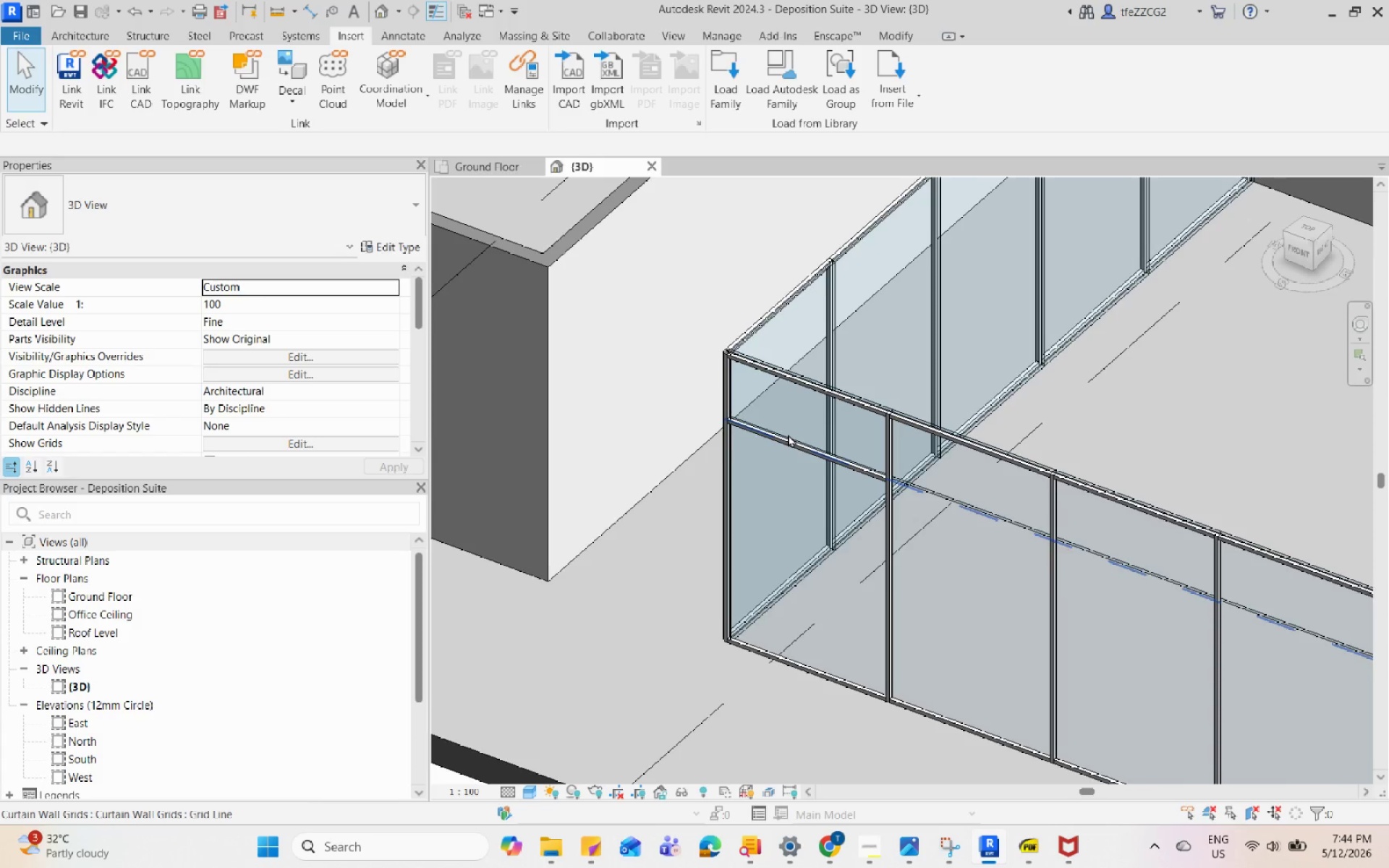 
key(Tab)
 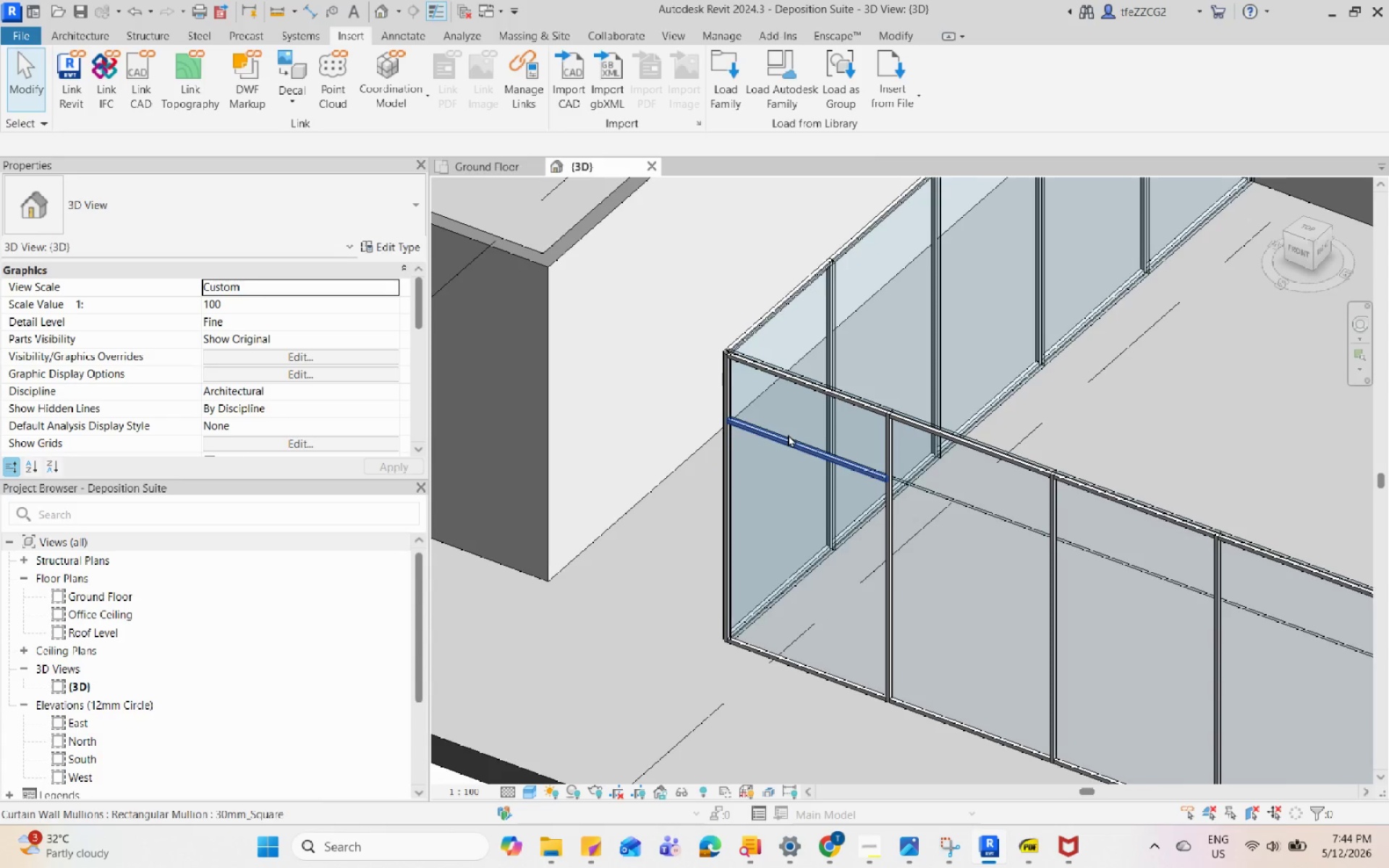 
key(Tab)
 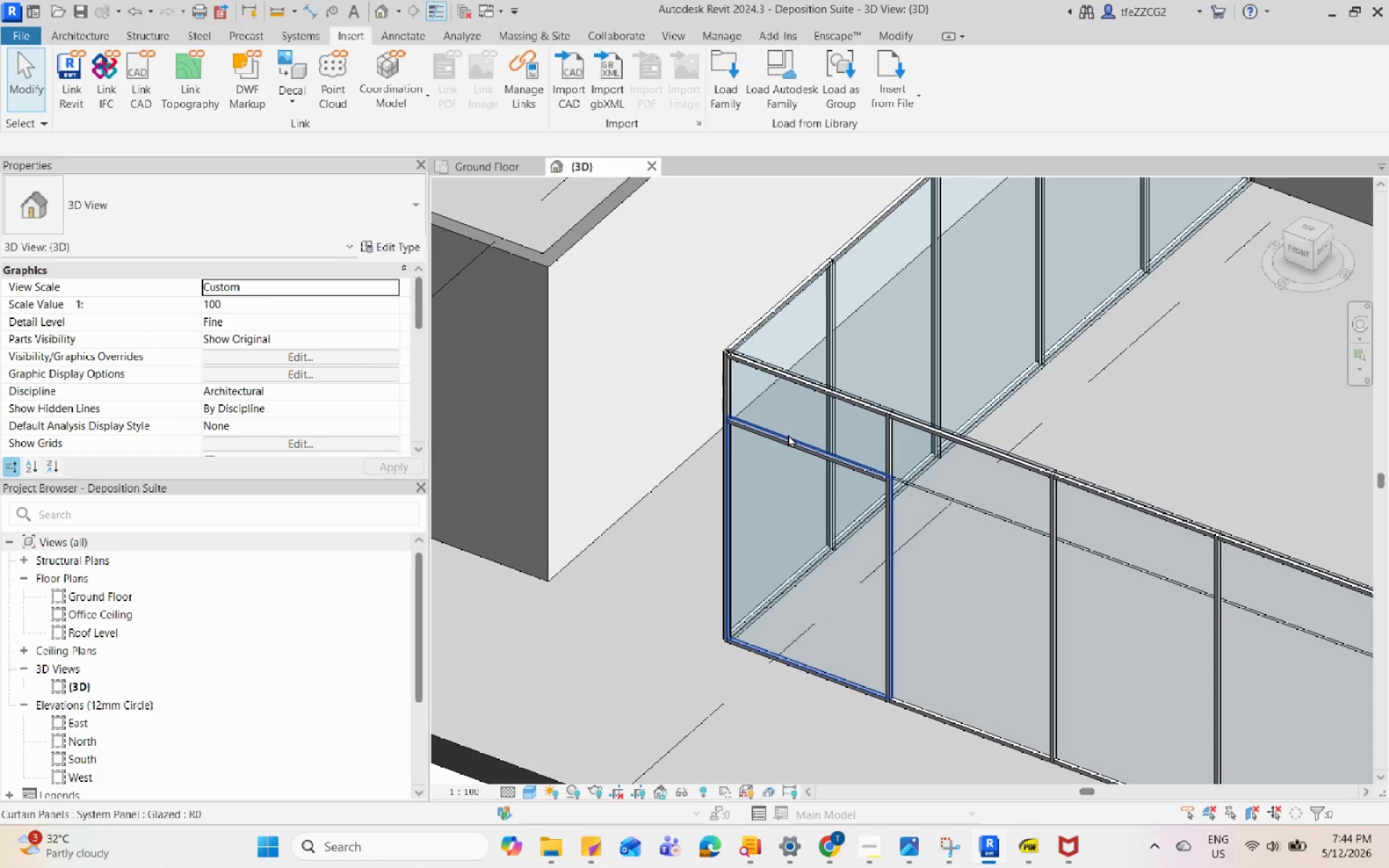 
left_click([788, 434])
 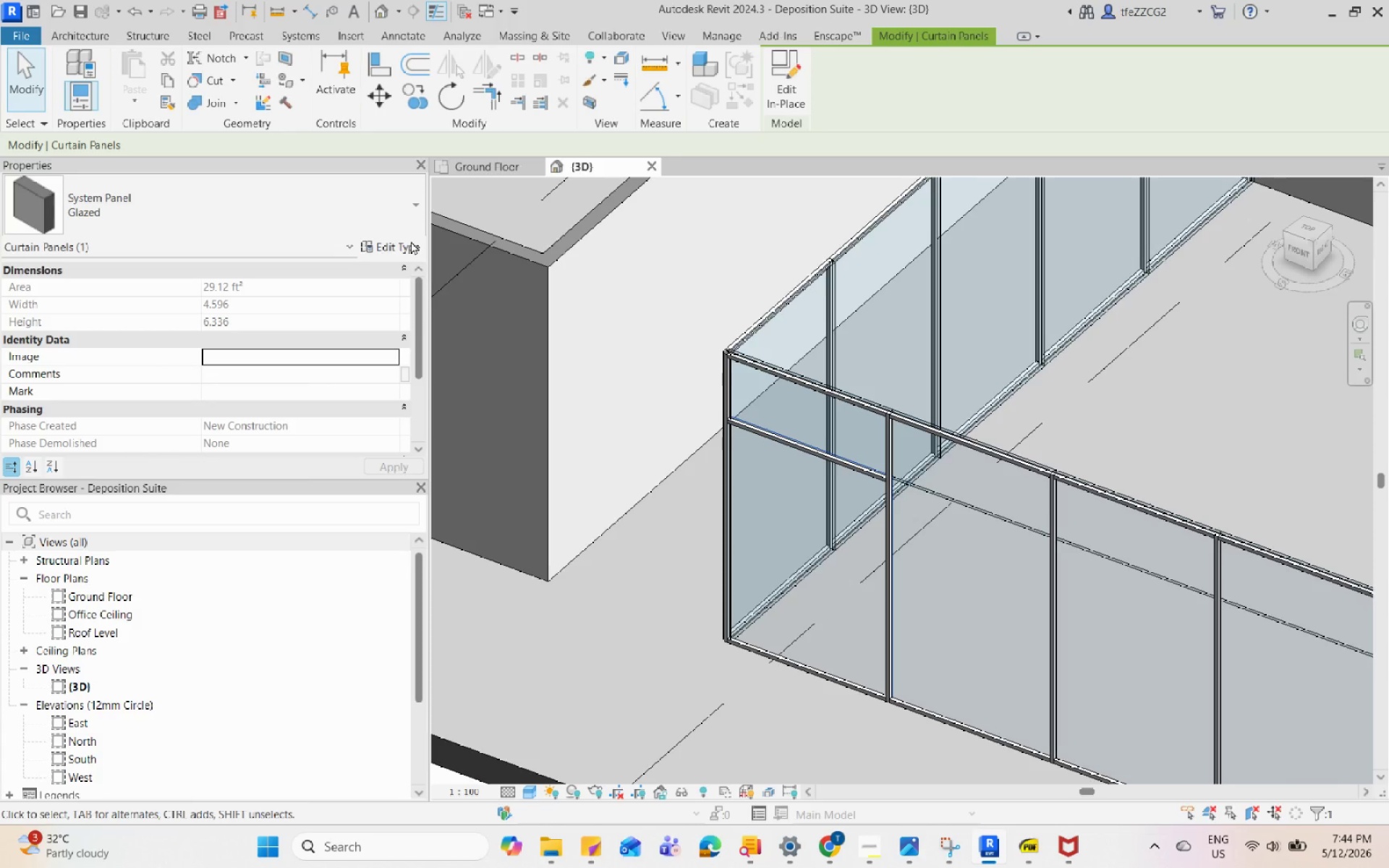 
left_click([411, 241])
 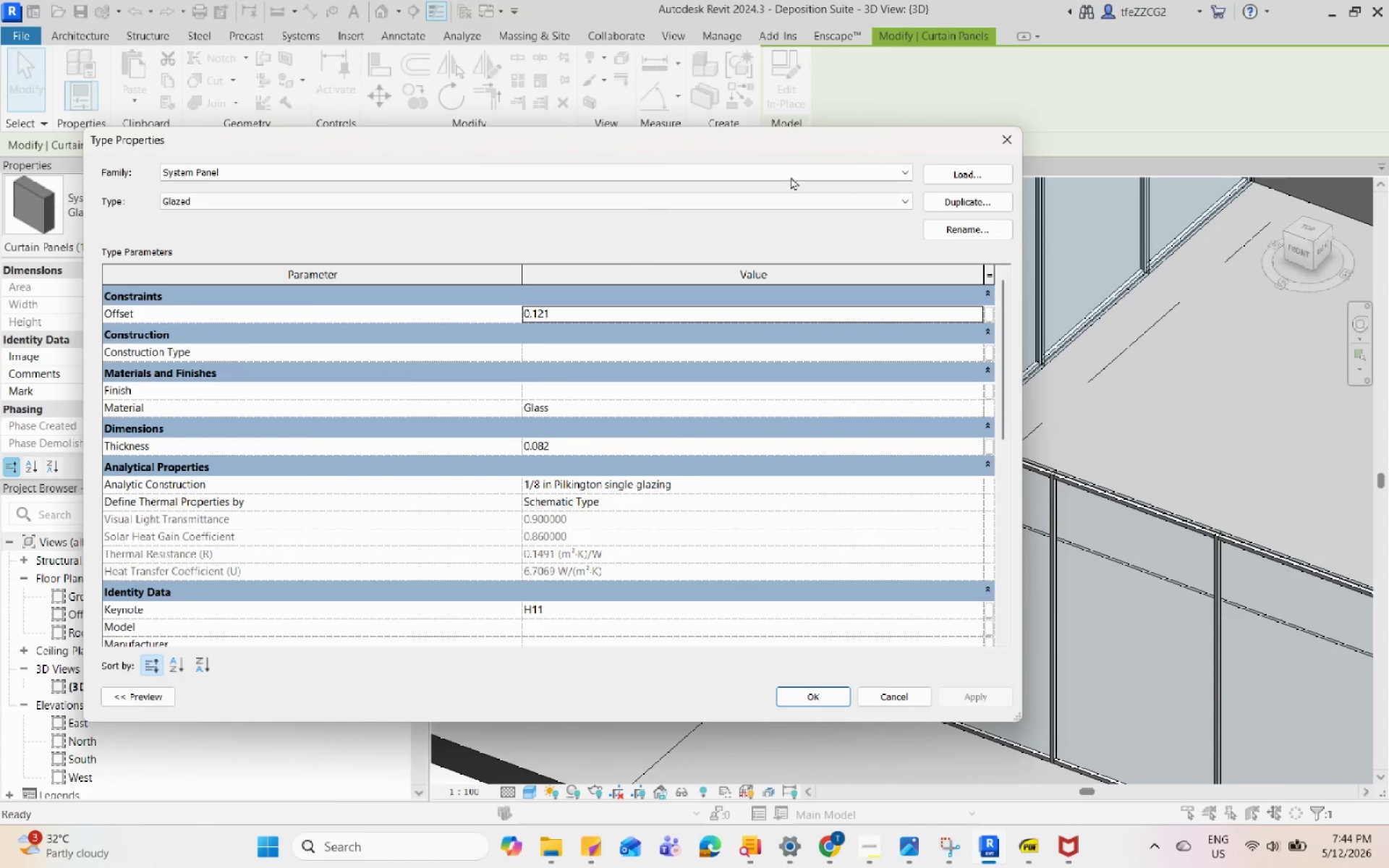 
left_click([861, 179])
 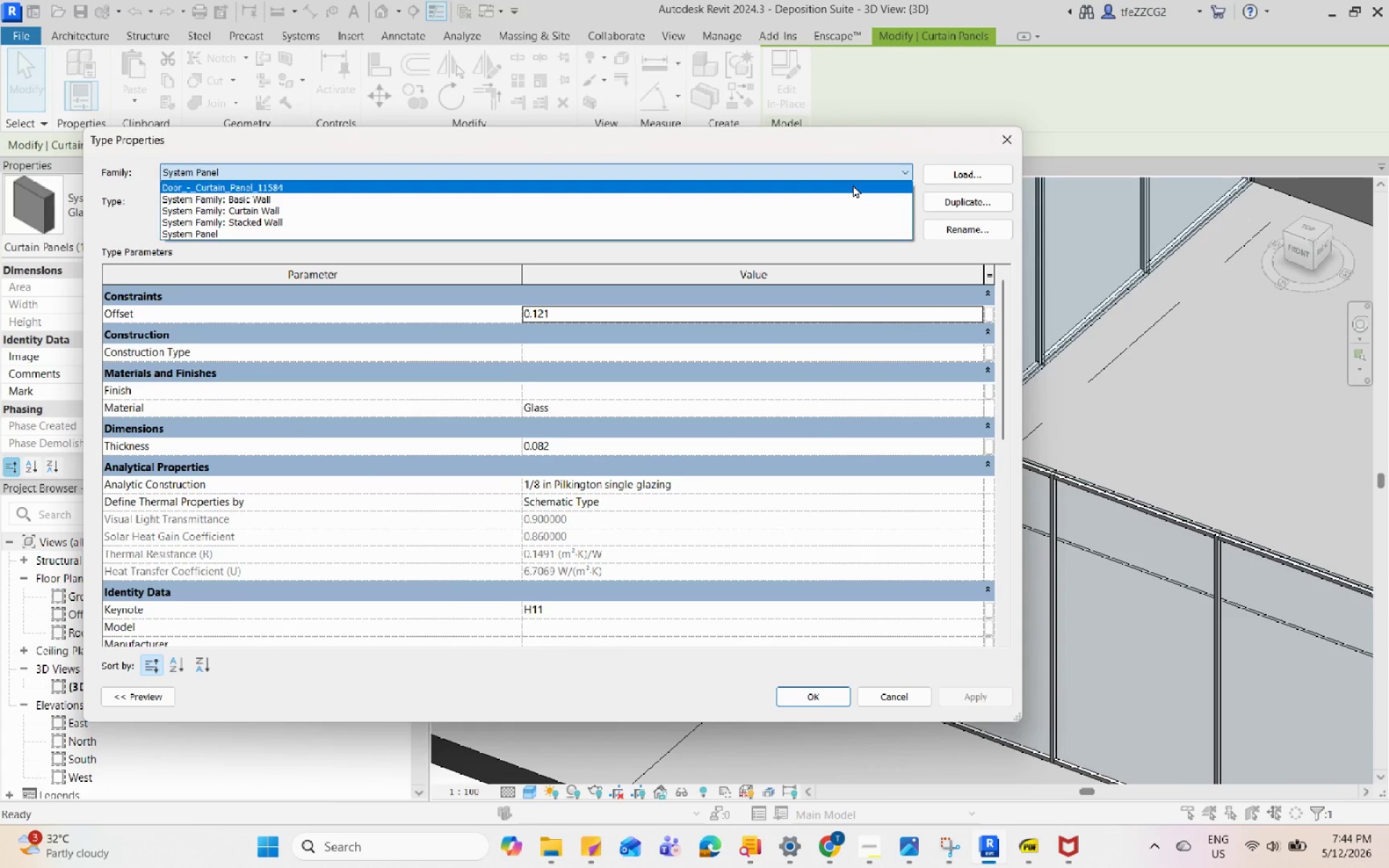 
left_click([846, 190])
 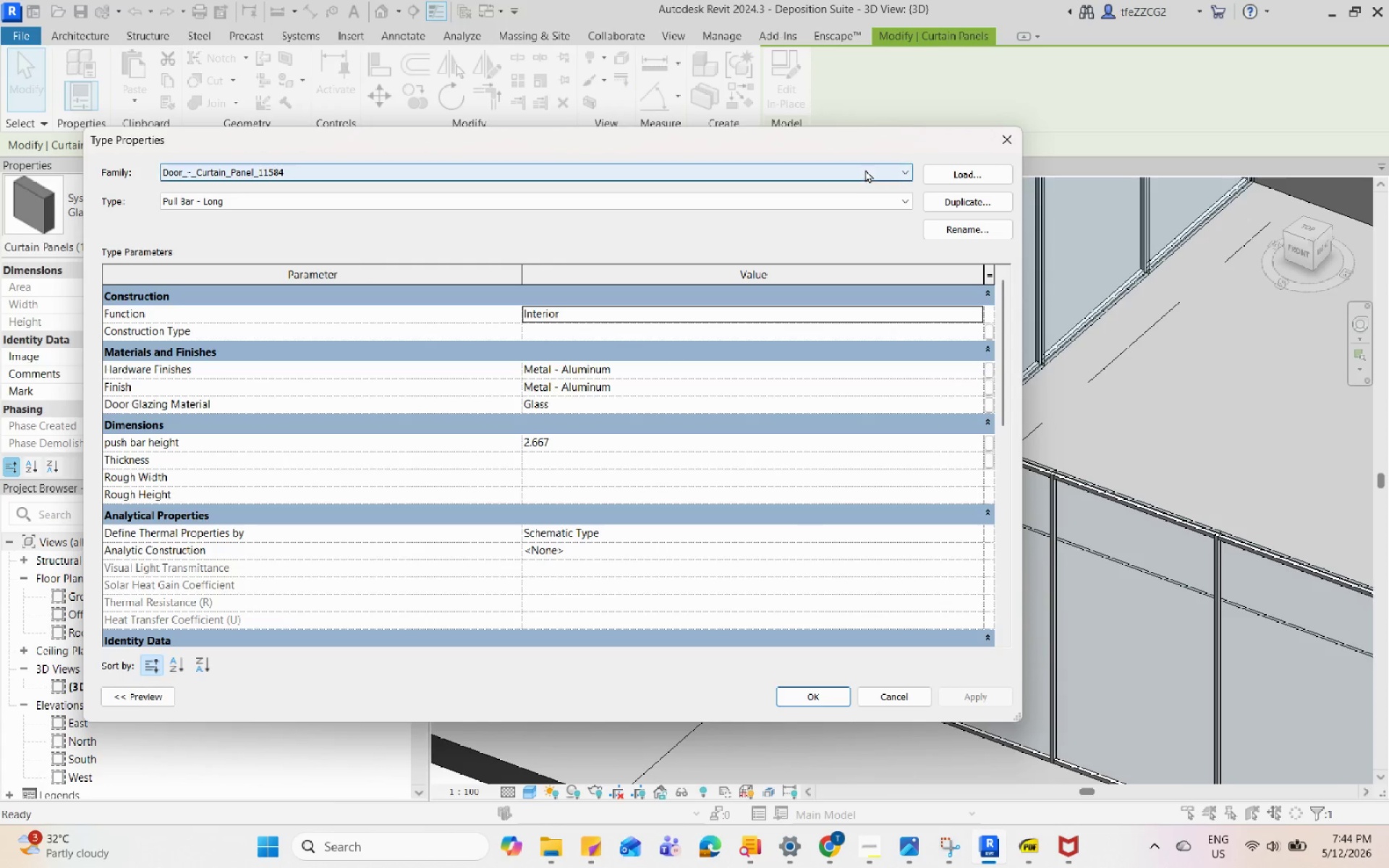 
left_click([865, 169])
 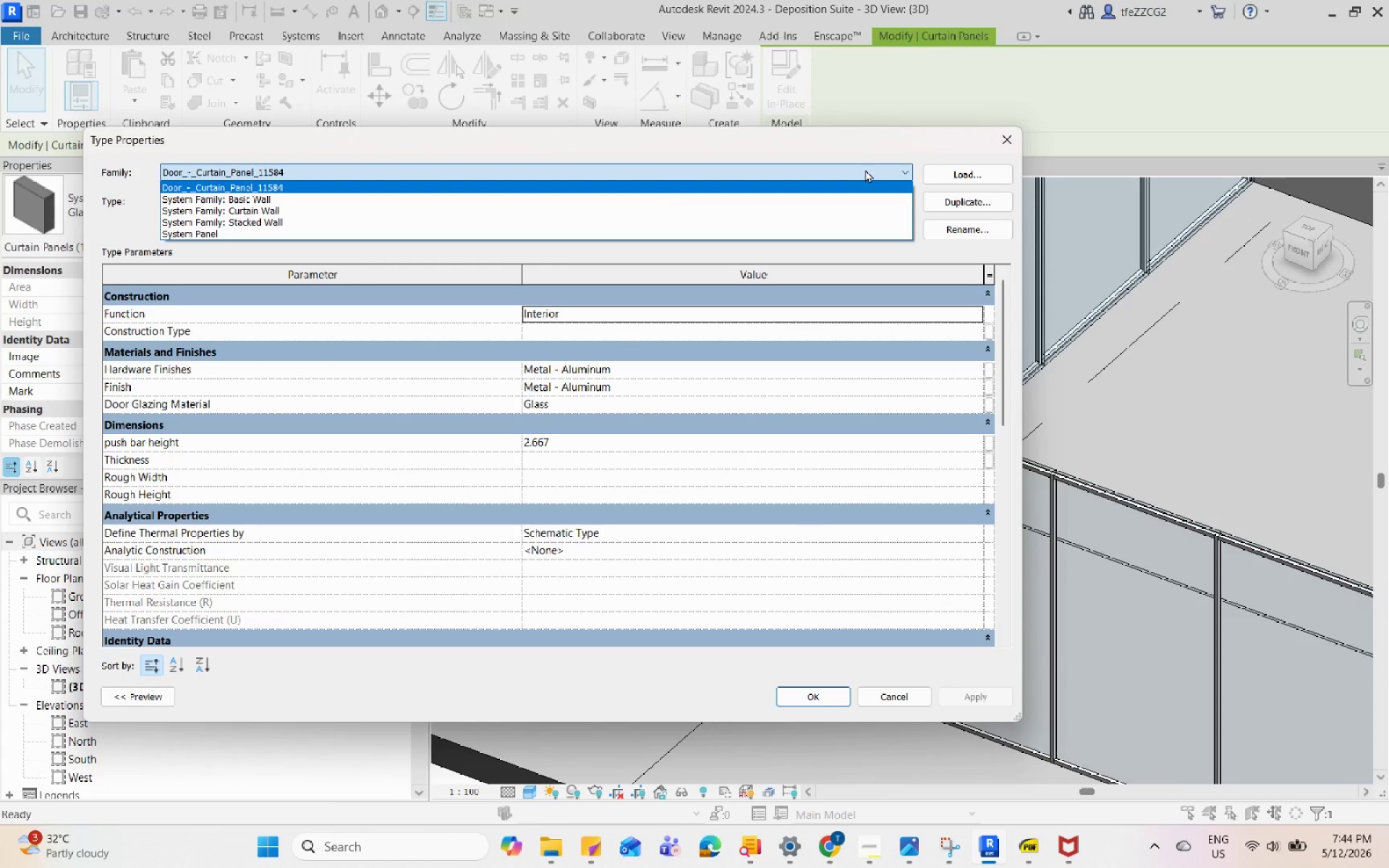 
left_click([865, 169])
 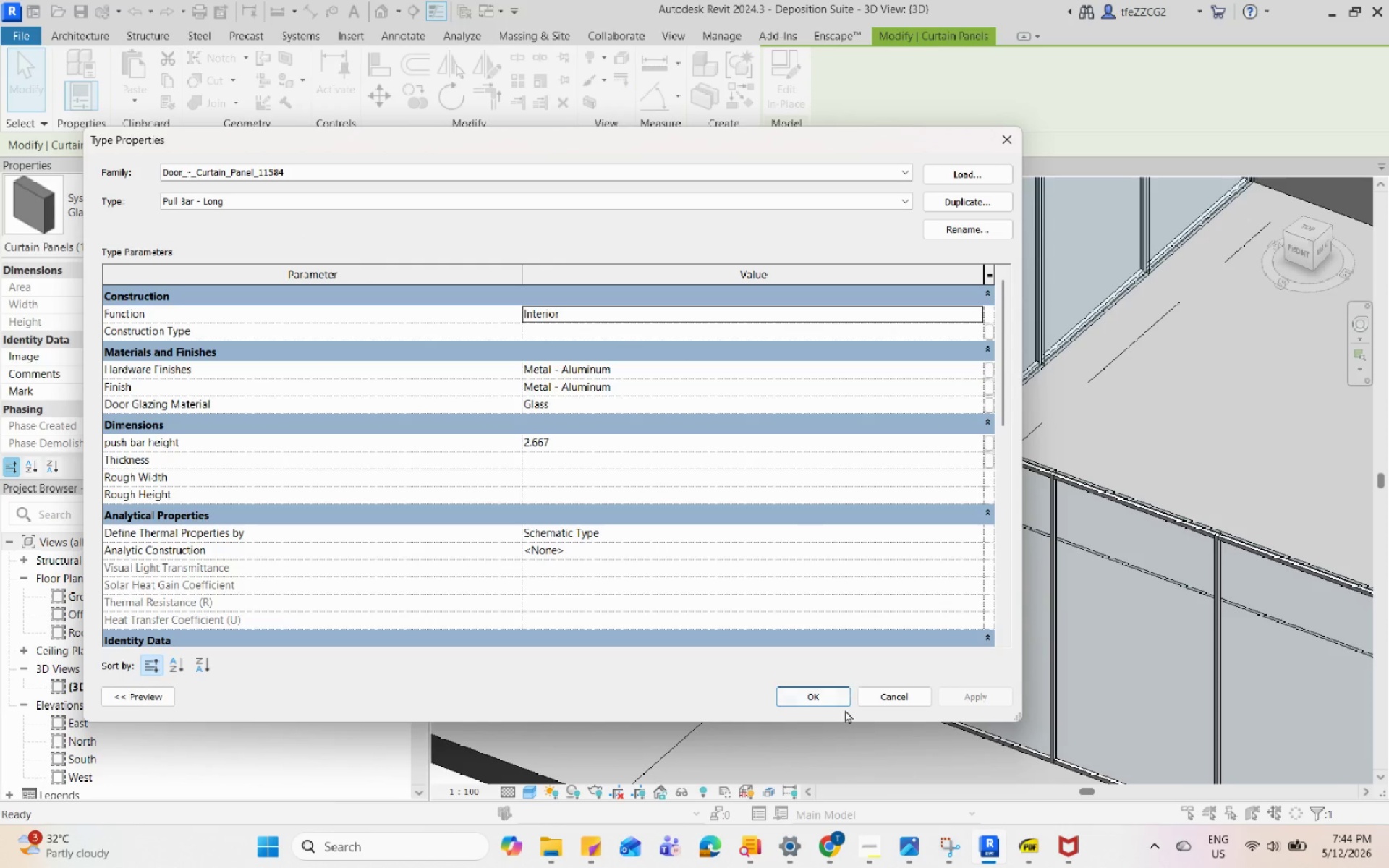 
left_click_drag(start_coordinate=[836, 696], to_coordinate=[841, 698])
 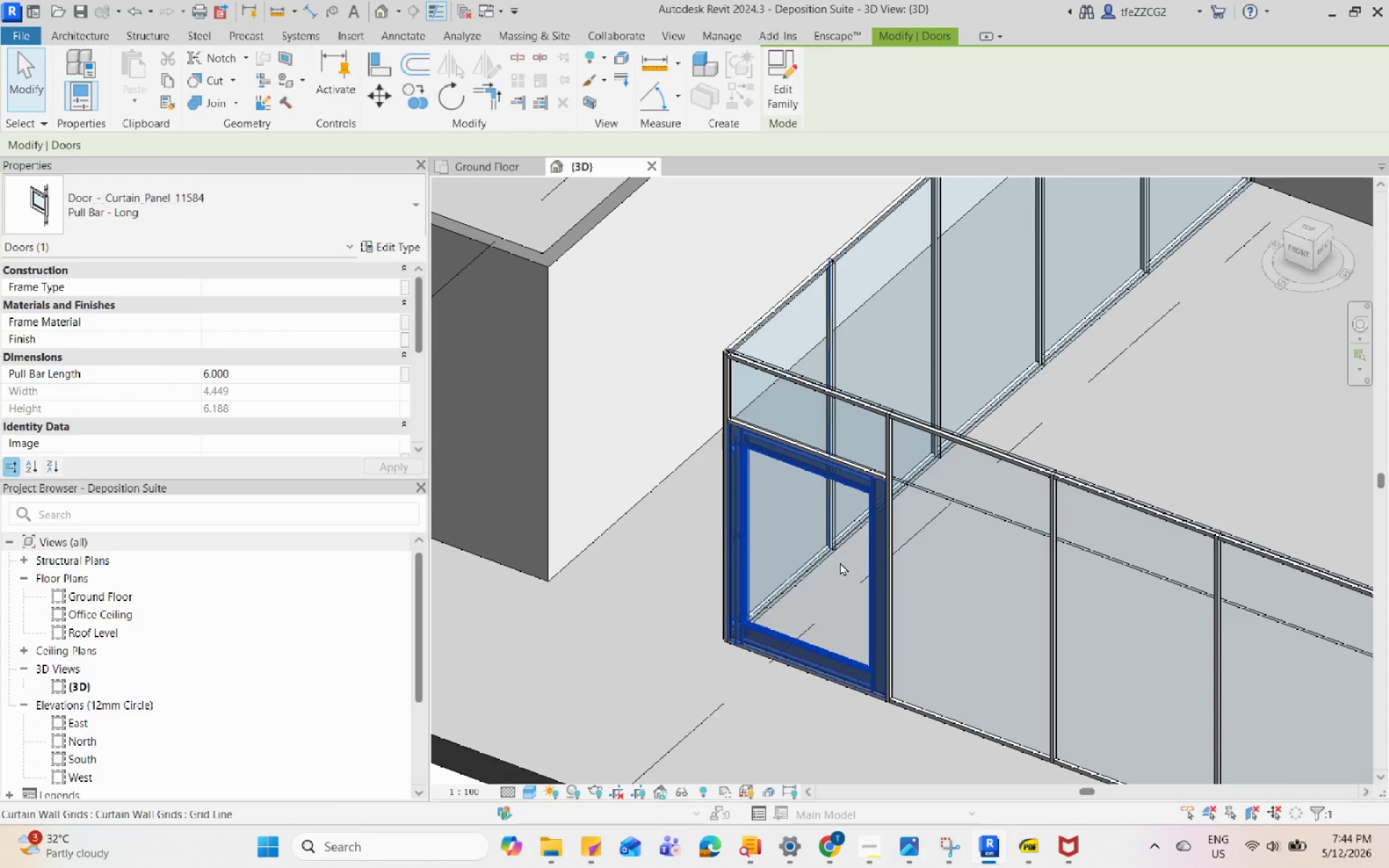 
scroll: coordinate [846, 613], scroll_direction: up, amount: 4.0
 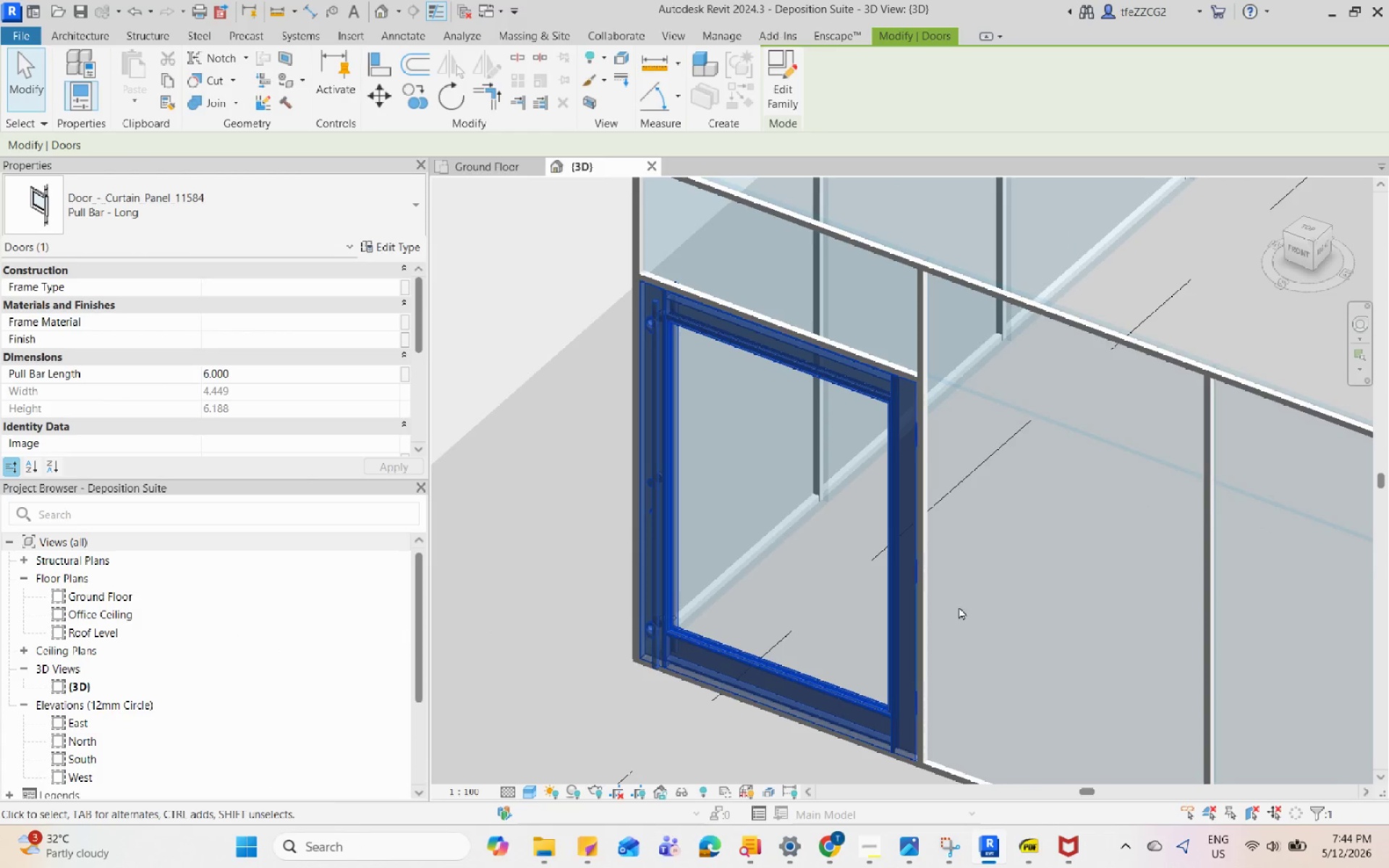 
key(Shift+Escape)
 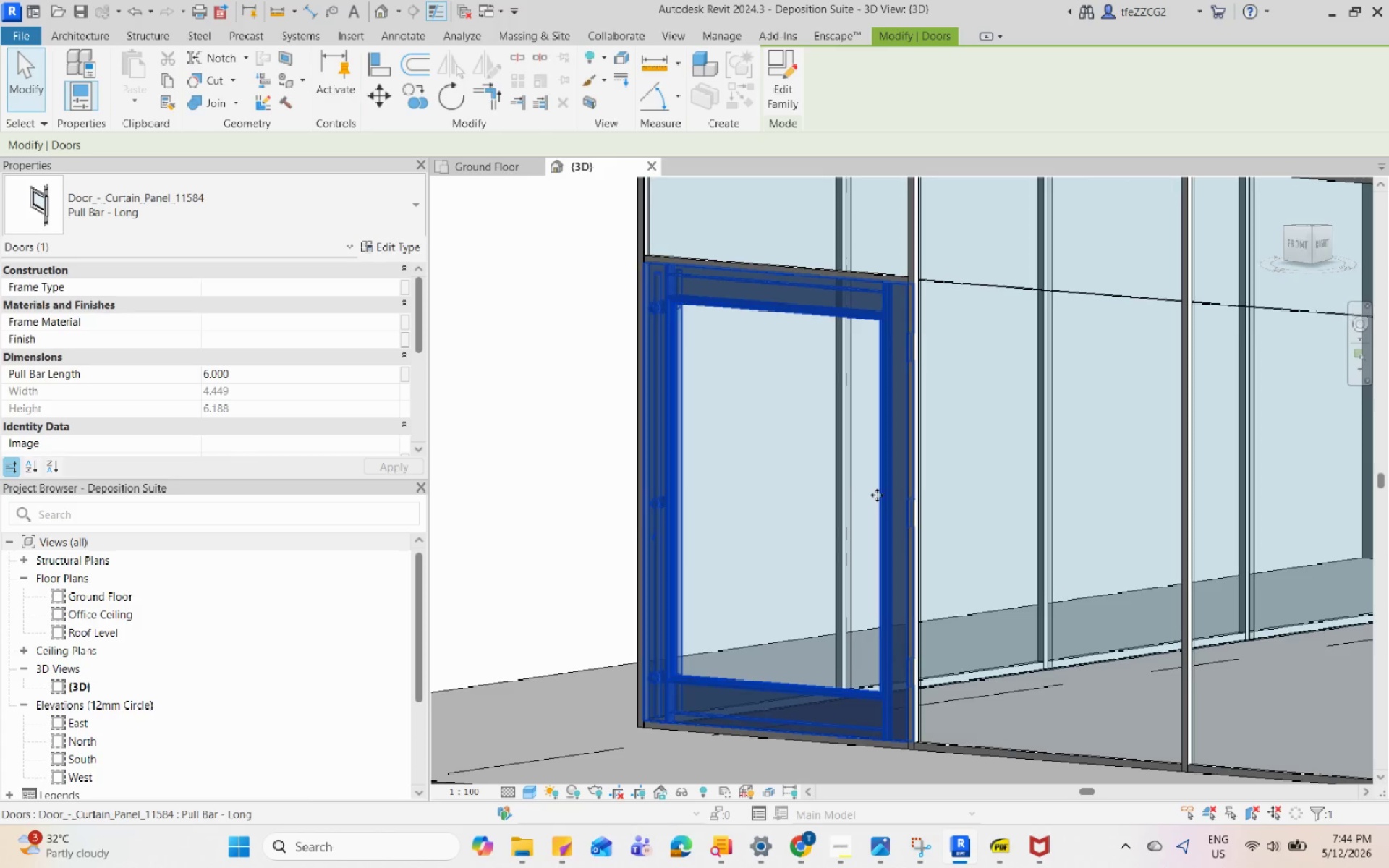 
key(Escape)
 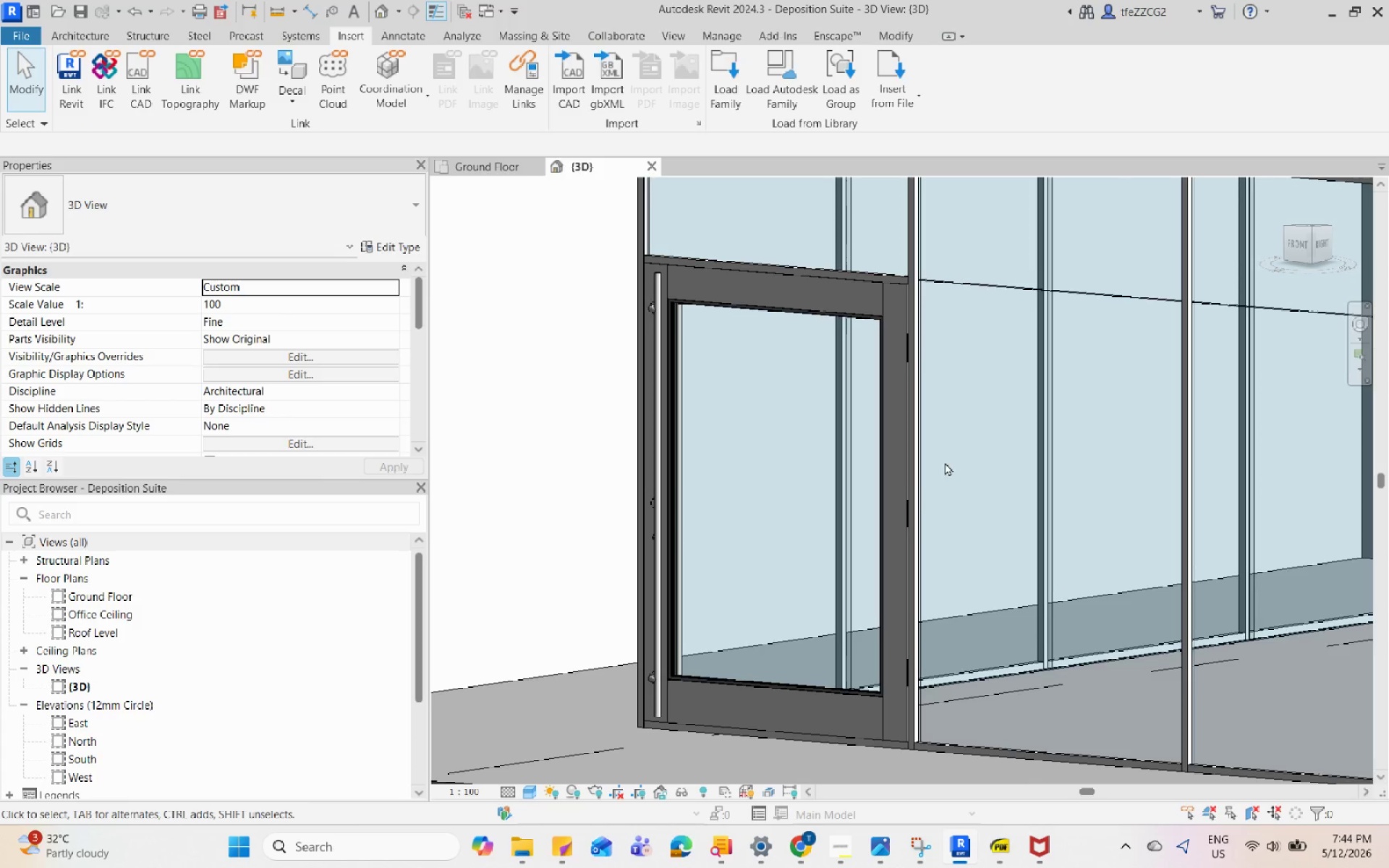 
hold_key(key=ShiftLeft, duration=0.61)
 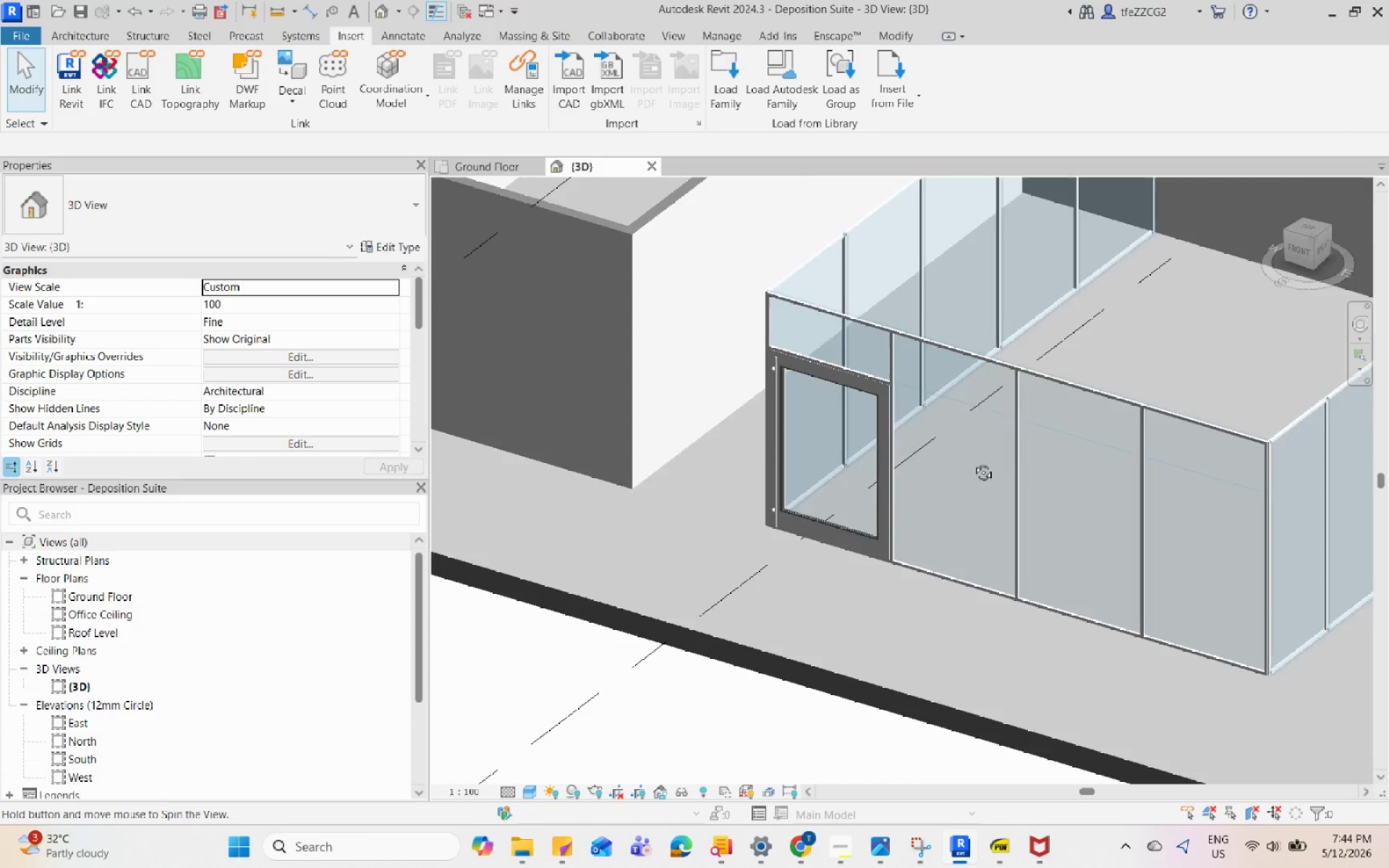 
hold_key(key=ShiftLeft, duration=0.69)
 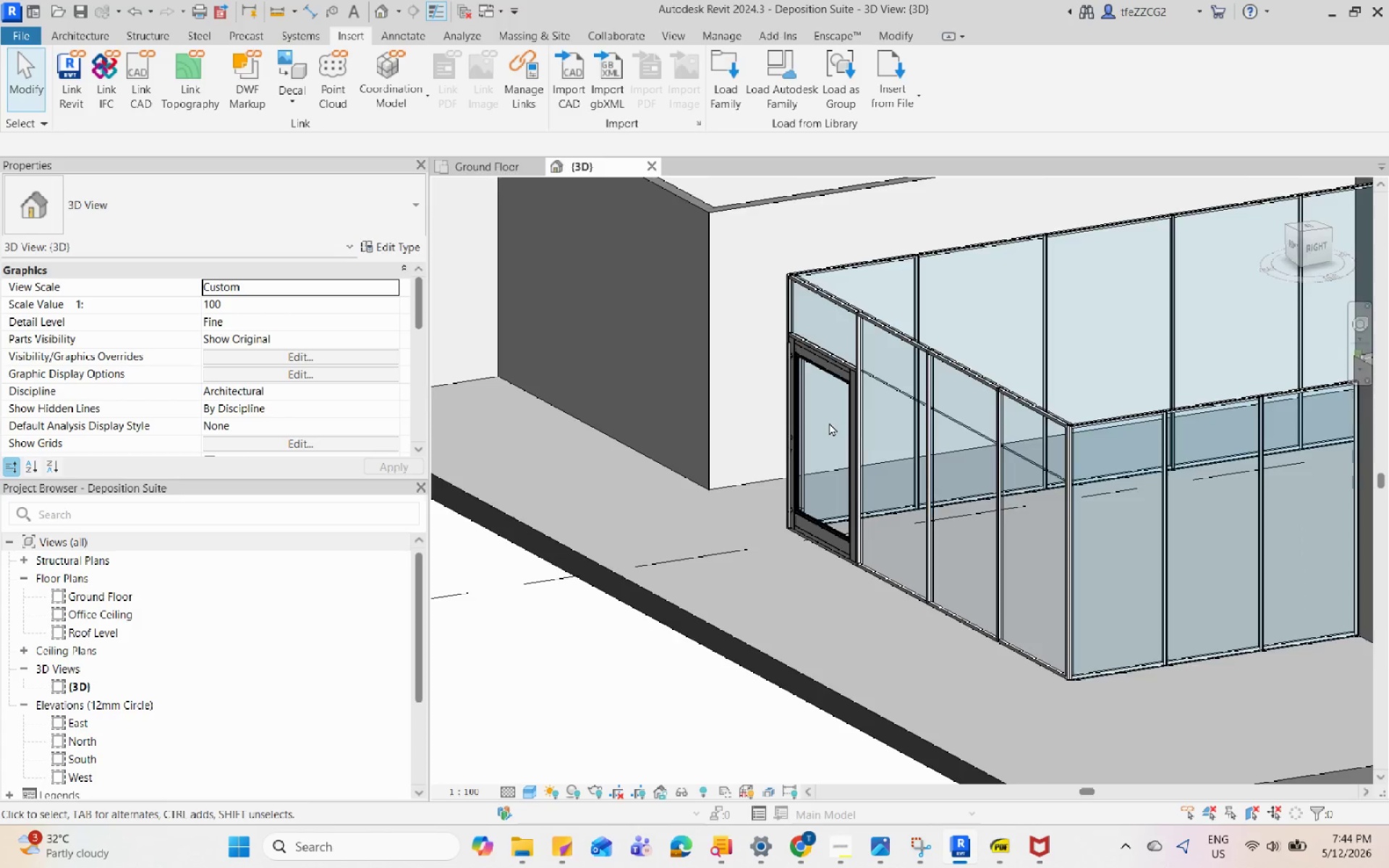 
scroll: coordinate [868, 413], scroll_direction: down, amount: 5.0
 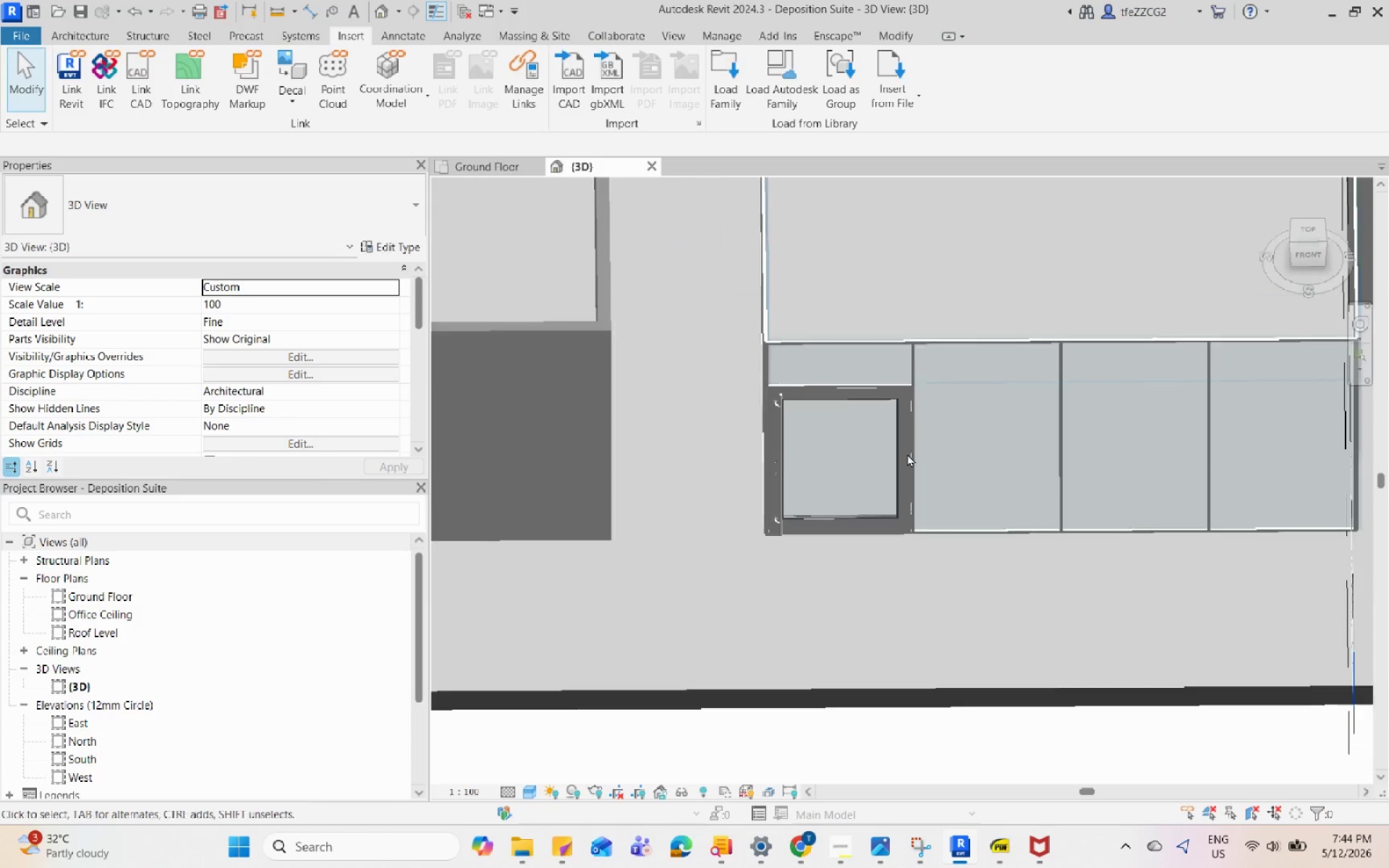 
scroll: coordinate [829, 422], scroll_direction: up, amount: 3.0
 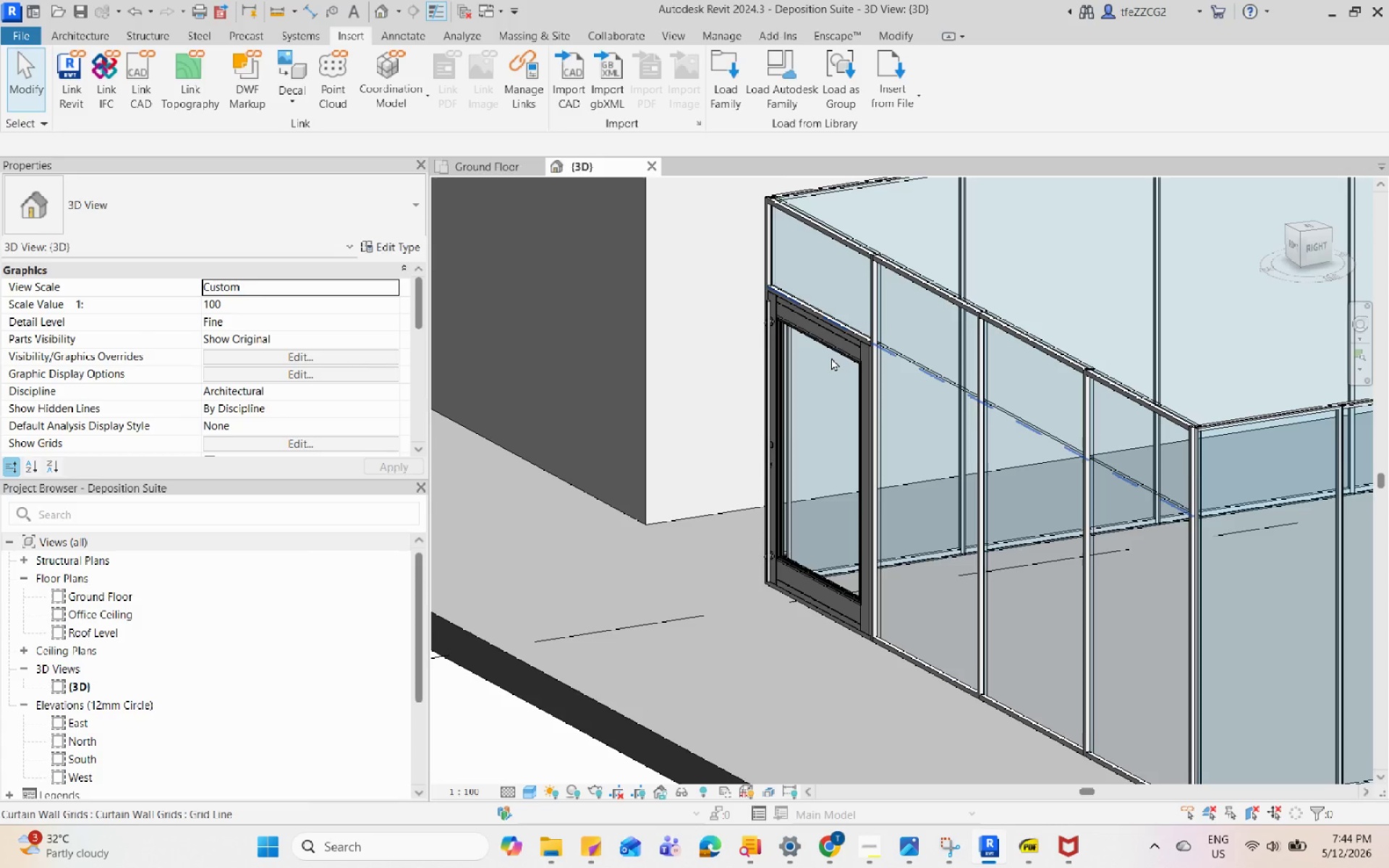 
wait(31.75)
 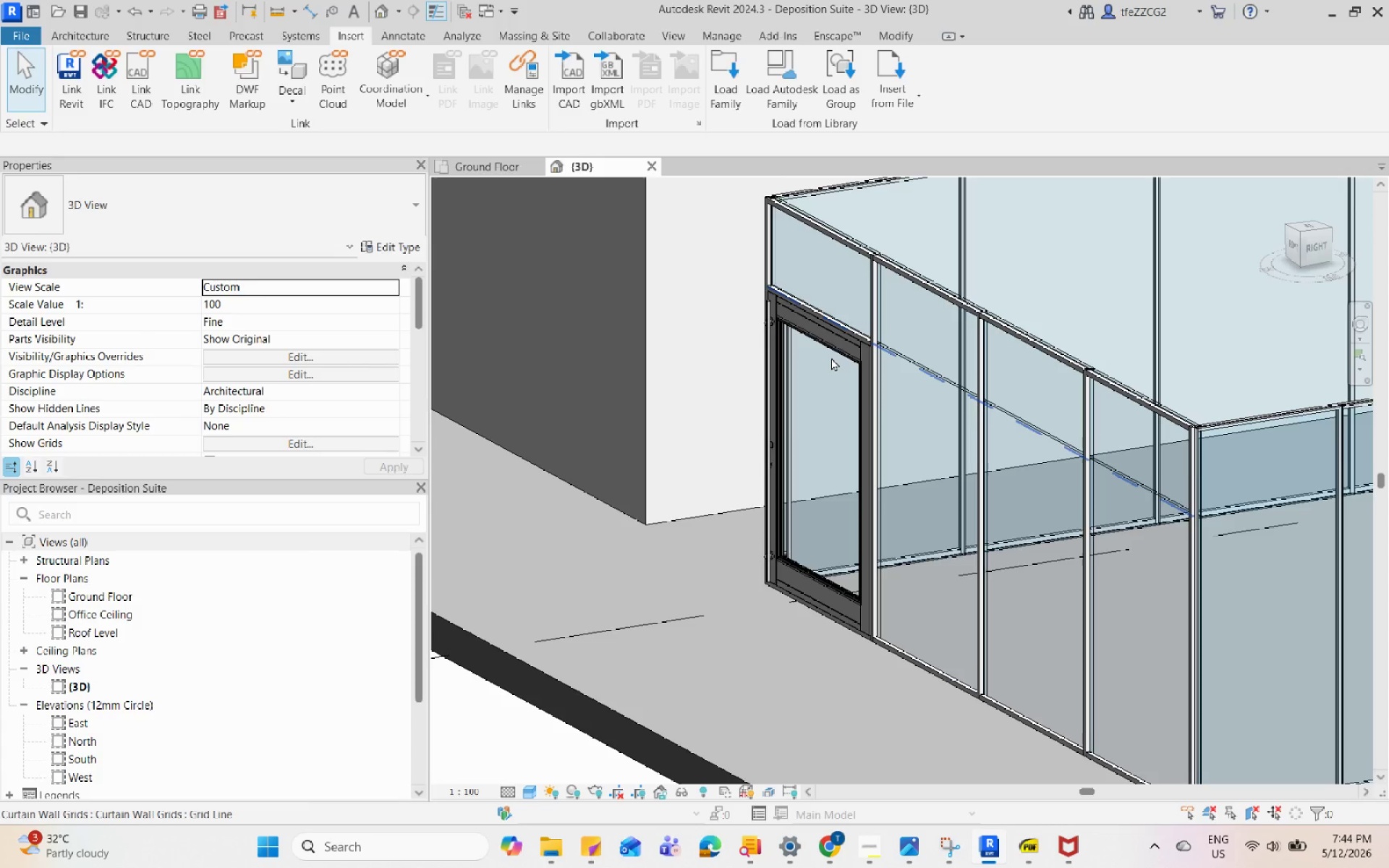 
scroll: coordinate [831, 357], scroll_direction: up, amount: 1.0
 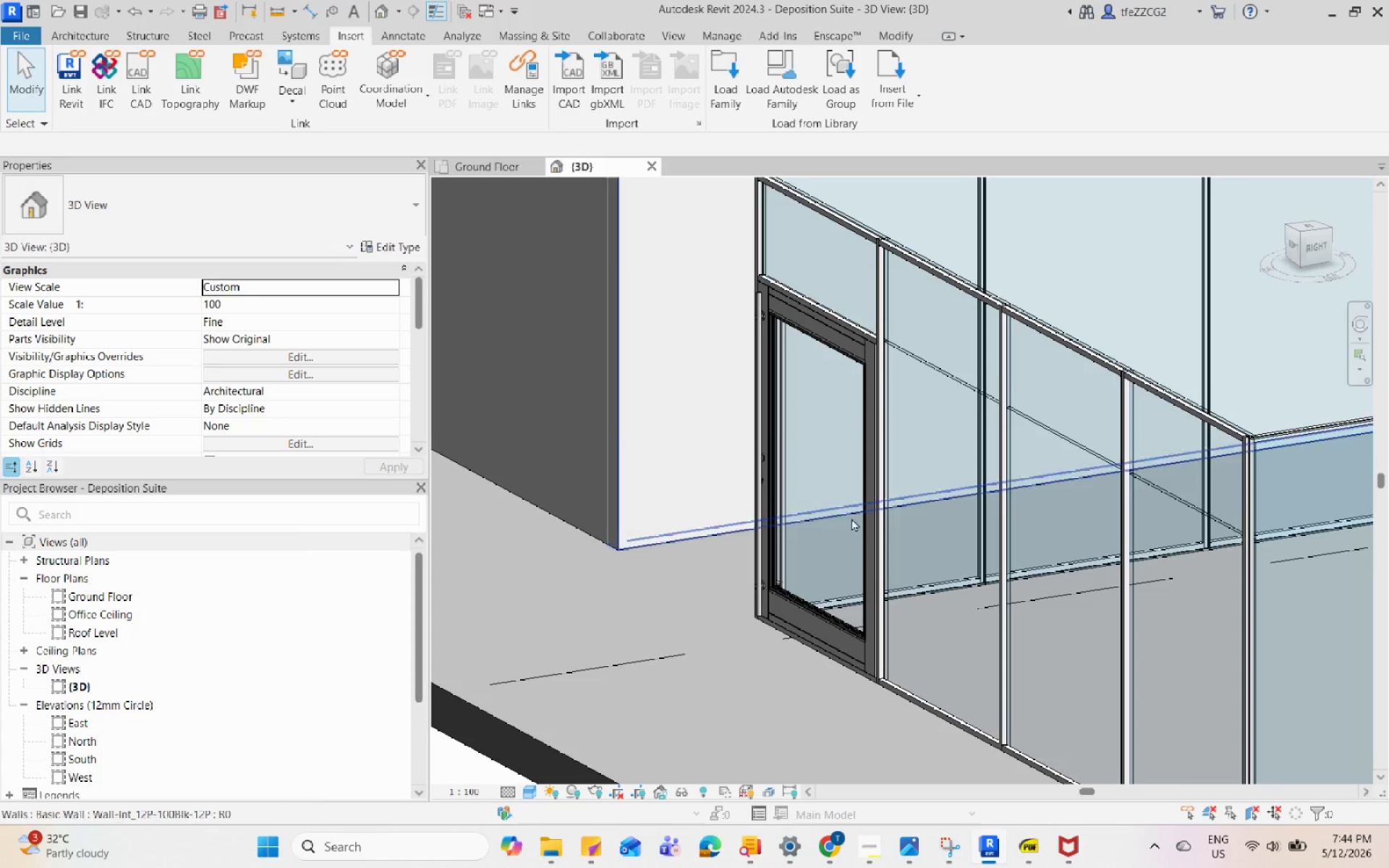 
hold_key(key=ShiftLeft, duration=0.94)
 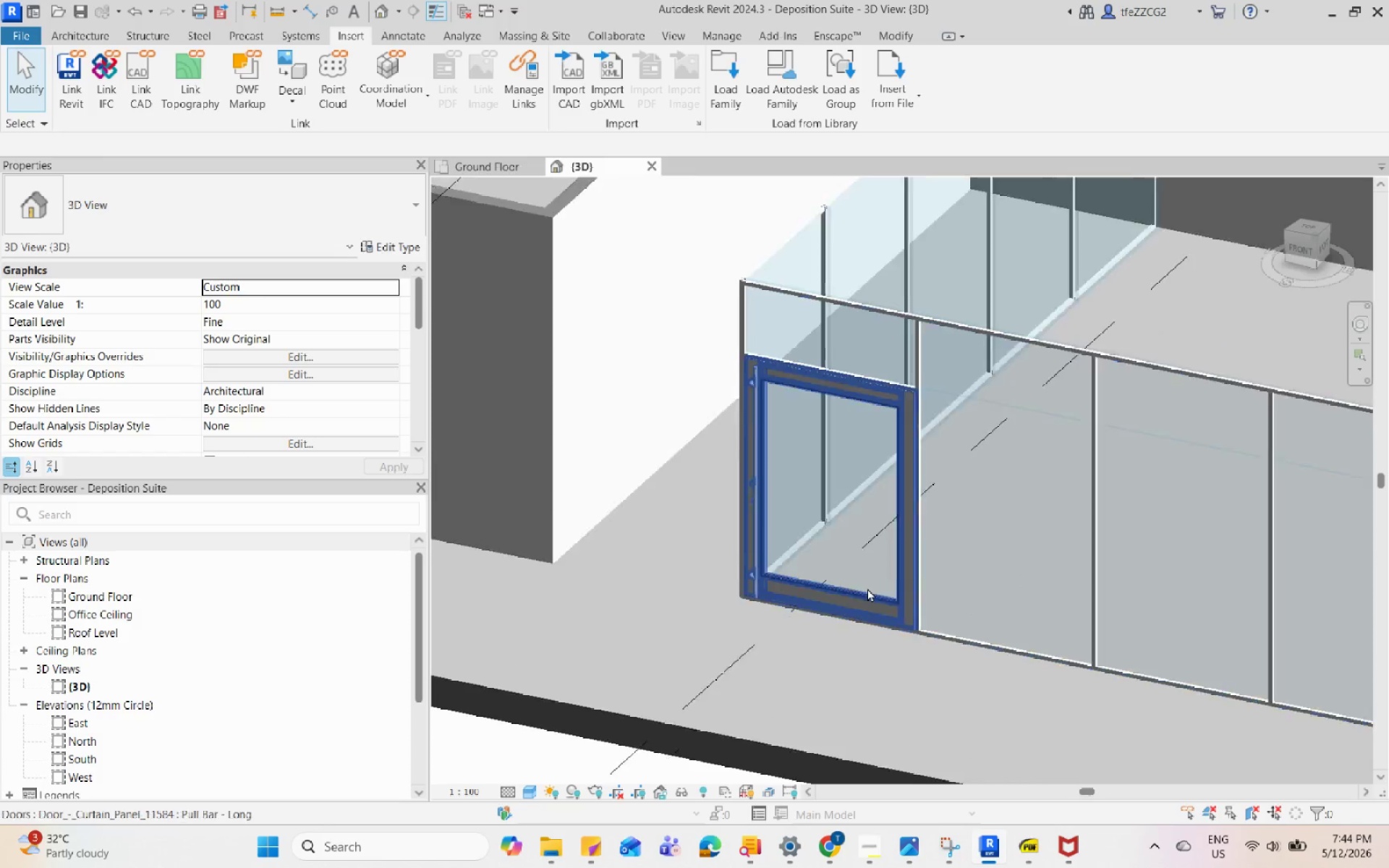 
scroll: coordinate [838, 542], scroll_direction: down, amount: 3.0
 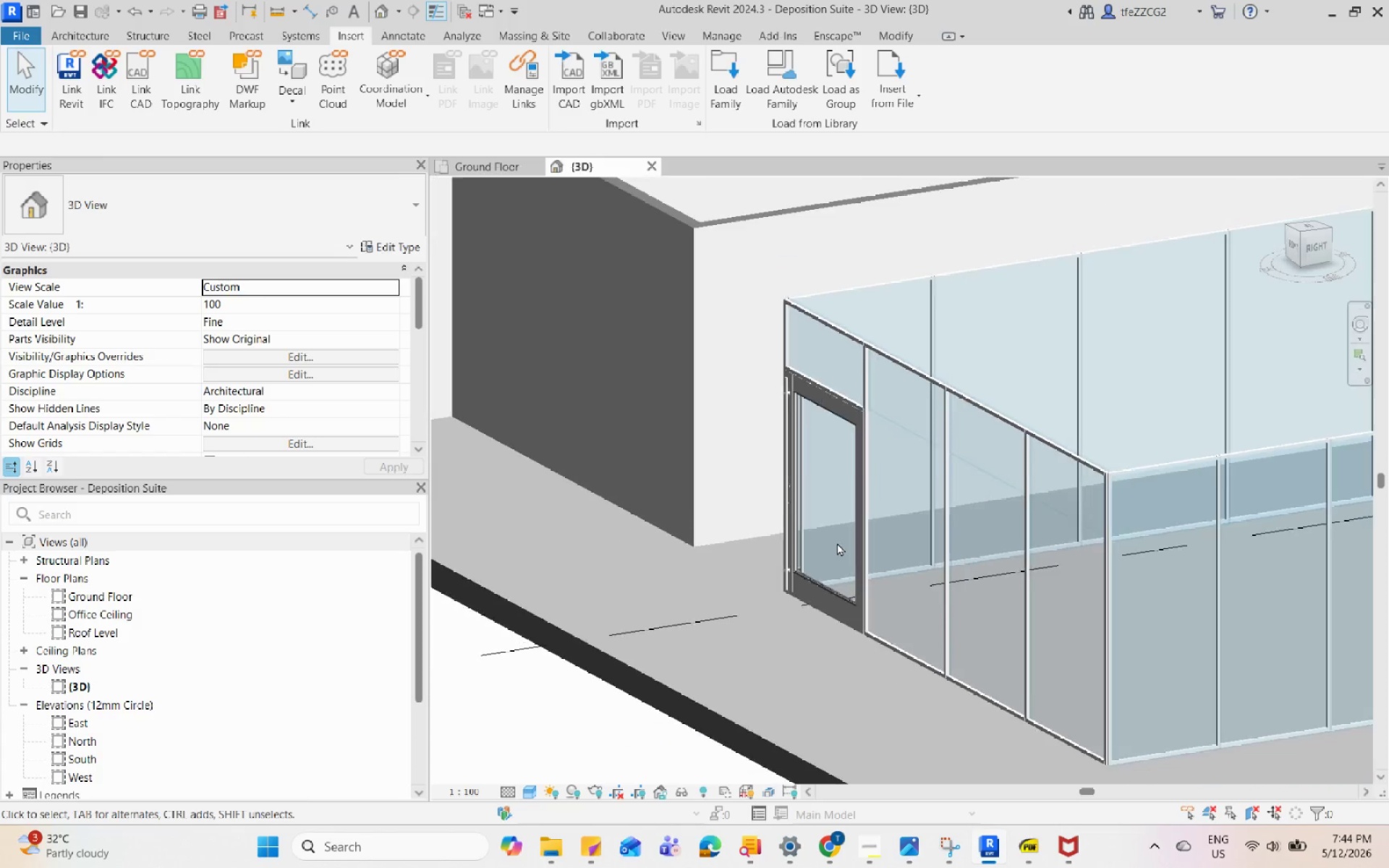 
scroll: coordinate [867, 588], scroll_direction: up, amount: 3.0
 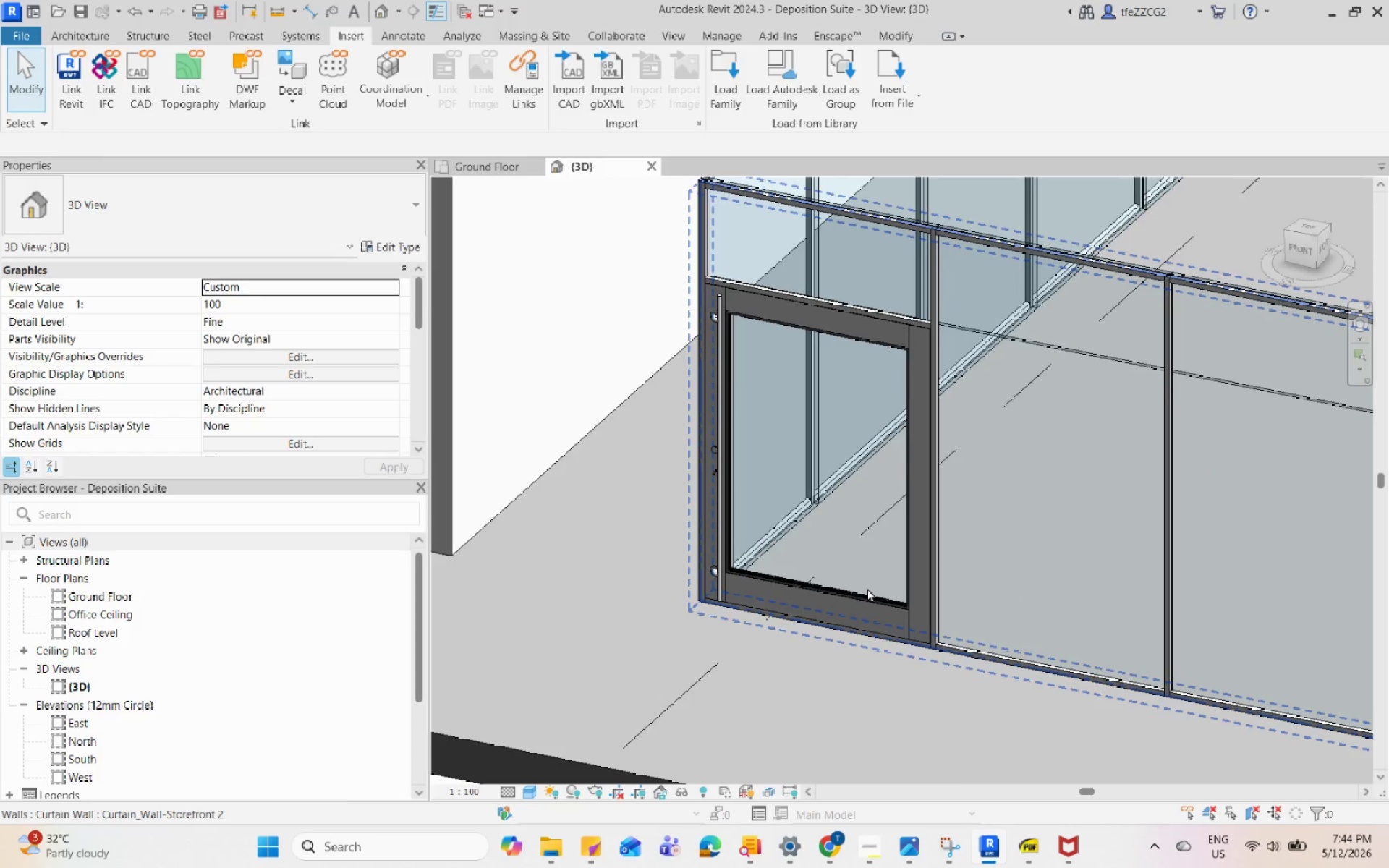 
left_click([867, 588])
 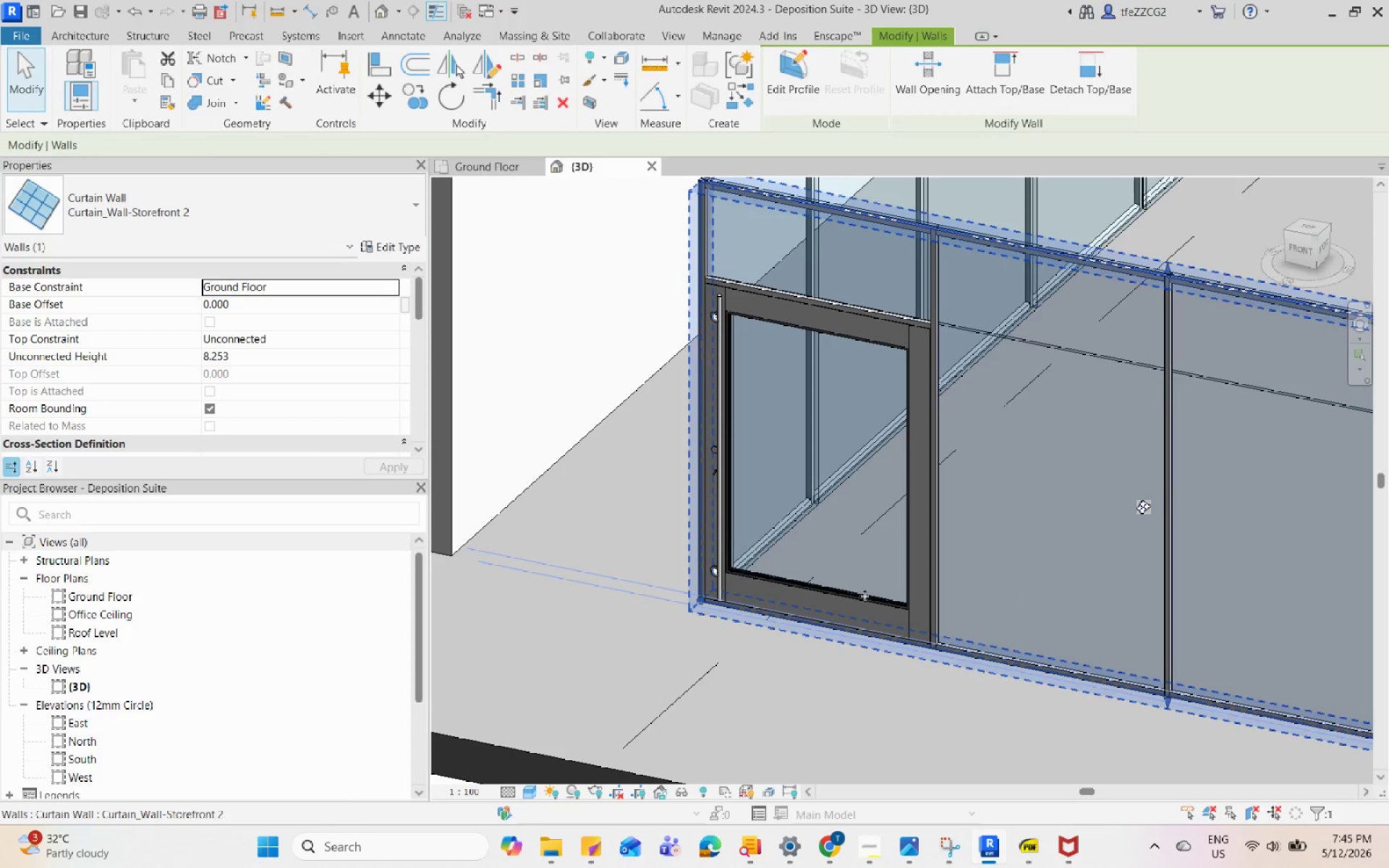 
key(Escape)
 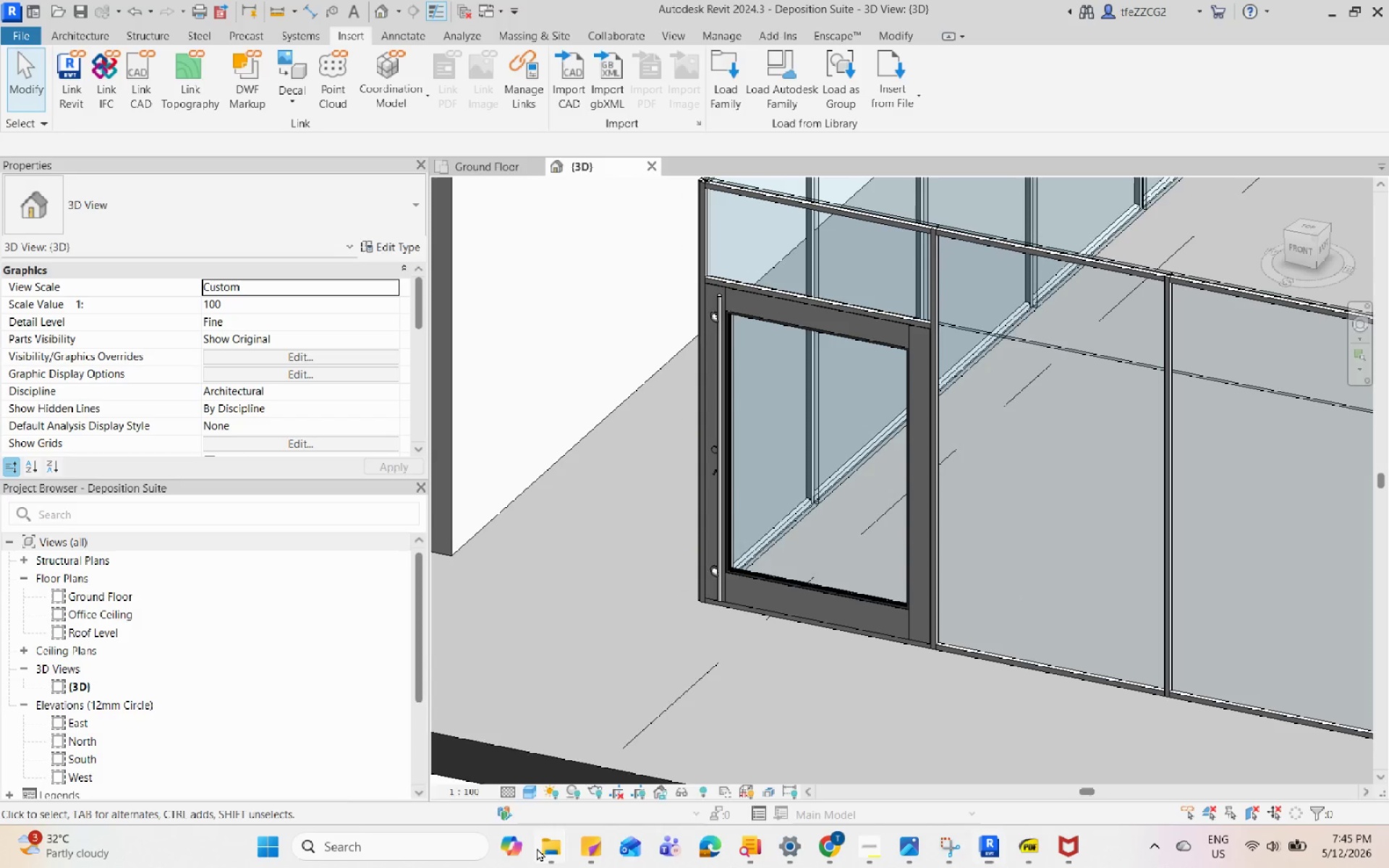 
double_click([479, 773])
 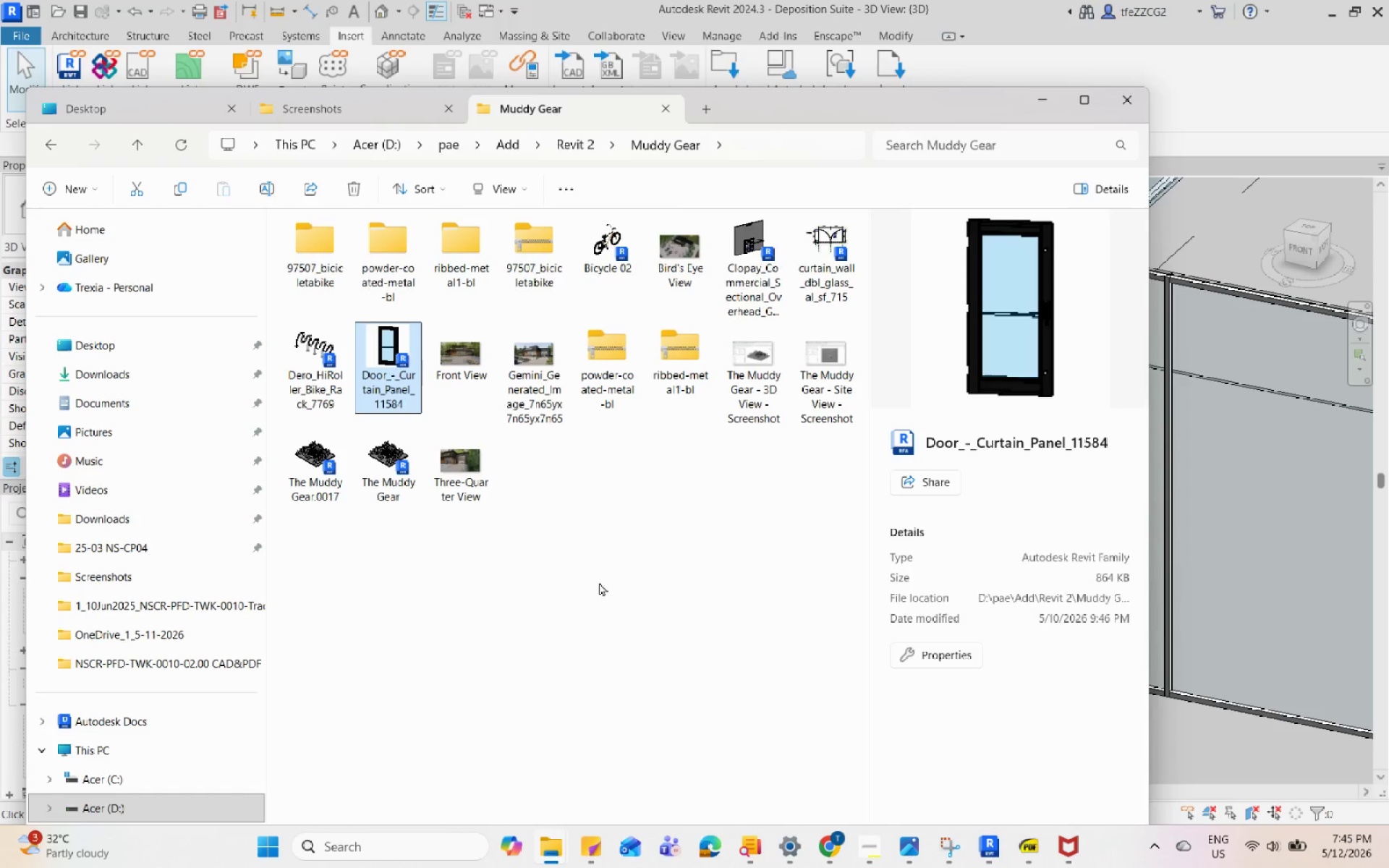 
left_click([623, 636])
 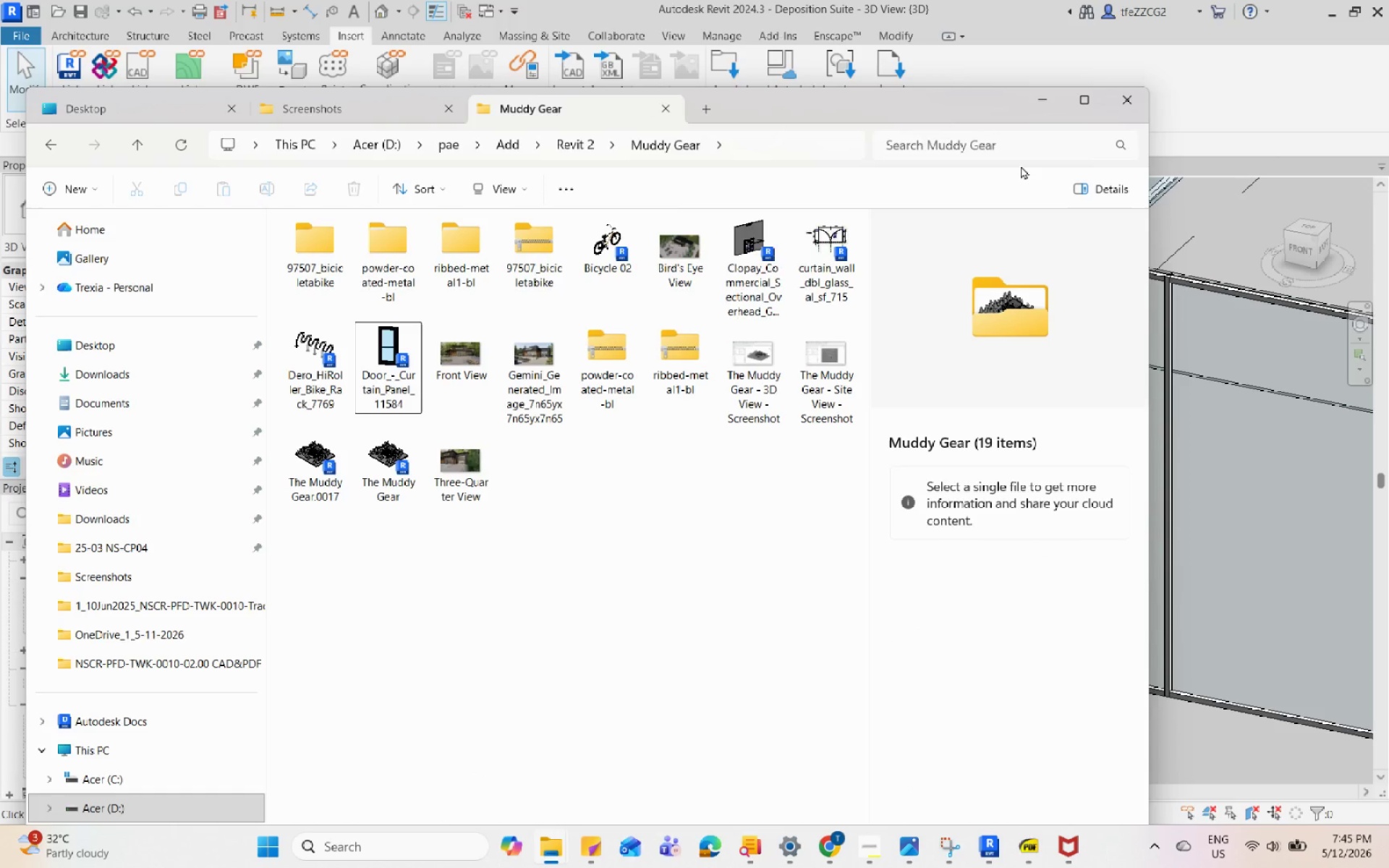 
left_click([1045, 98])
 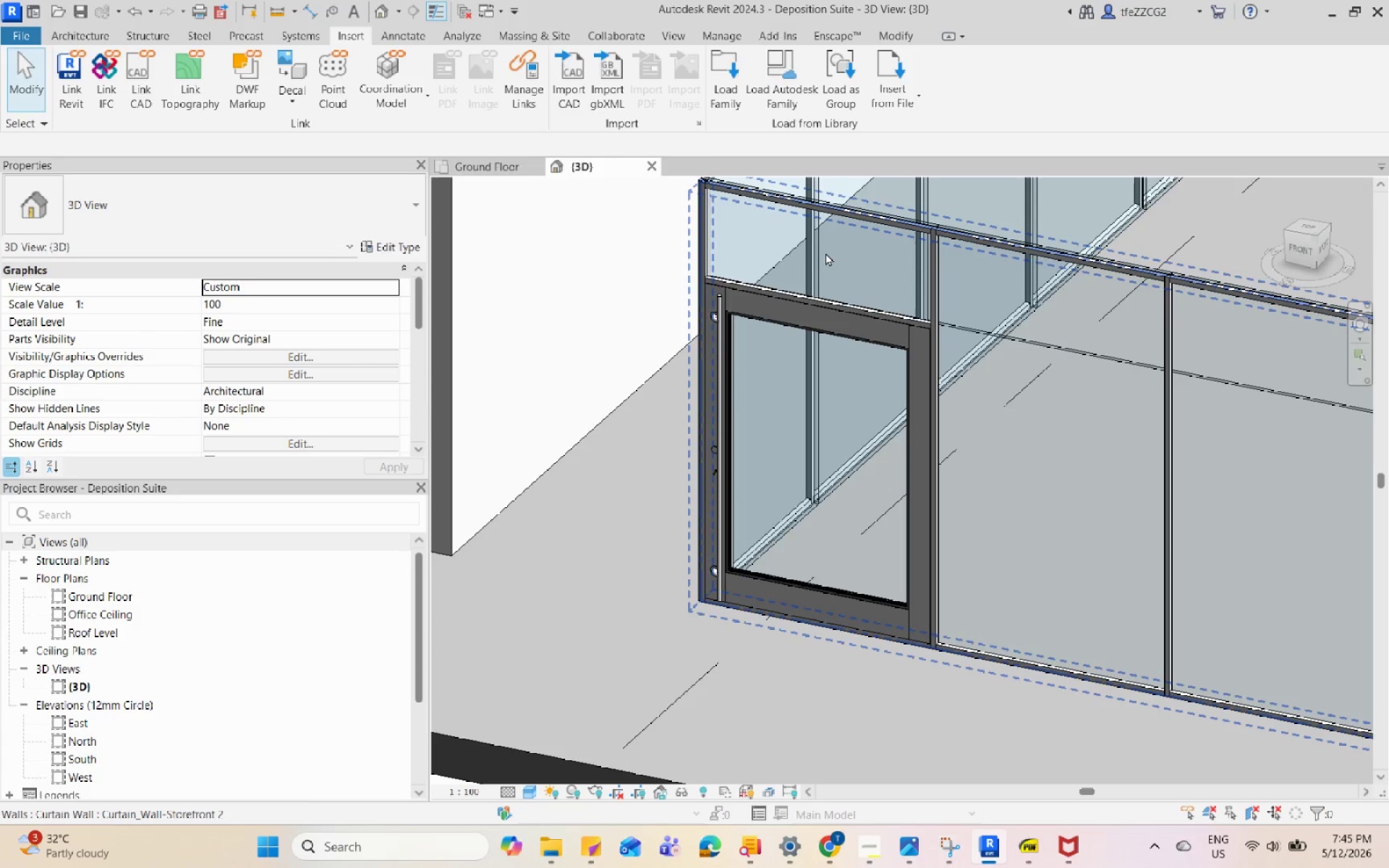 
left_click([732, 68])
 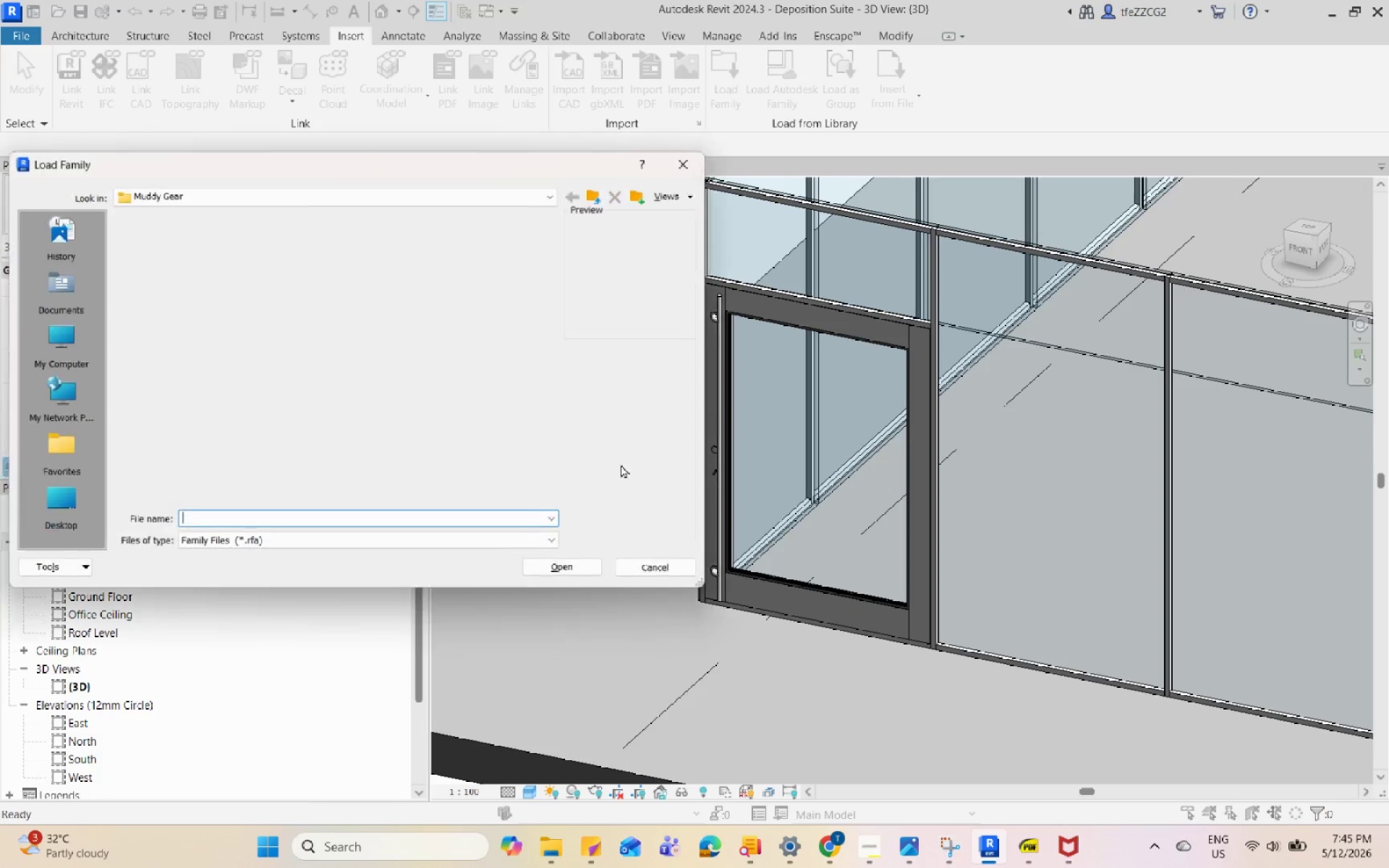 
scroll: coordinate [608, 485], scroll_direction: up, amount: 1.0
 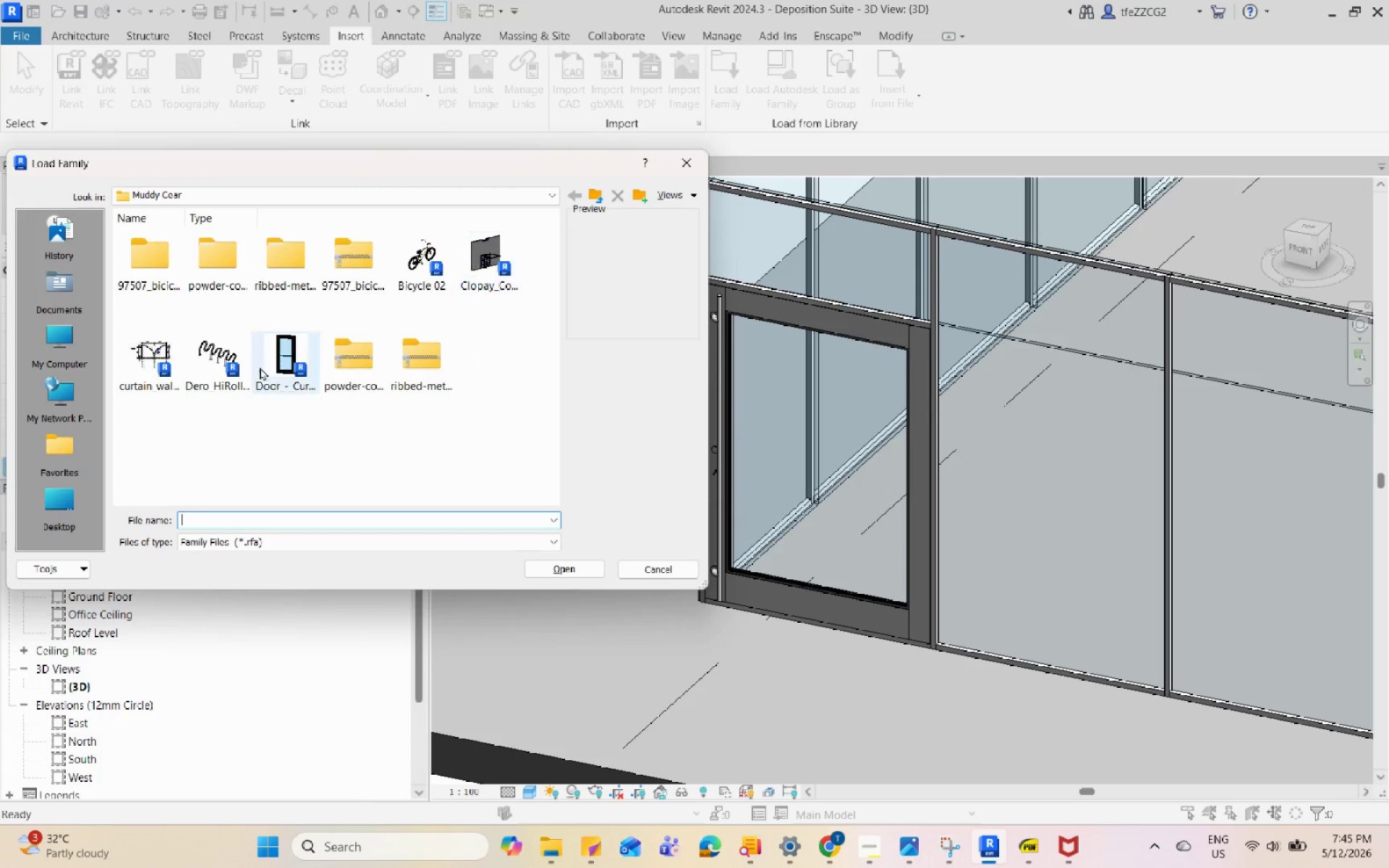 
left_click([169, 365])
 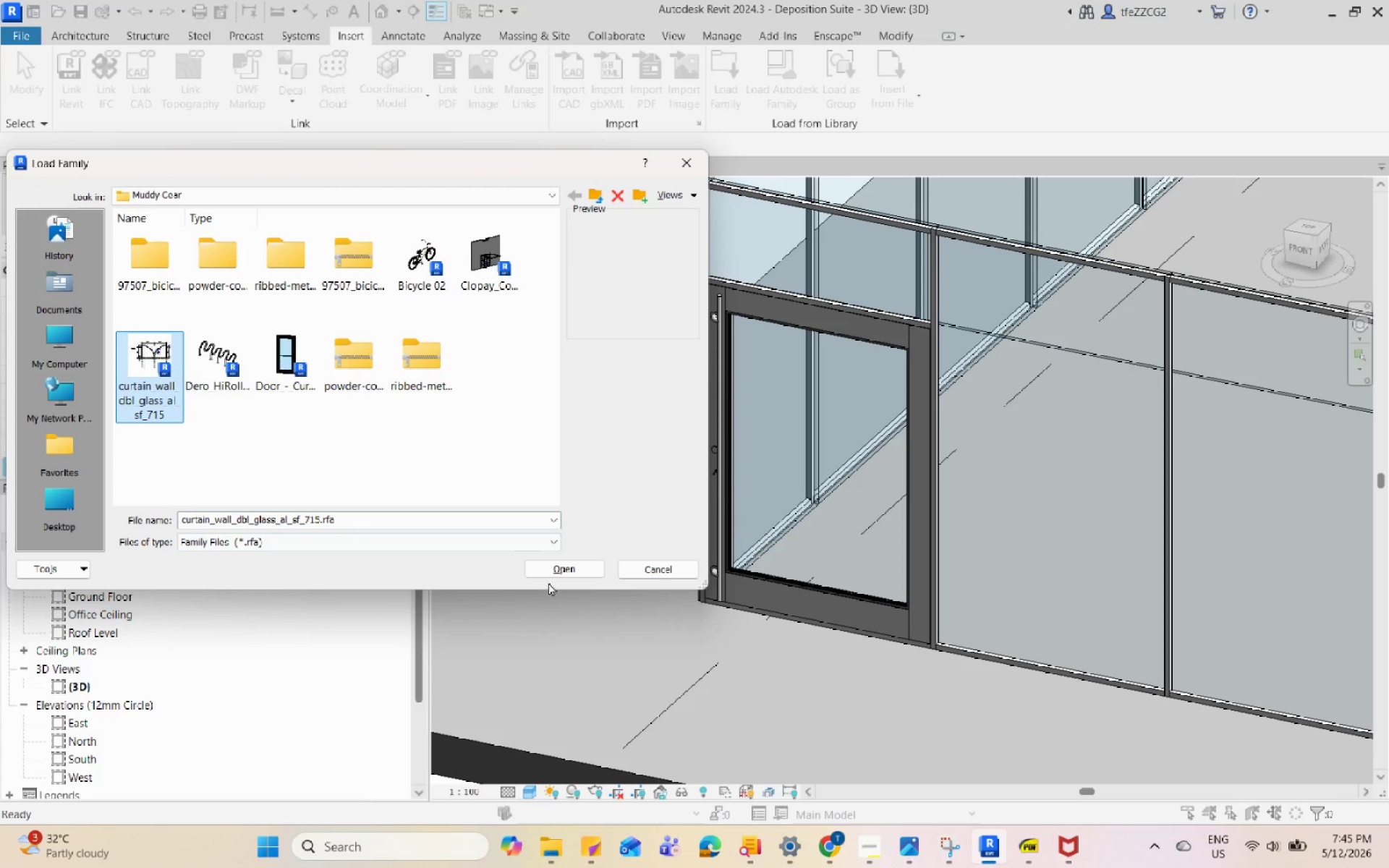 
left_click([572, 560])
 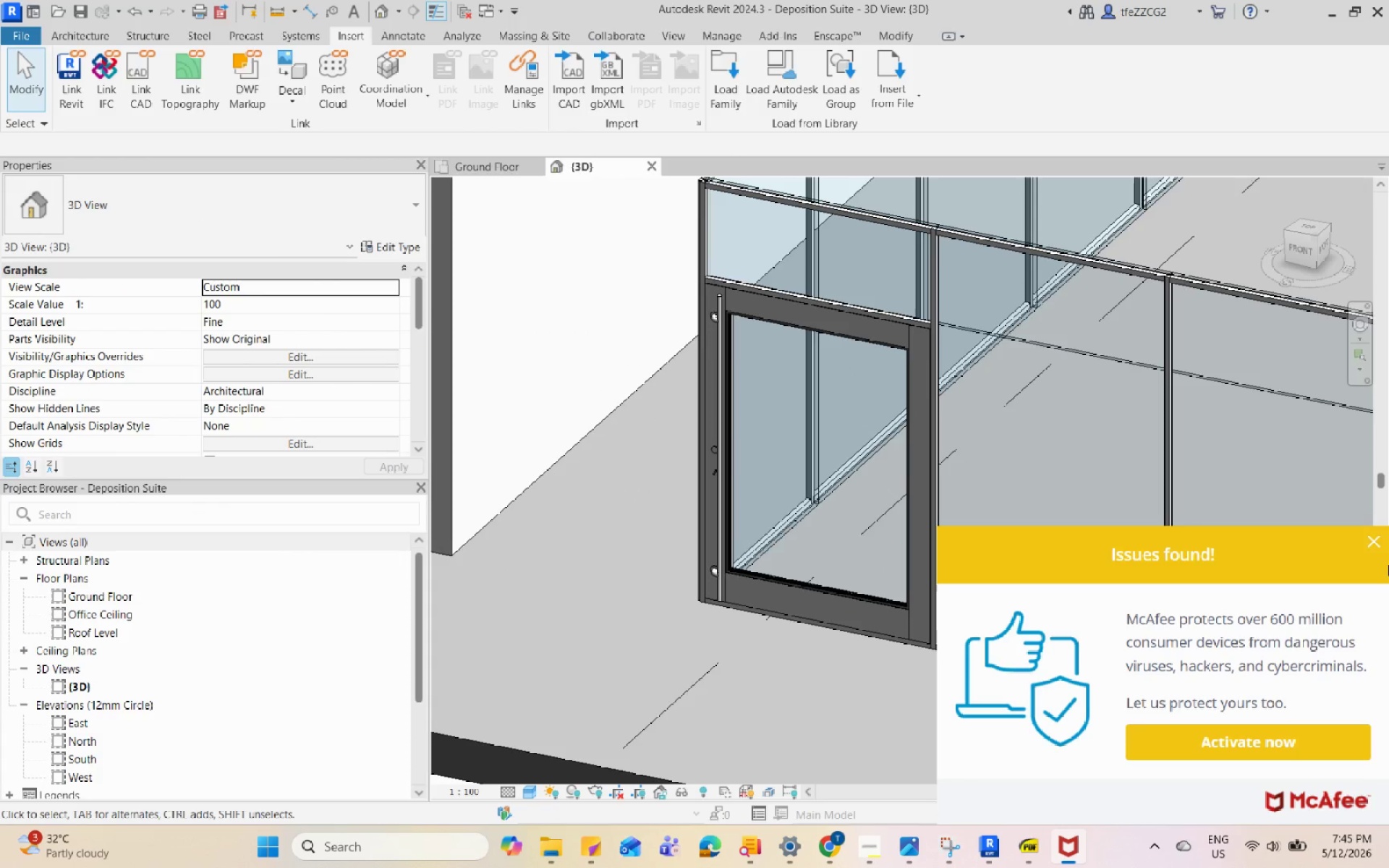 
left_click([1371, 540])
 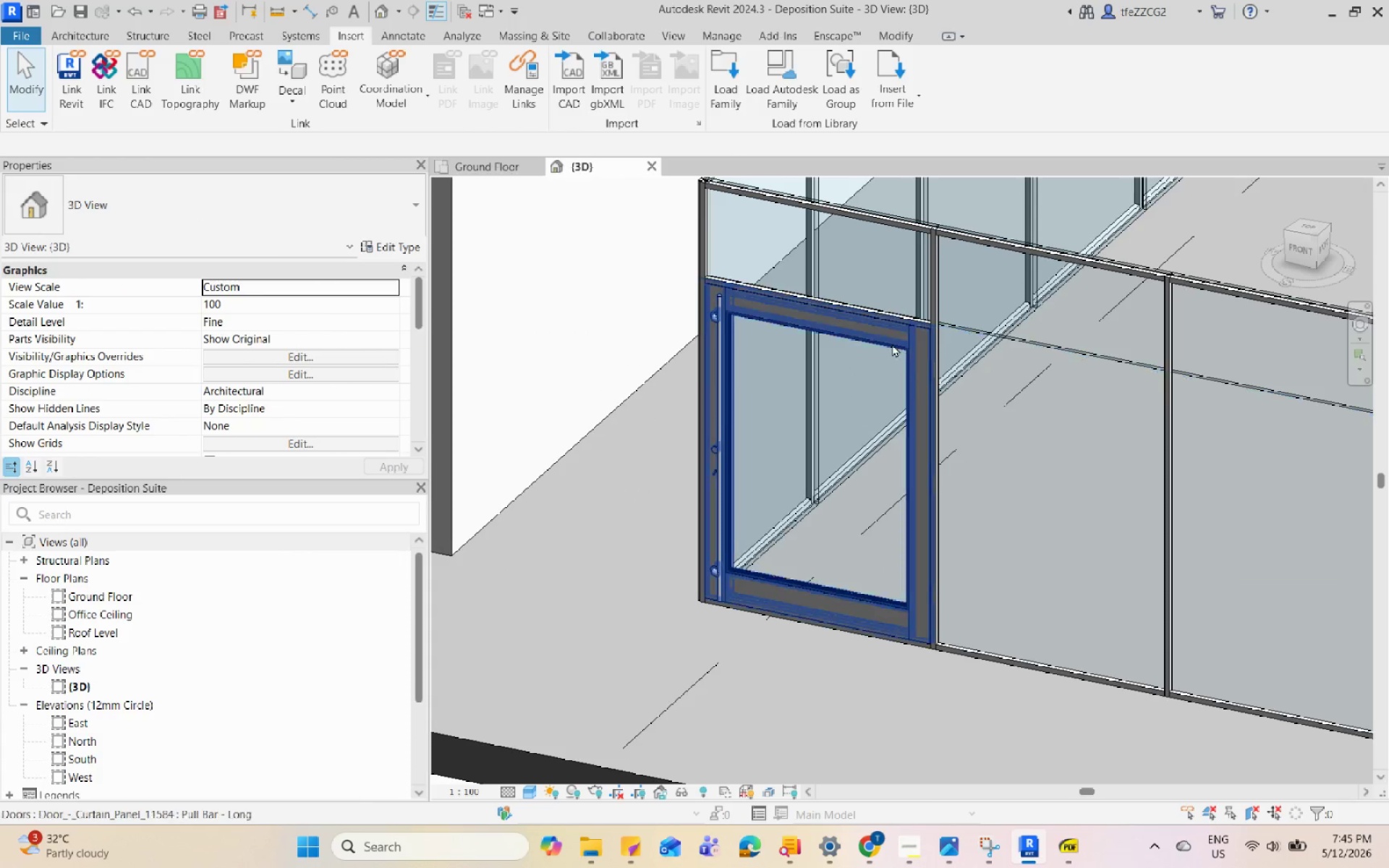 
left_click([894, 341])
 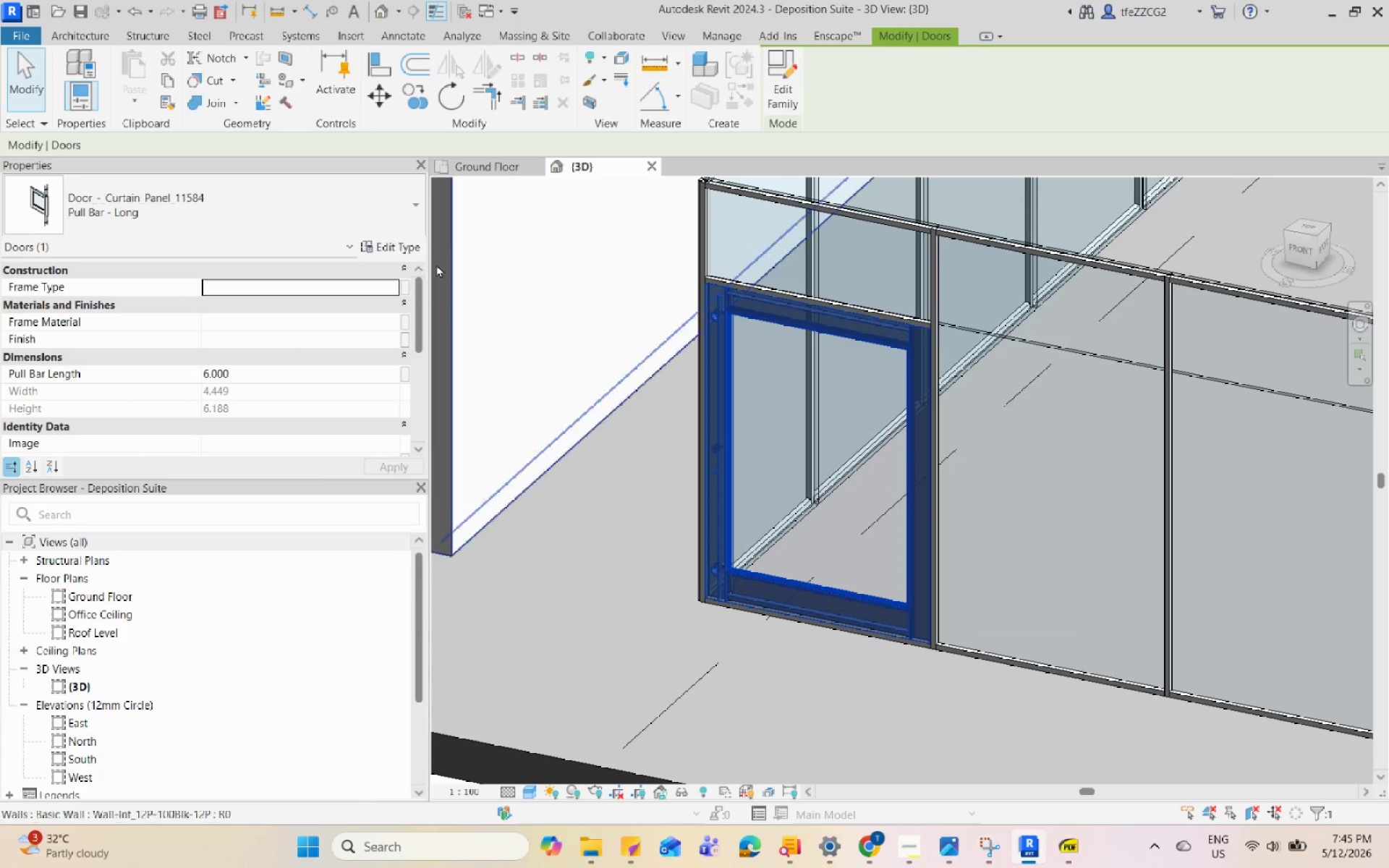 
left_click([407, 250])
 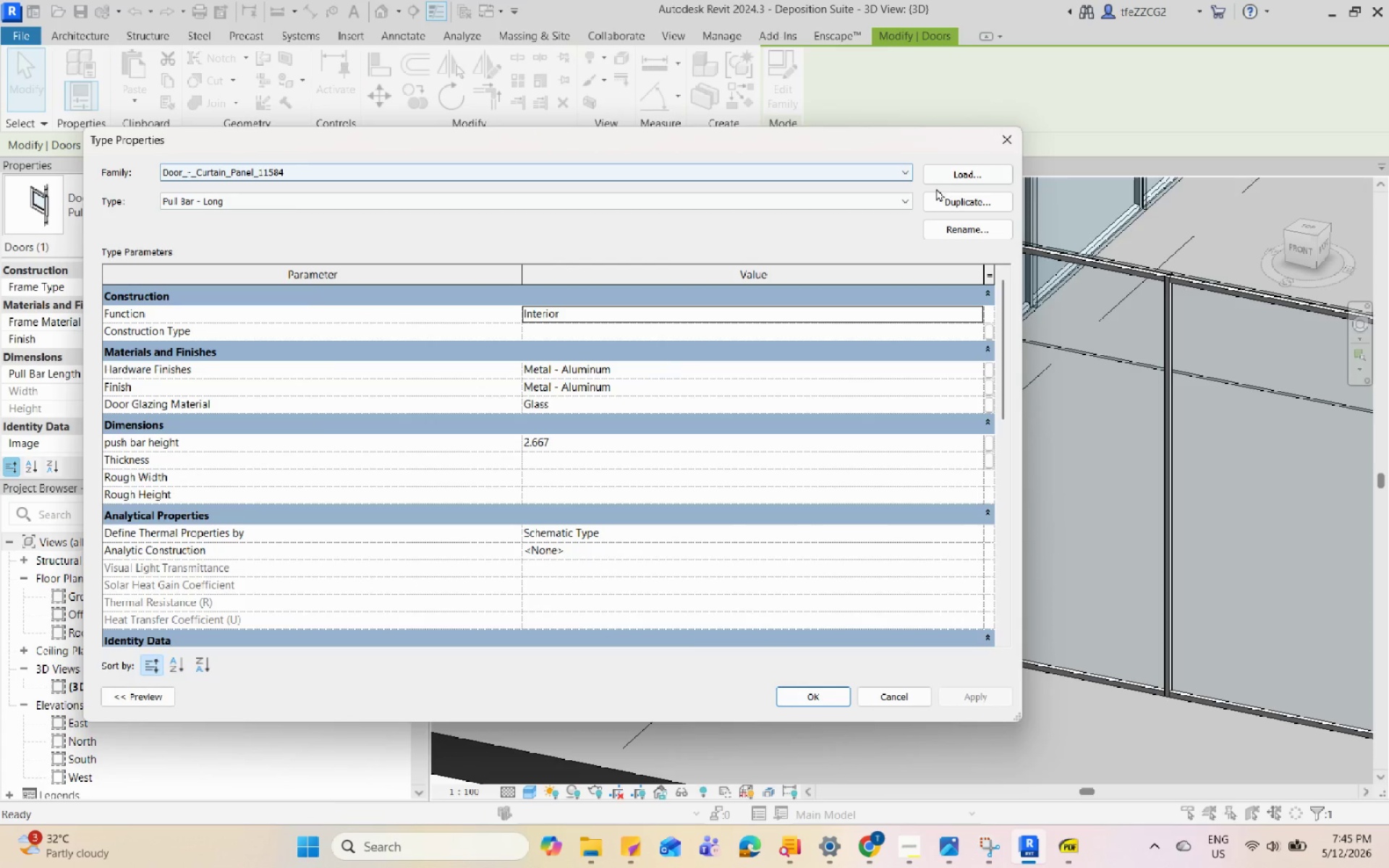 
left_click([904, 171])
 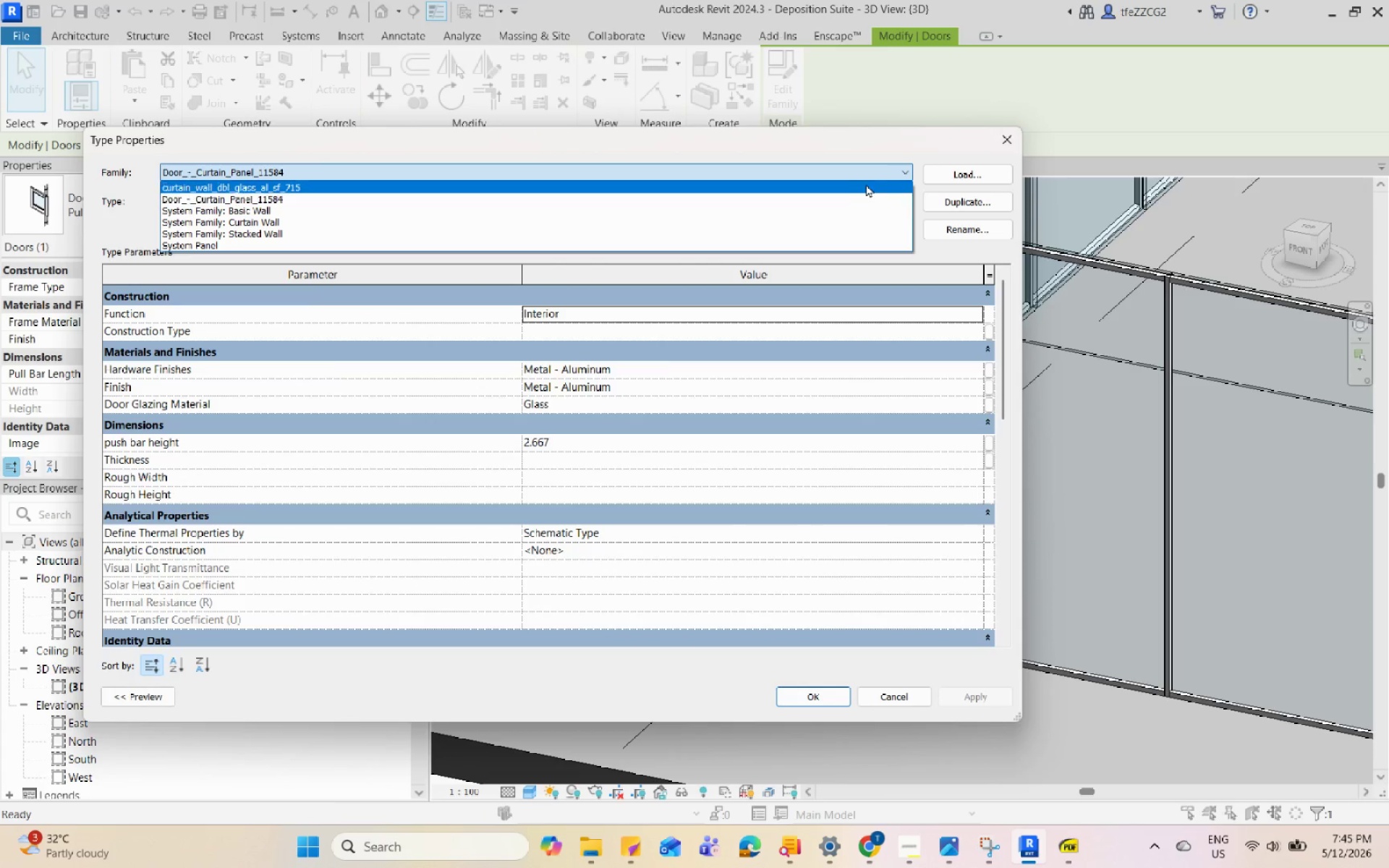 
left_click([860, 187])
 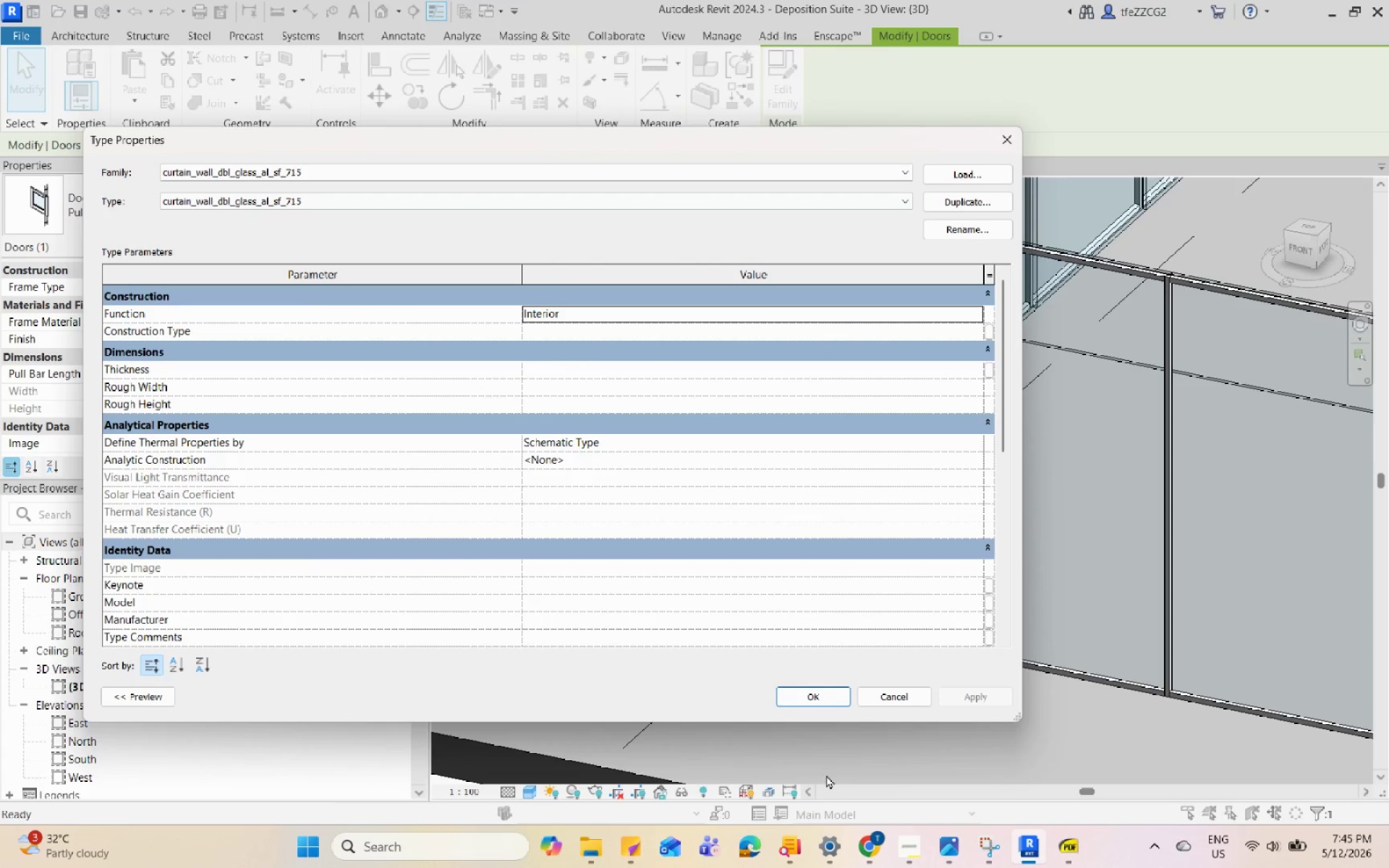 
left_click([829, 691])
 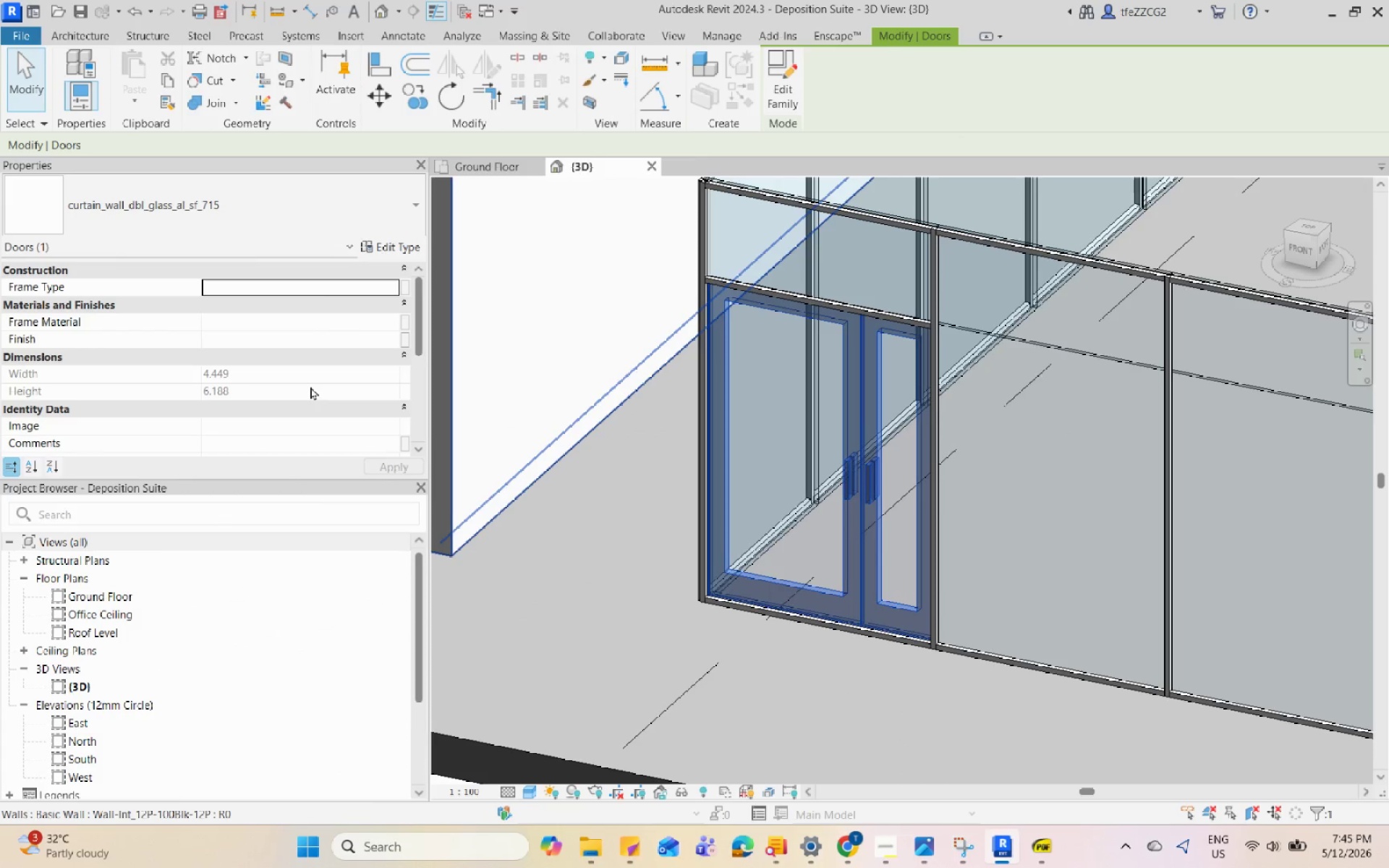 
left_click([407, 243])
 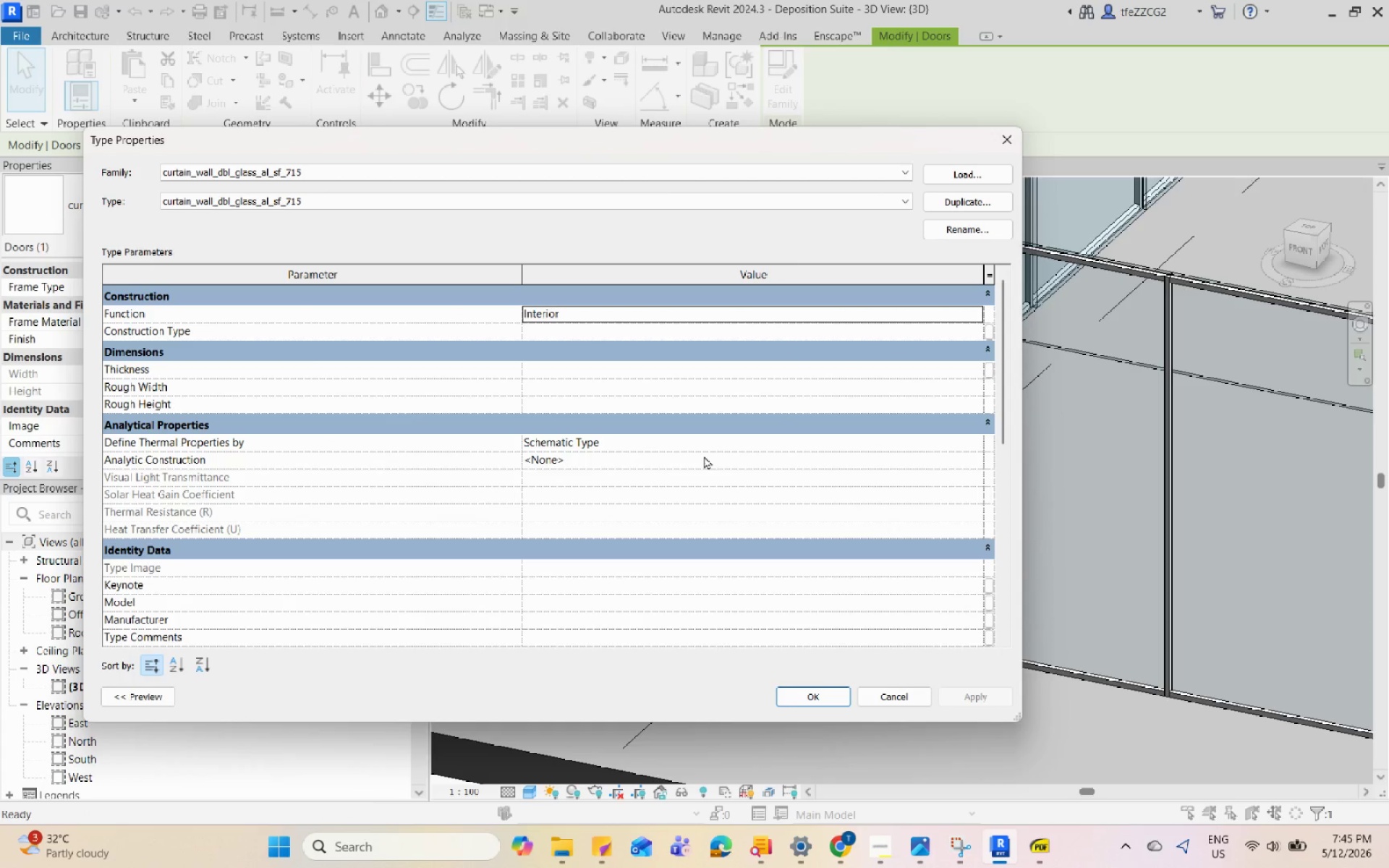 
scroll: coordinate [704, 455], scroll_direction: up, amount: 3.0
 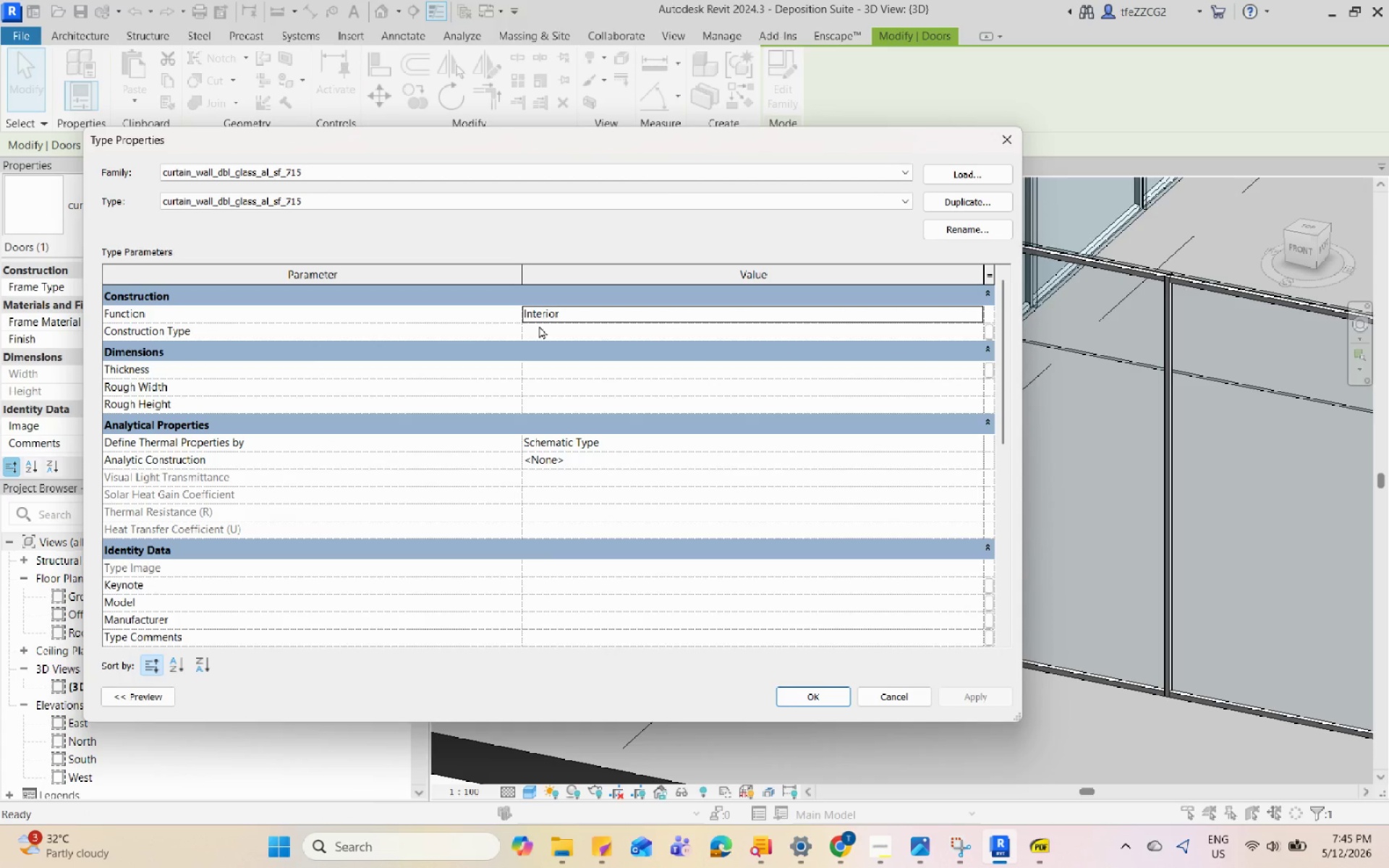 
scroll: coordinate [564, 469], scroll_direction: down, amount: 13.0
 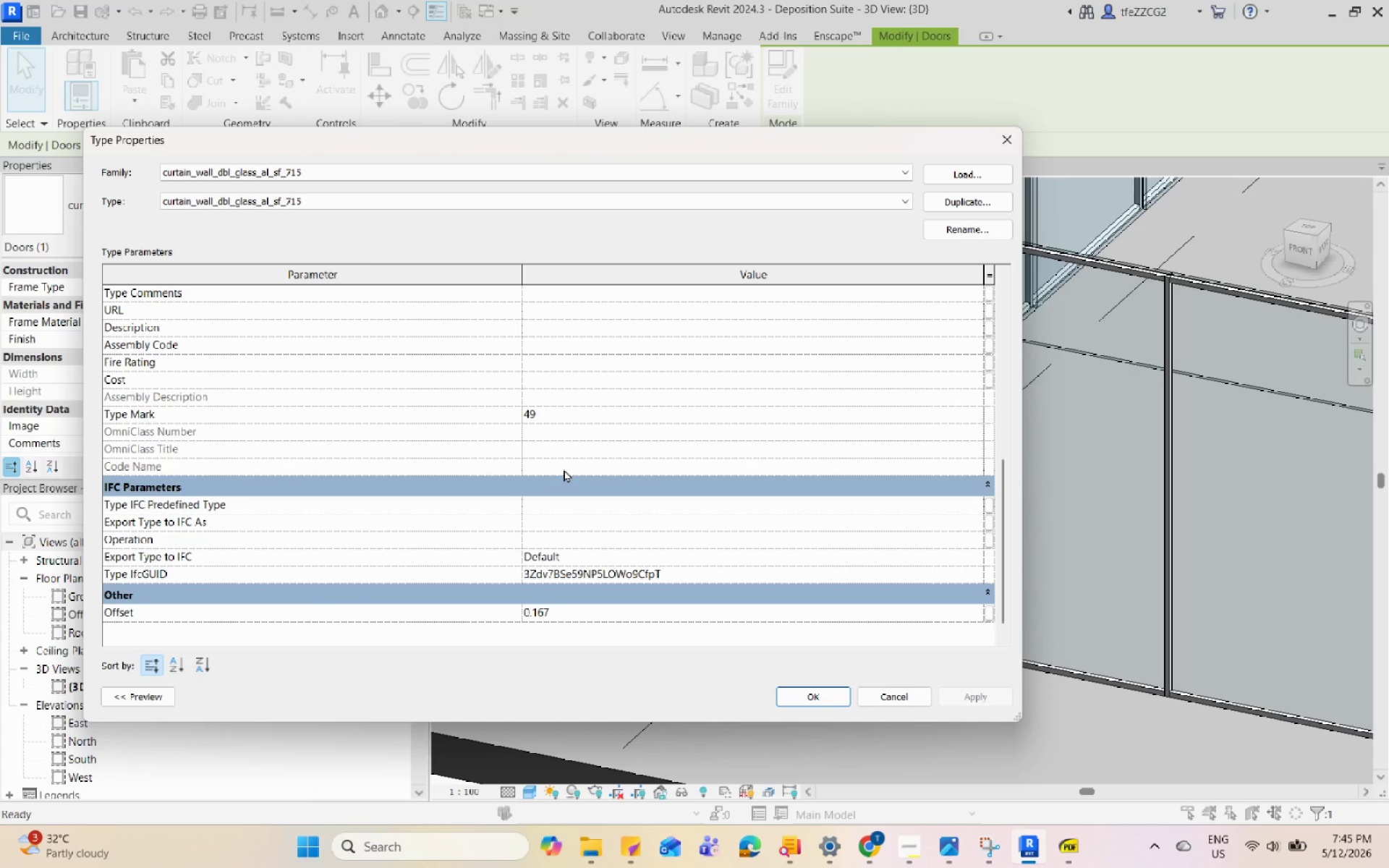 
scroll: coordinate [564, 469], scroll_direction: up, amount: 13.0
 